 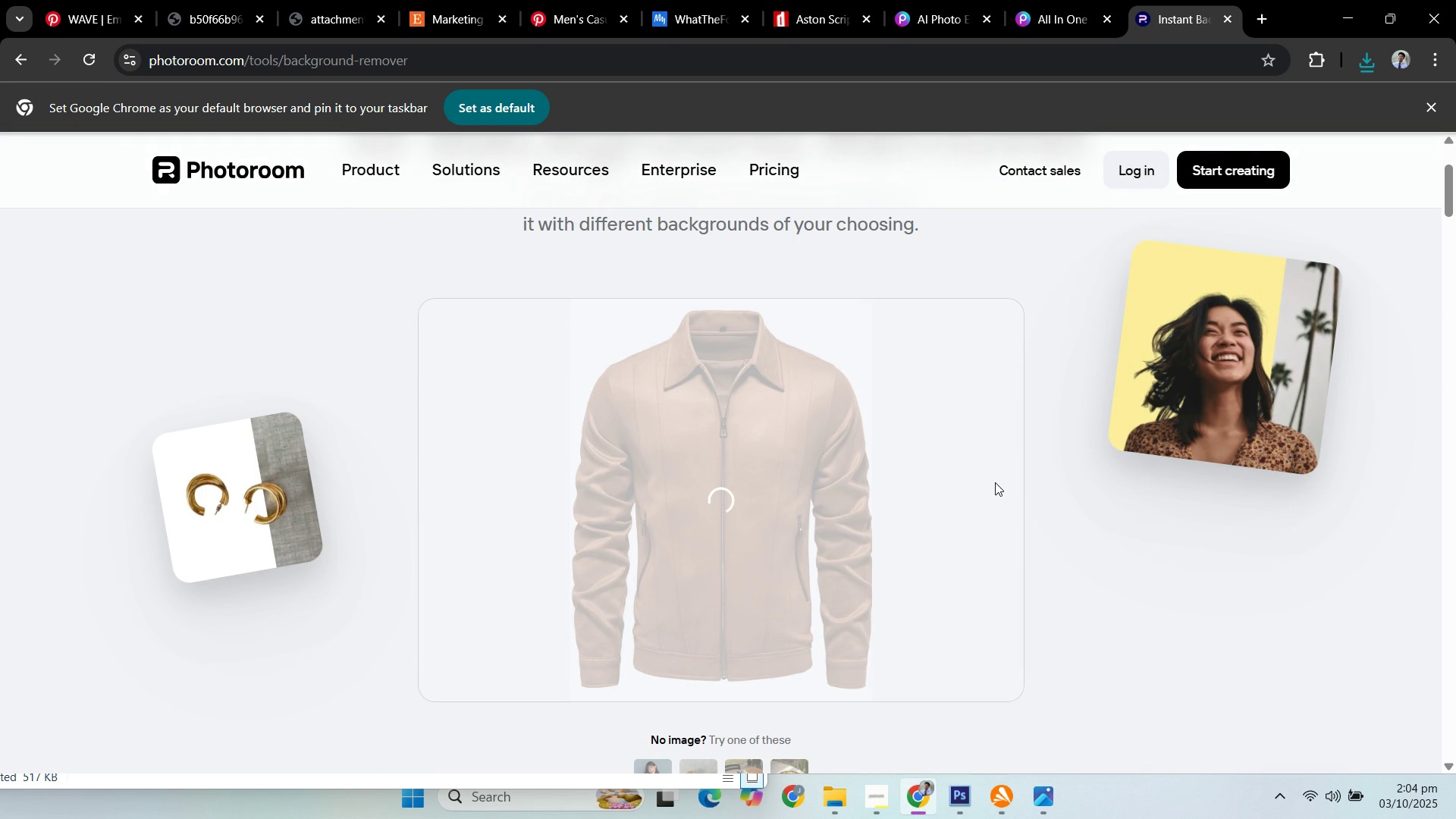 
scroll: coordinate [1034, 579], scroll_direction: down, amount: 1.0
 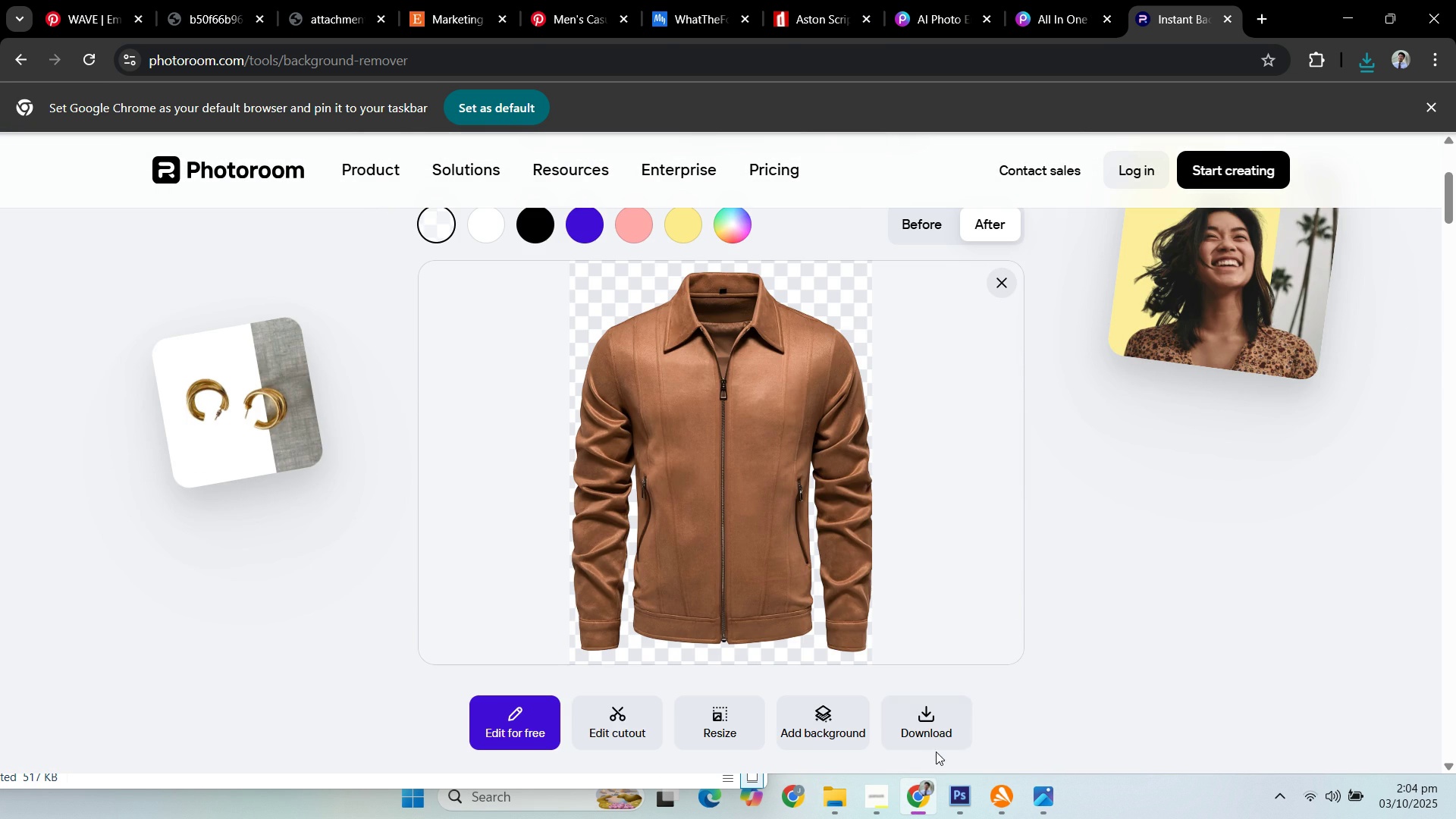 
left_click([936, 752])
 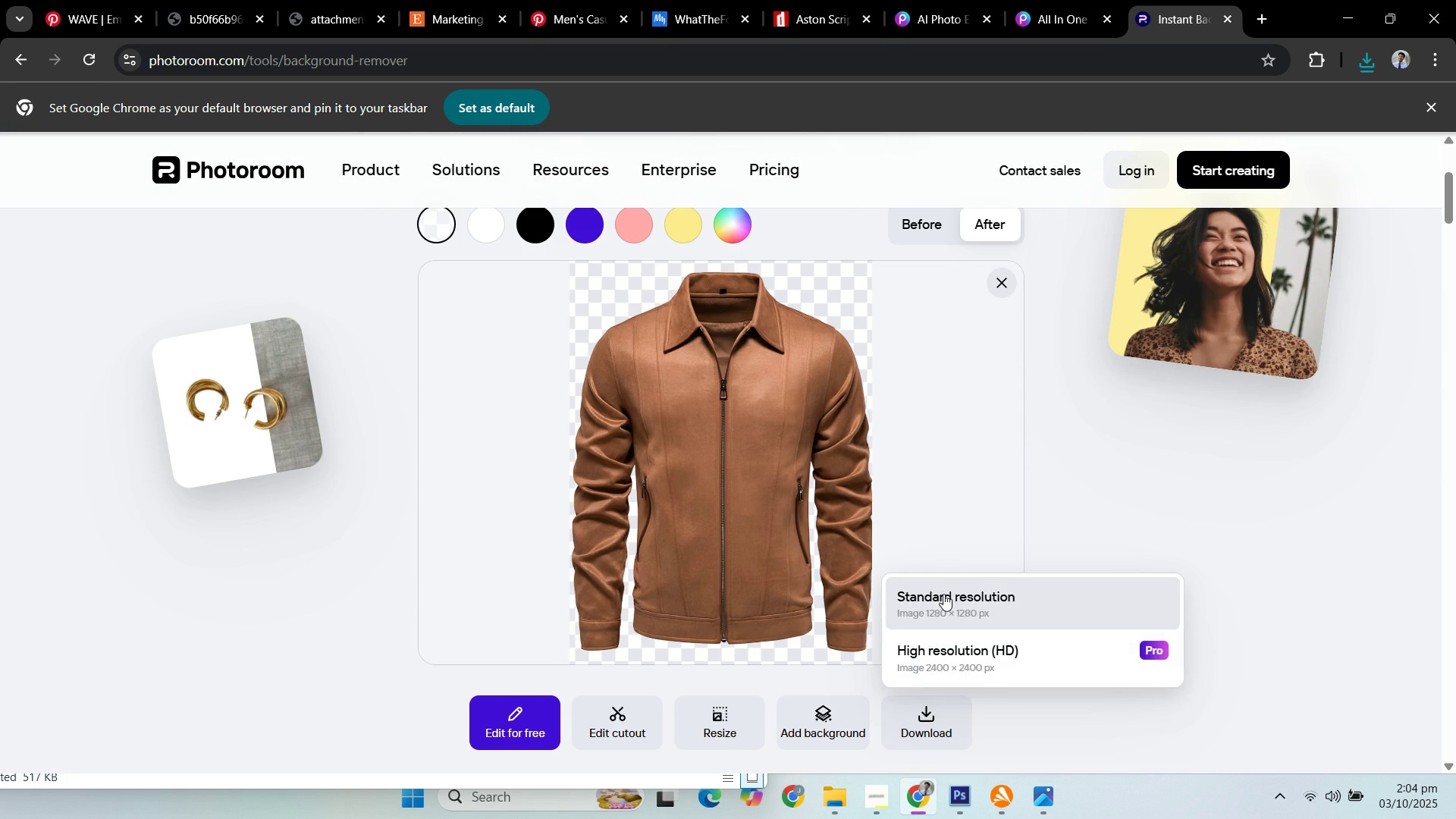 
left_click([949, 598])
 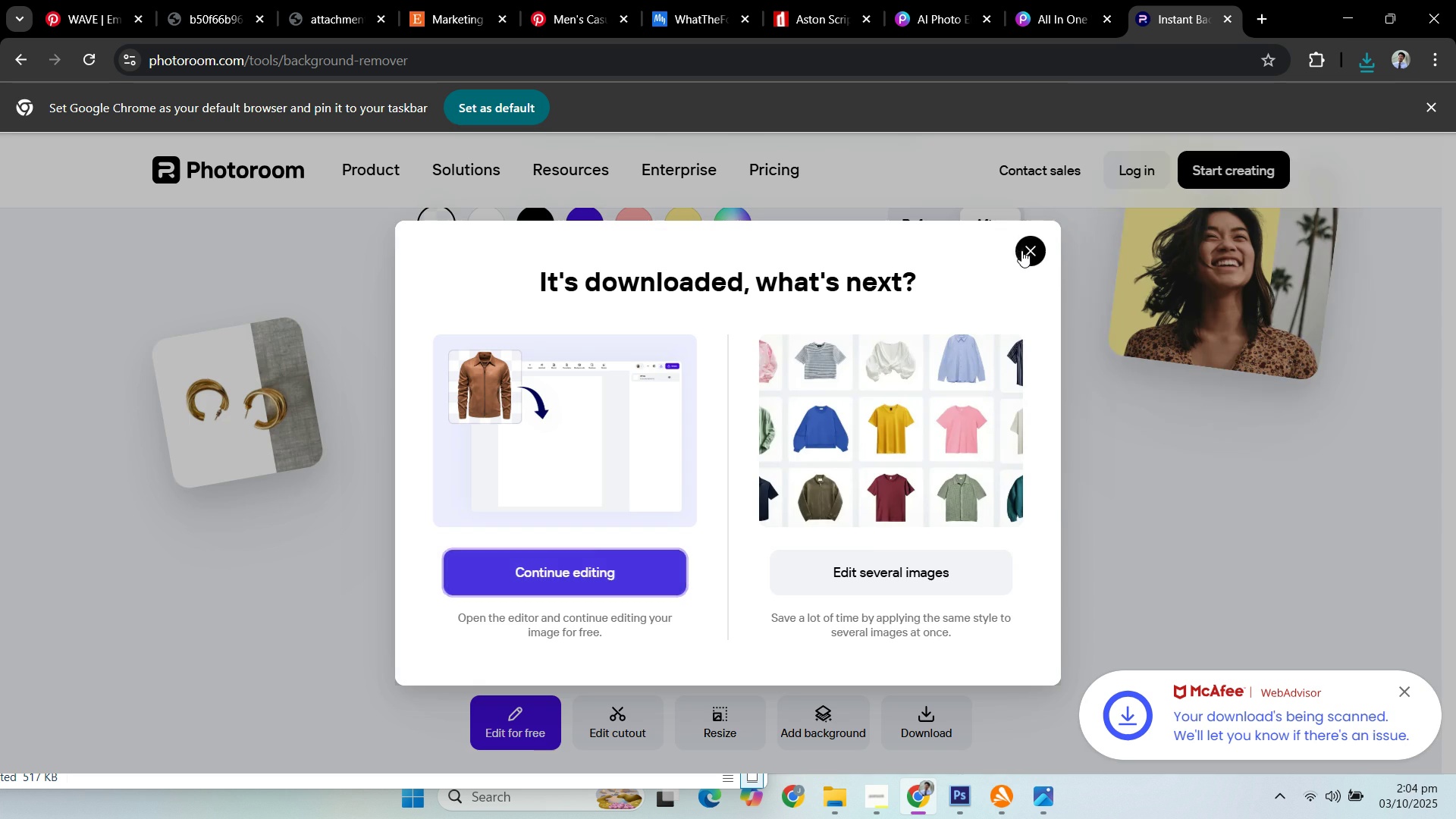 
double_click([1039, 391])
 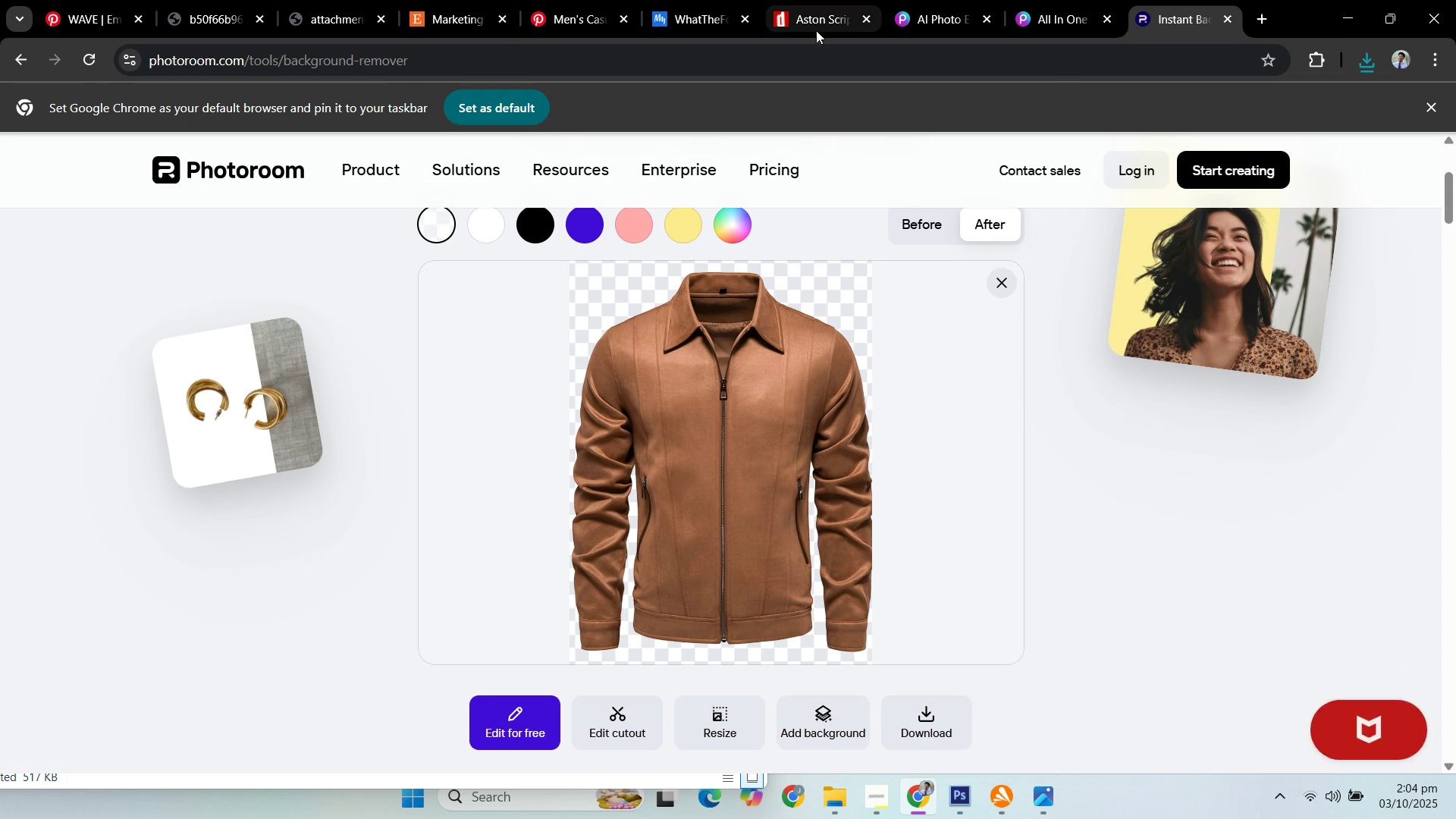 
left_click([555, 23])
 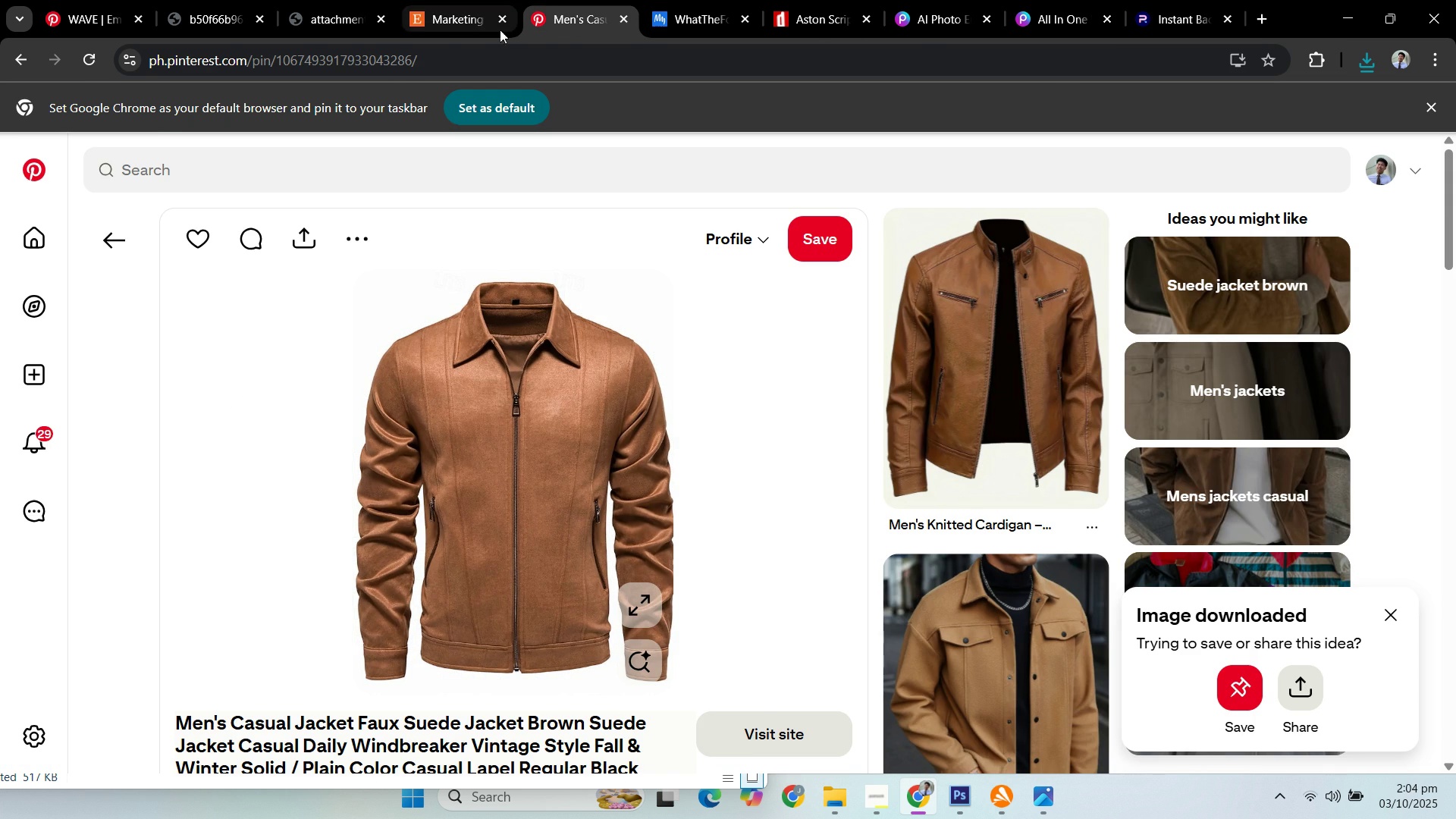 
left_click([444, 30])
 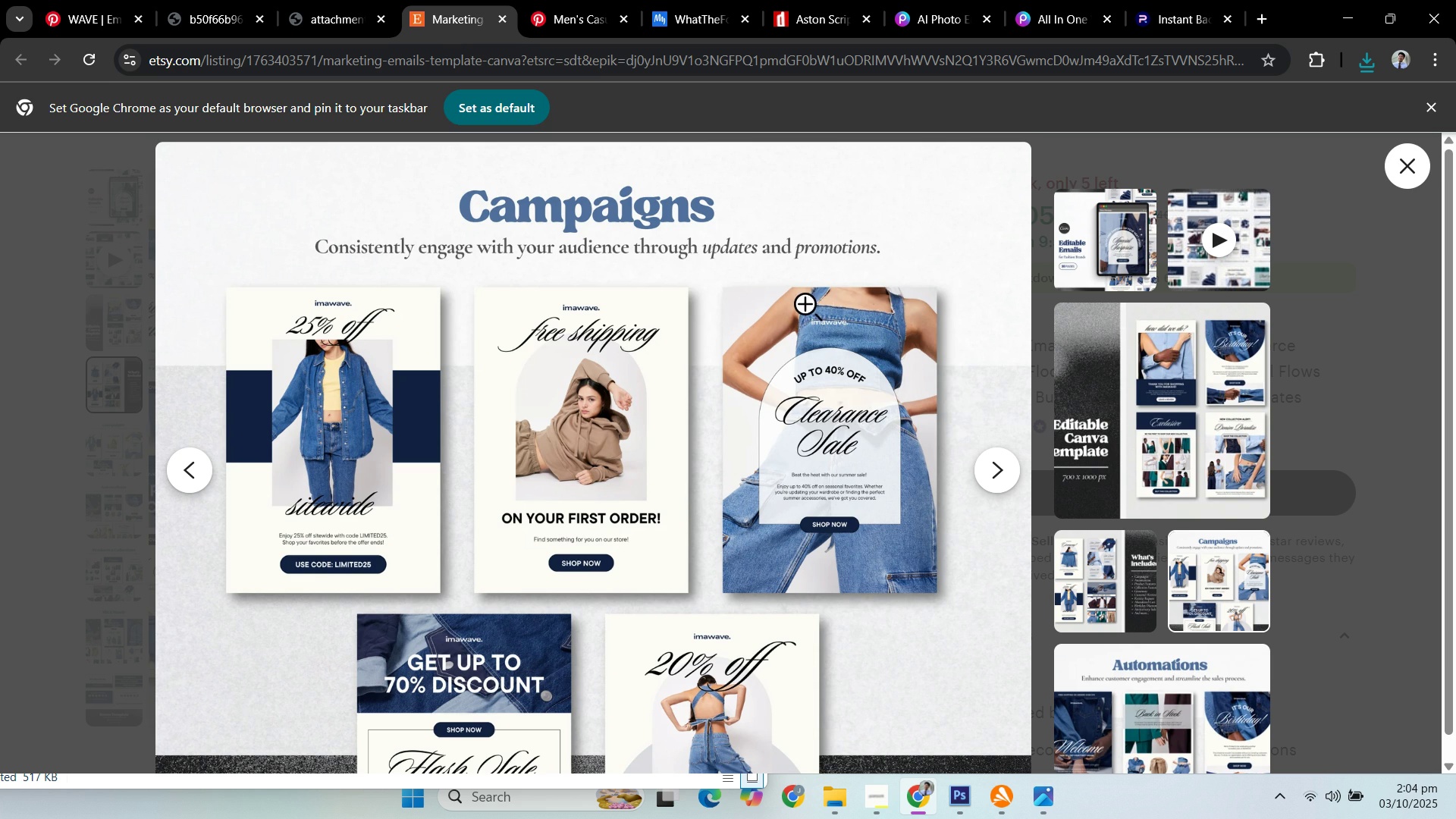 
scroll: coordinate [806, 299], scroll_direction: down, amount: 3.0
 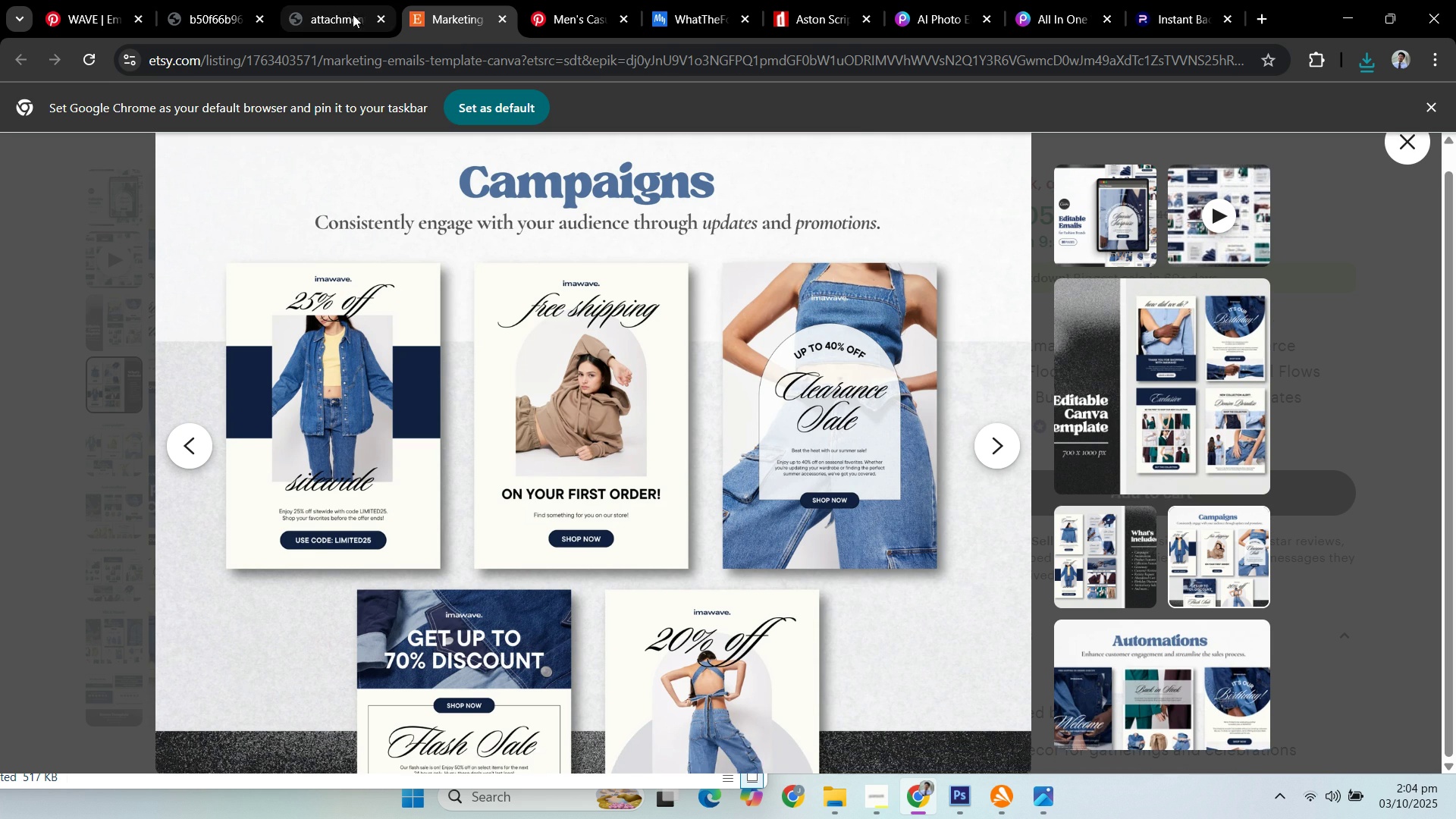 
left_click([353, 14])
 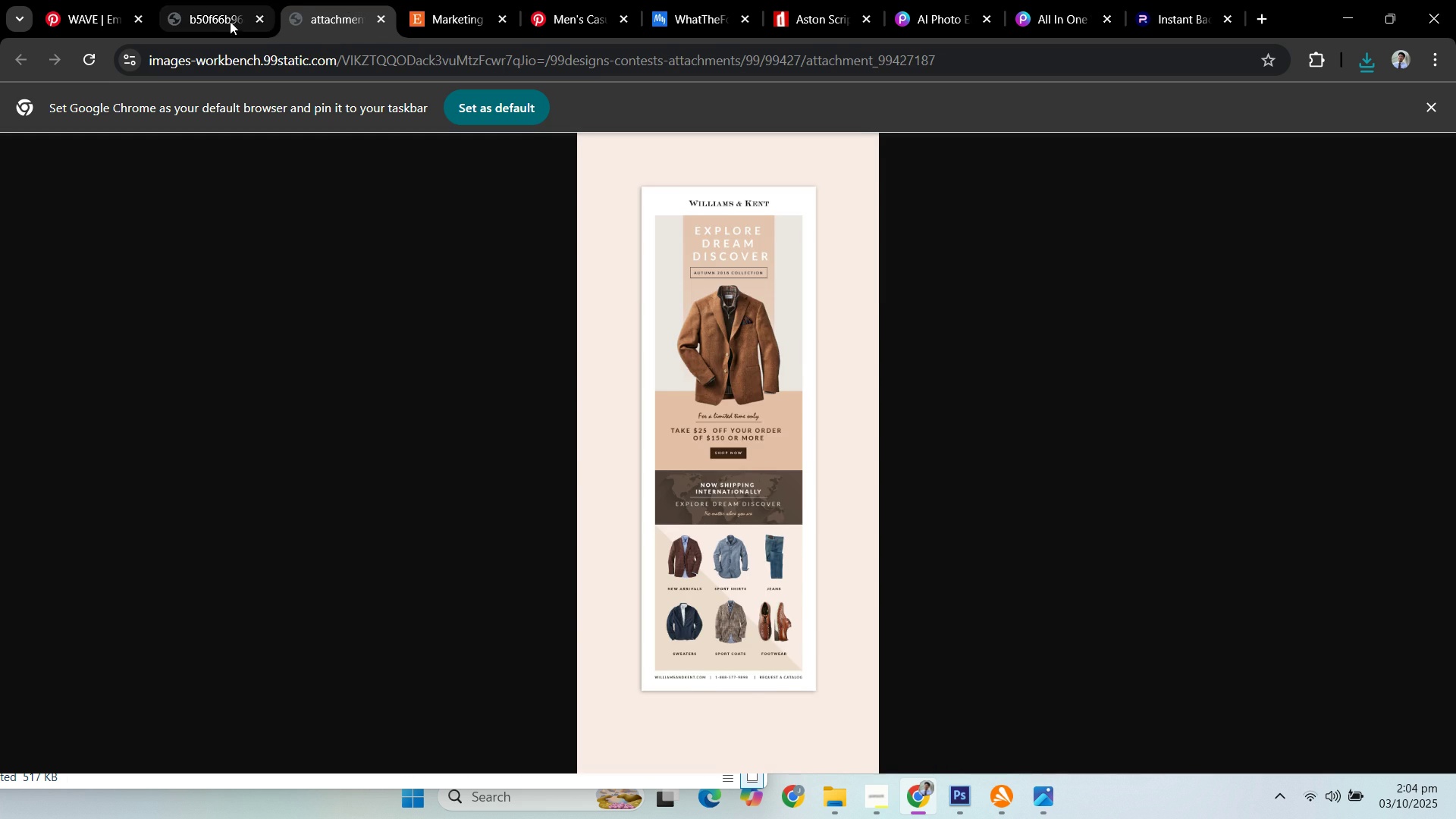 
left_click([209, 13])
 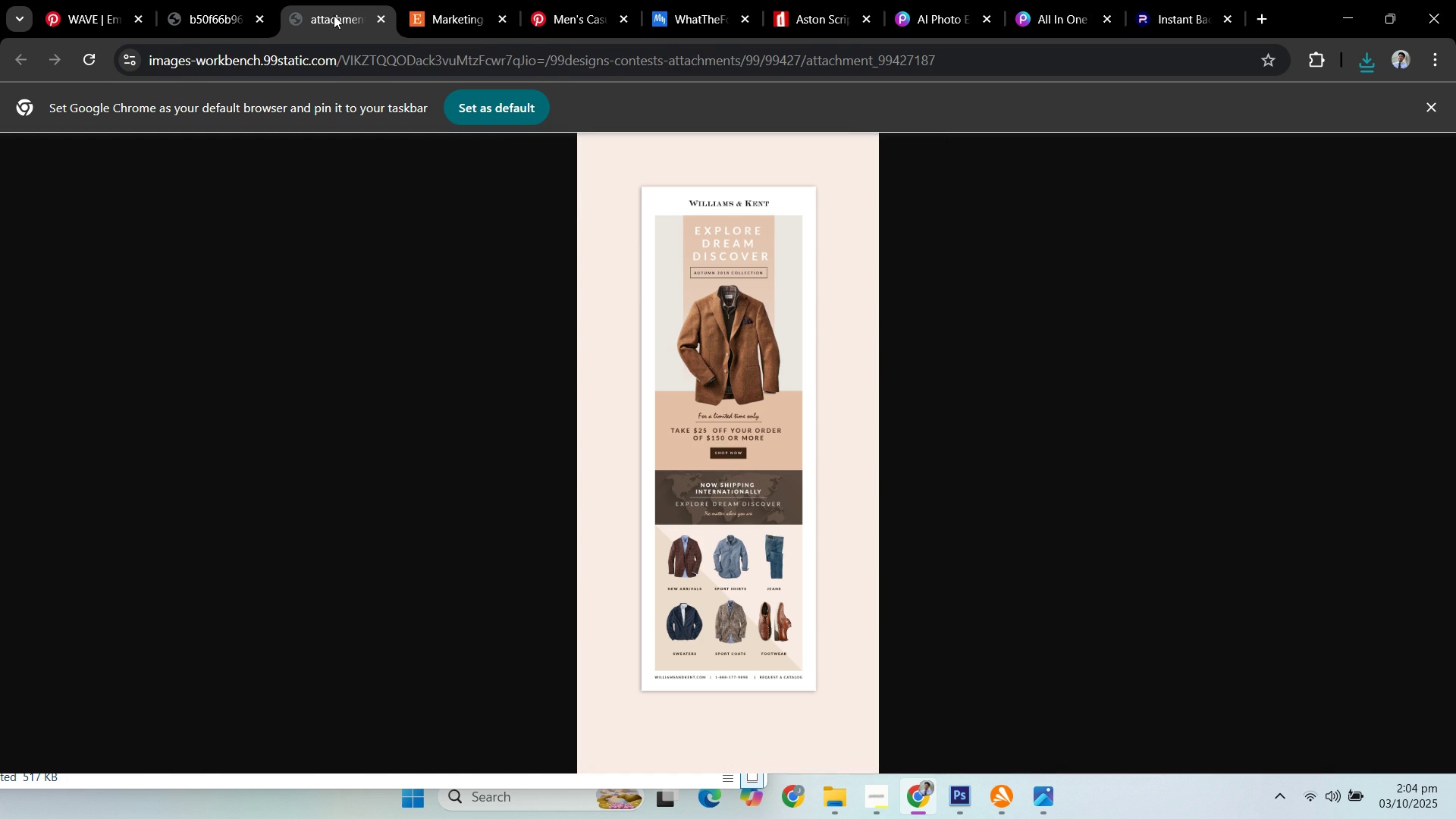 
left_click([334, 15])
 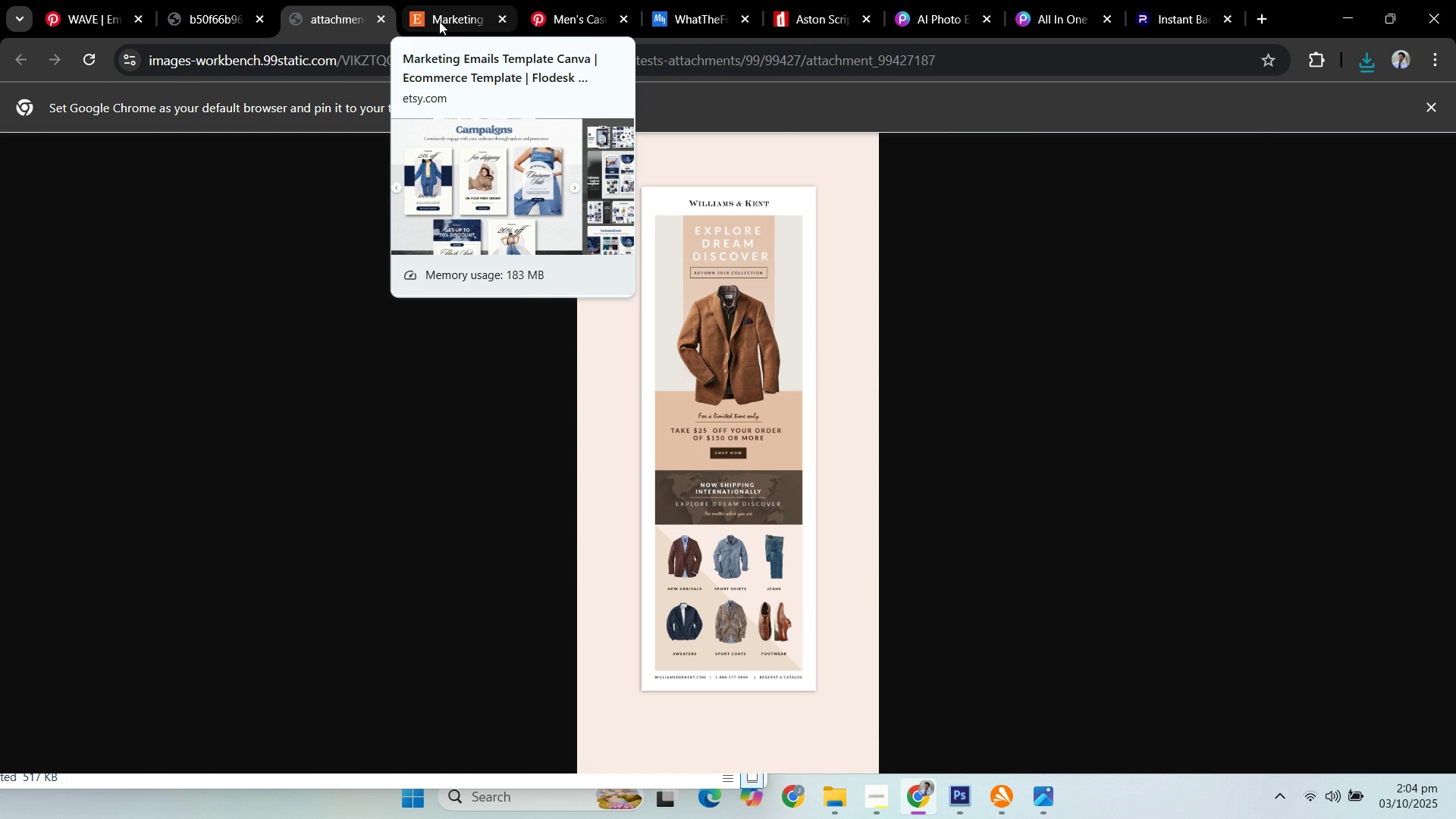 
left_click([439, 21])
 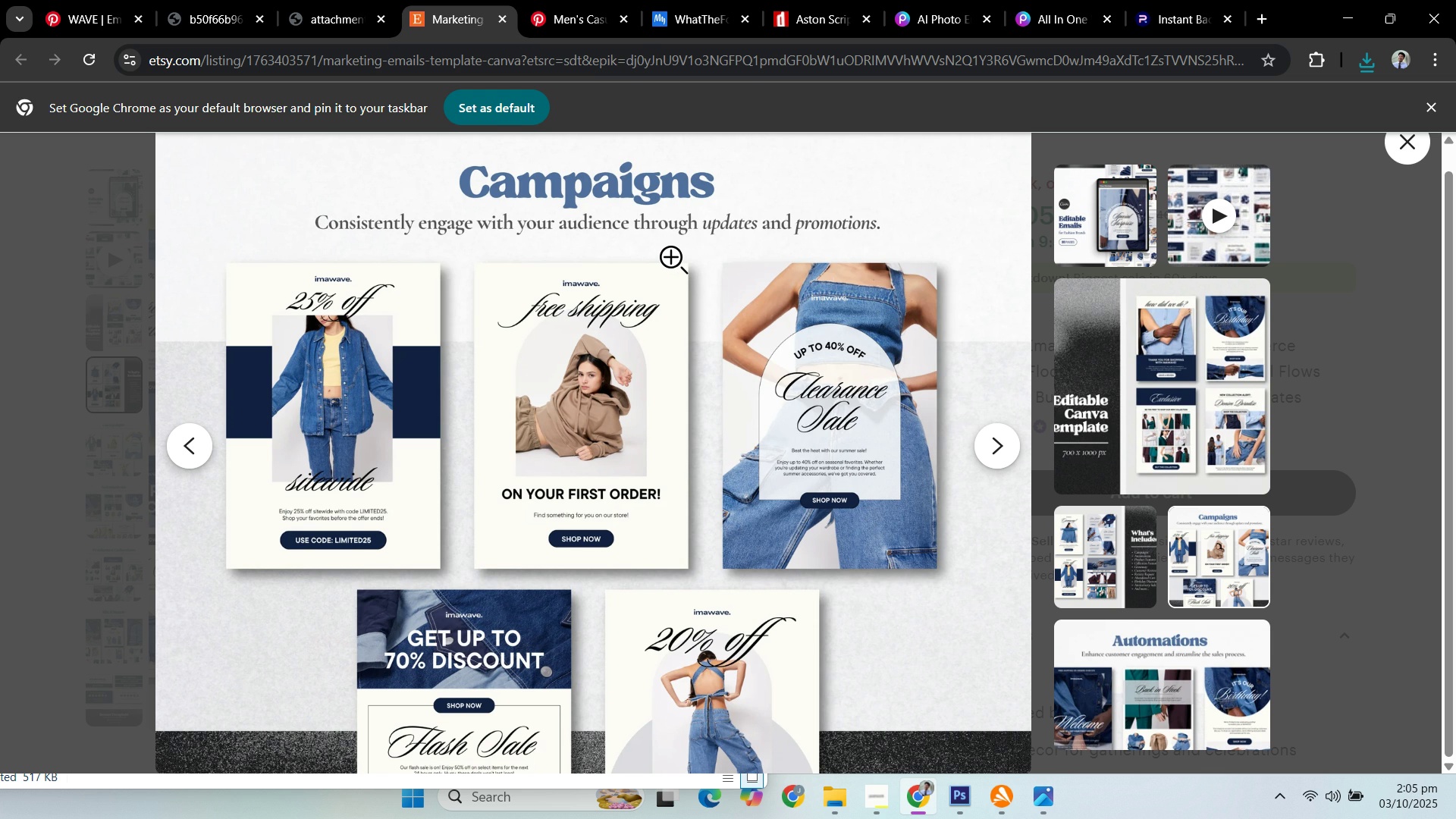 
wait(14.81)
 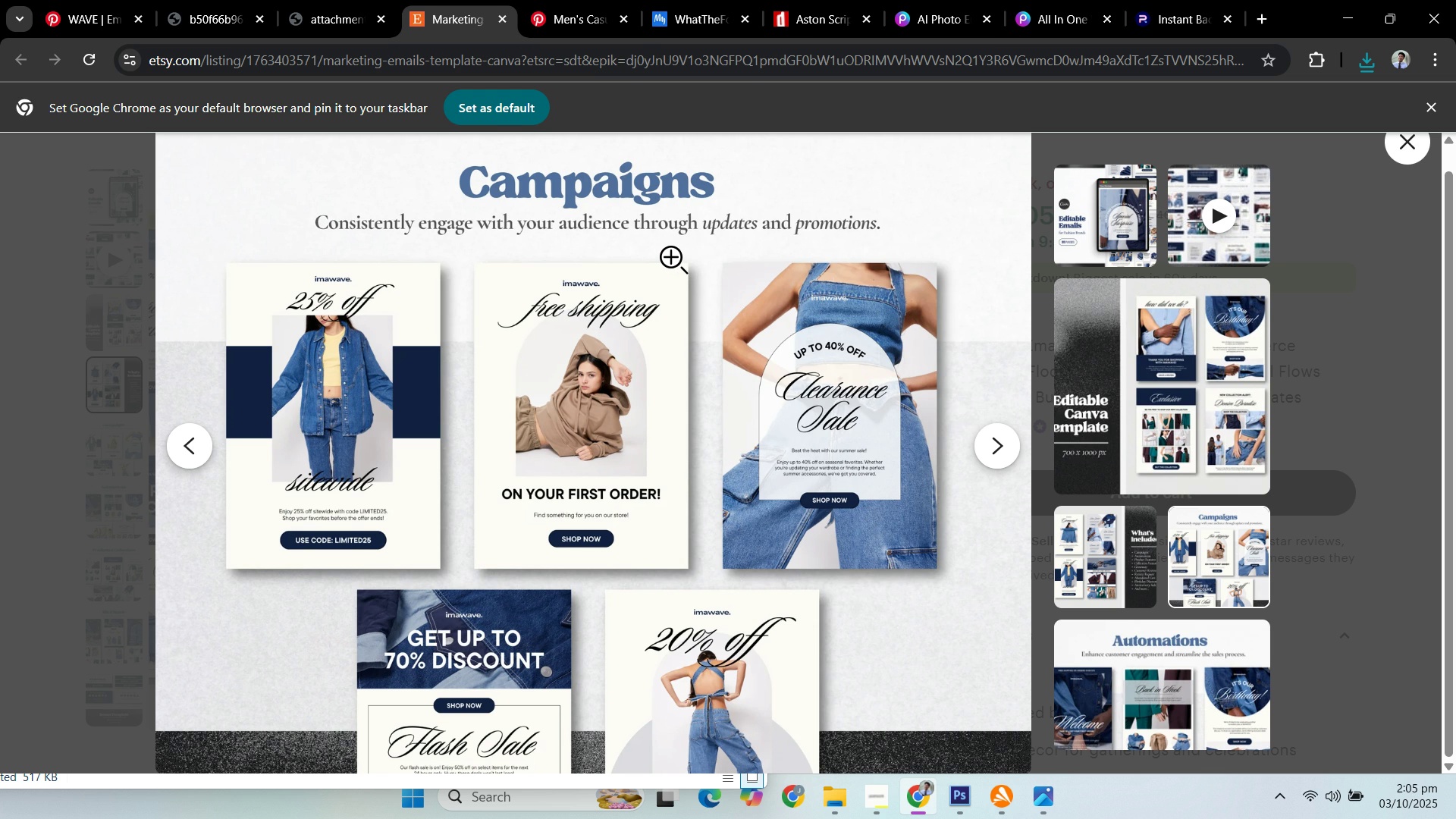 
scroll: coordinate [675, 305], scroll_direction: down, amount: 2.0
 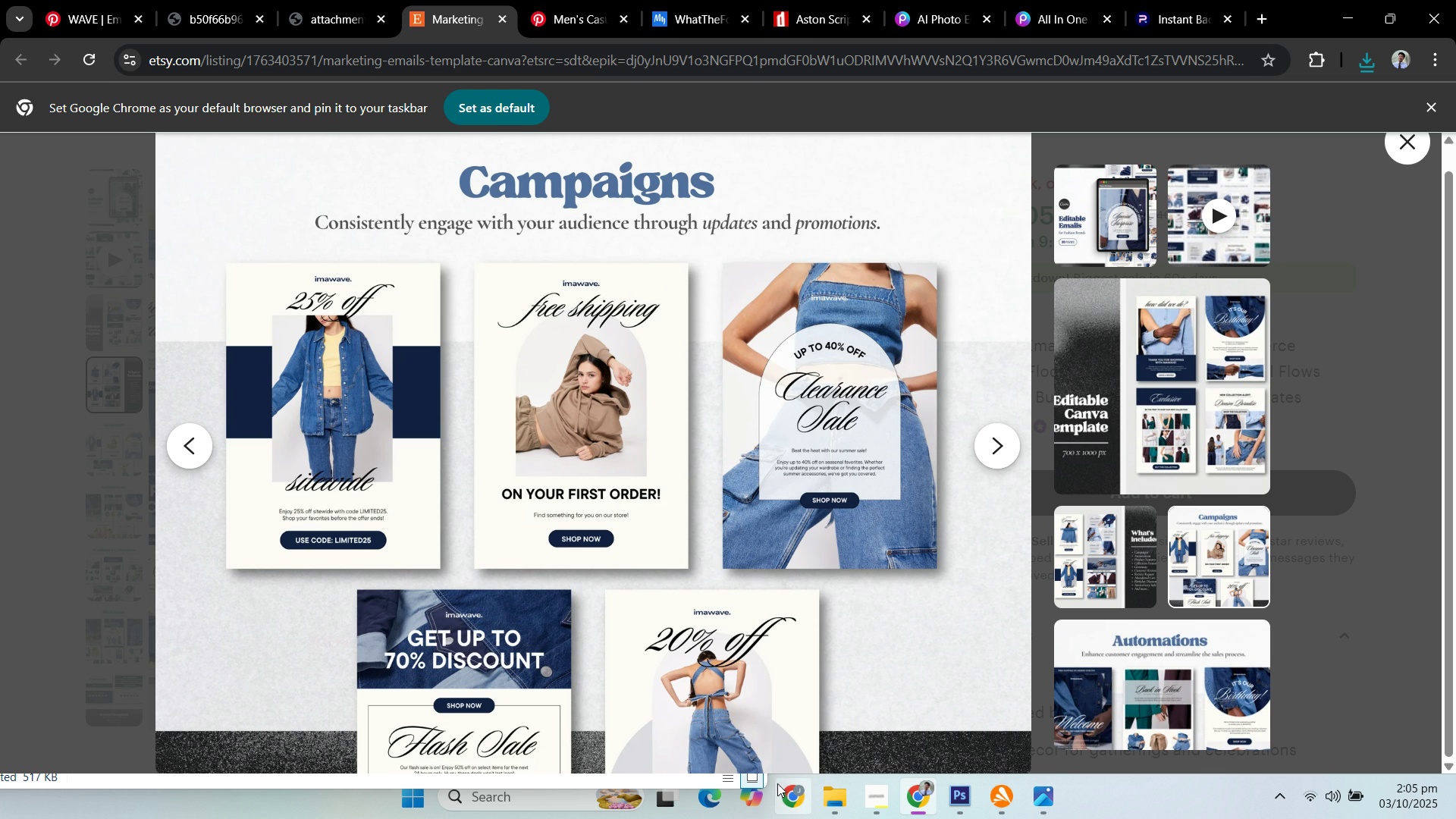 
mouse_move([792, 611])
 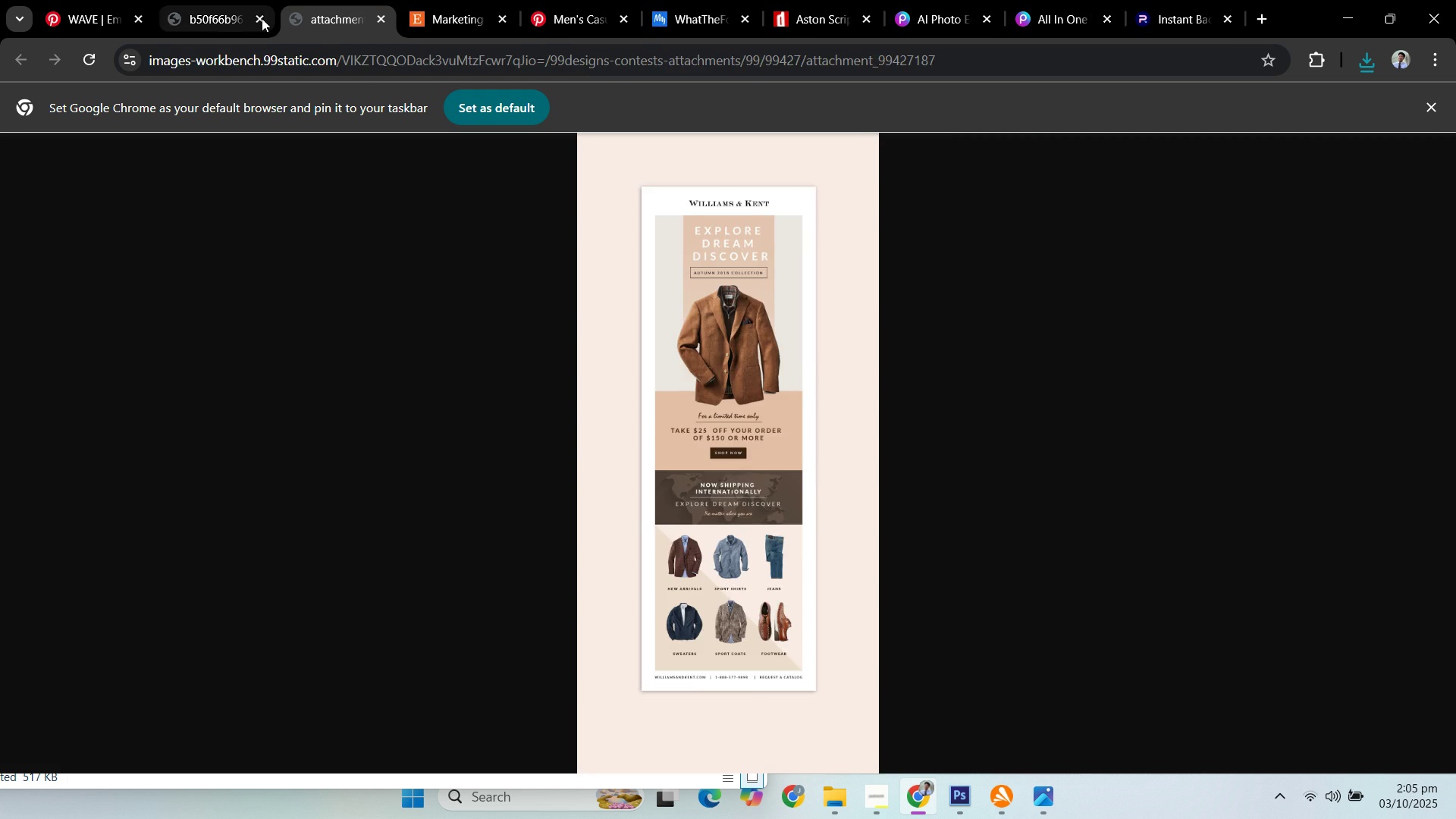 
double_click([200, 15])
 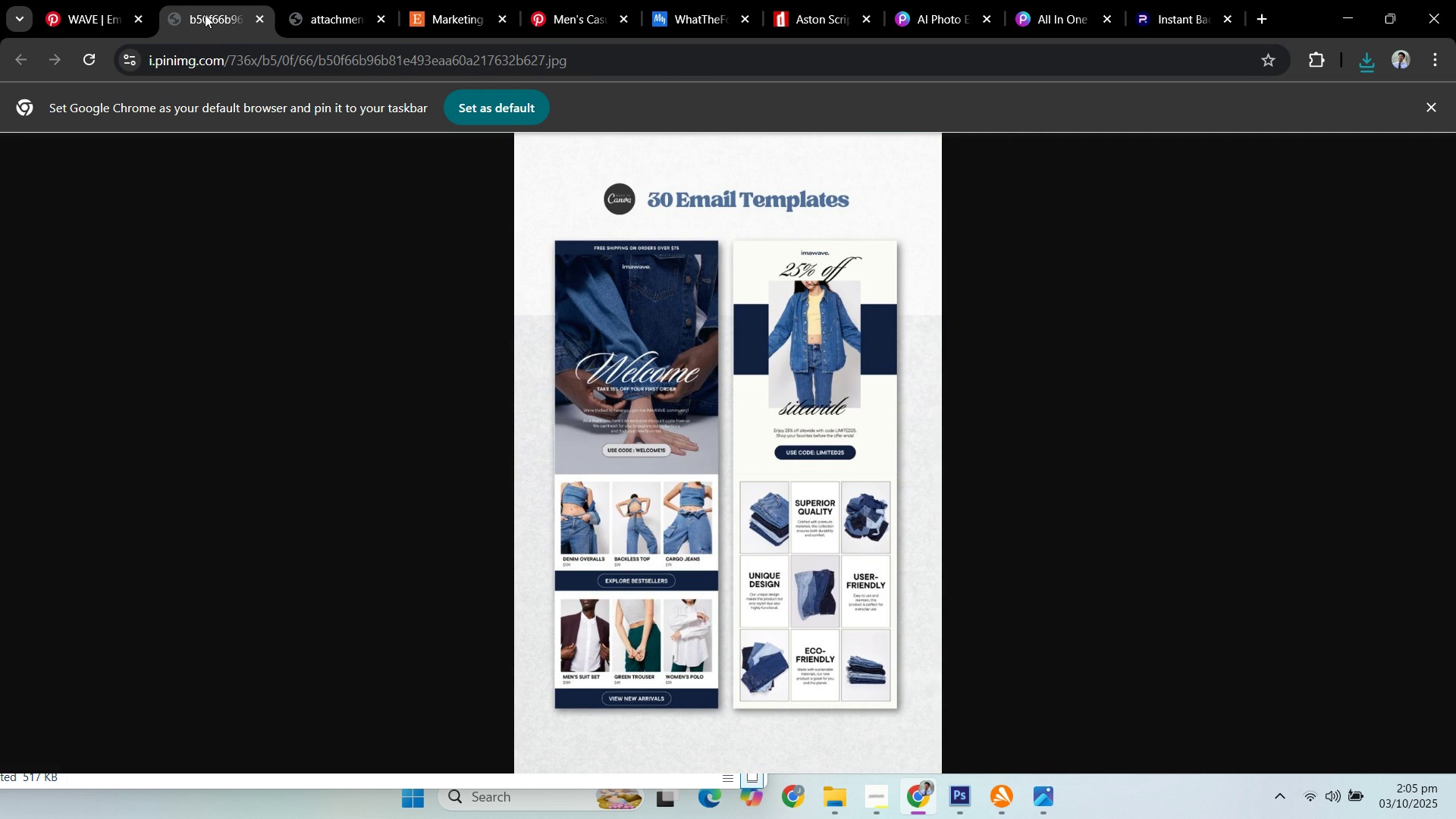 
left_click([457, 11])
 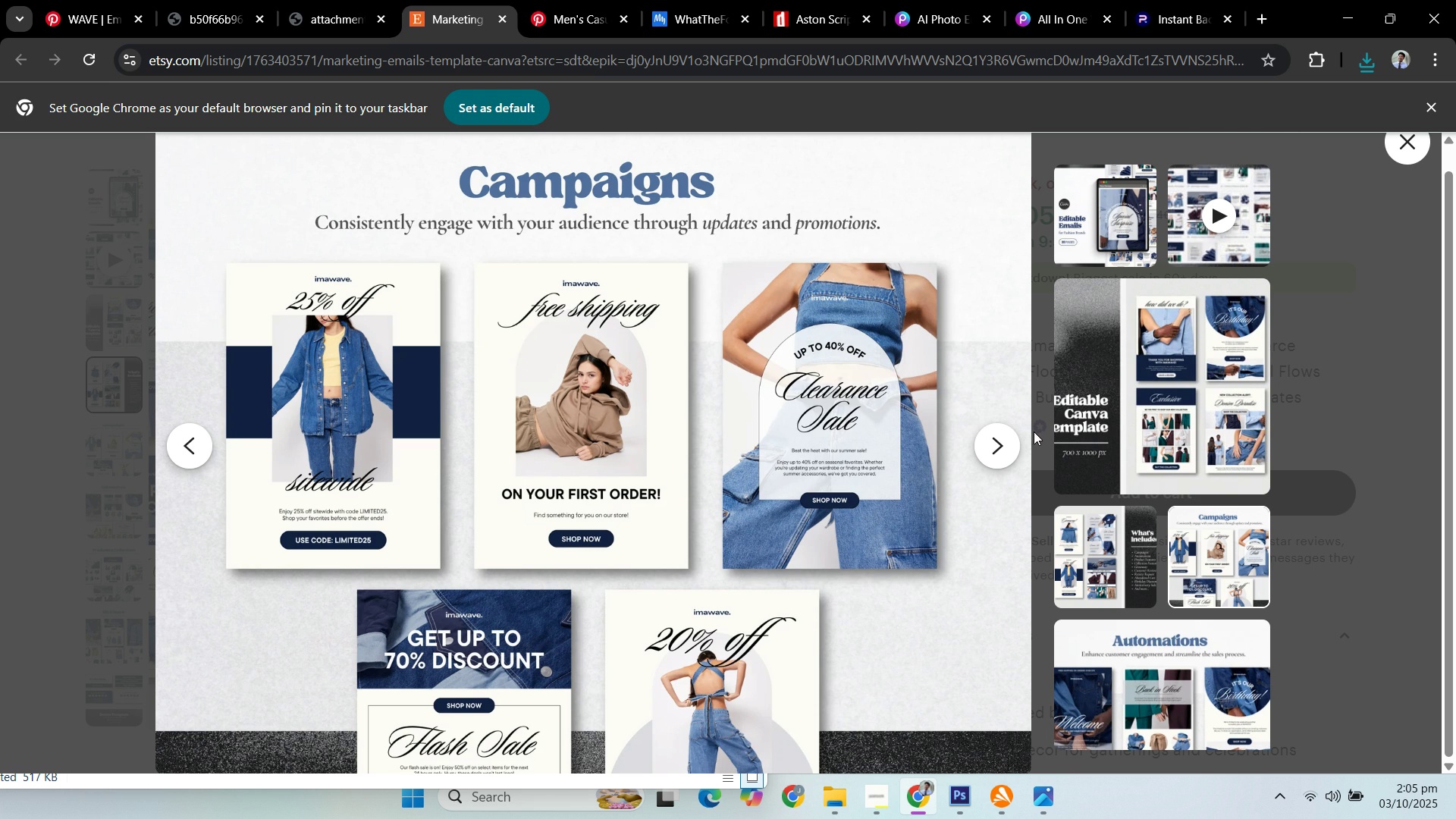 
left_click([1008, 439])
 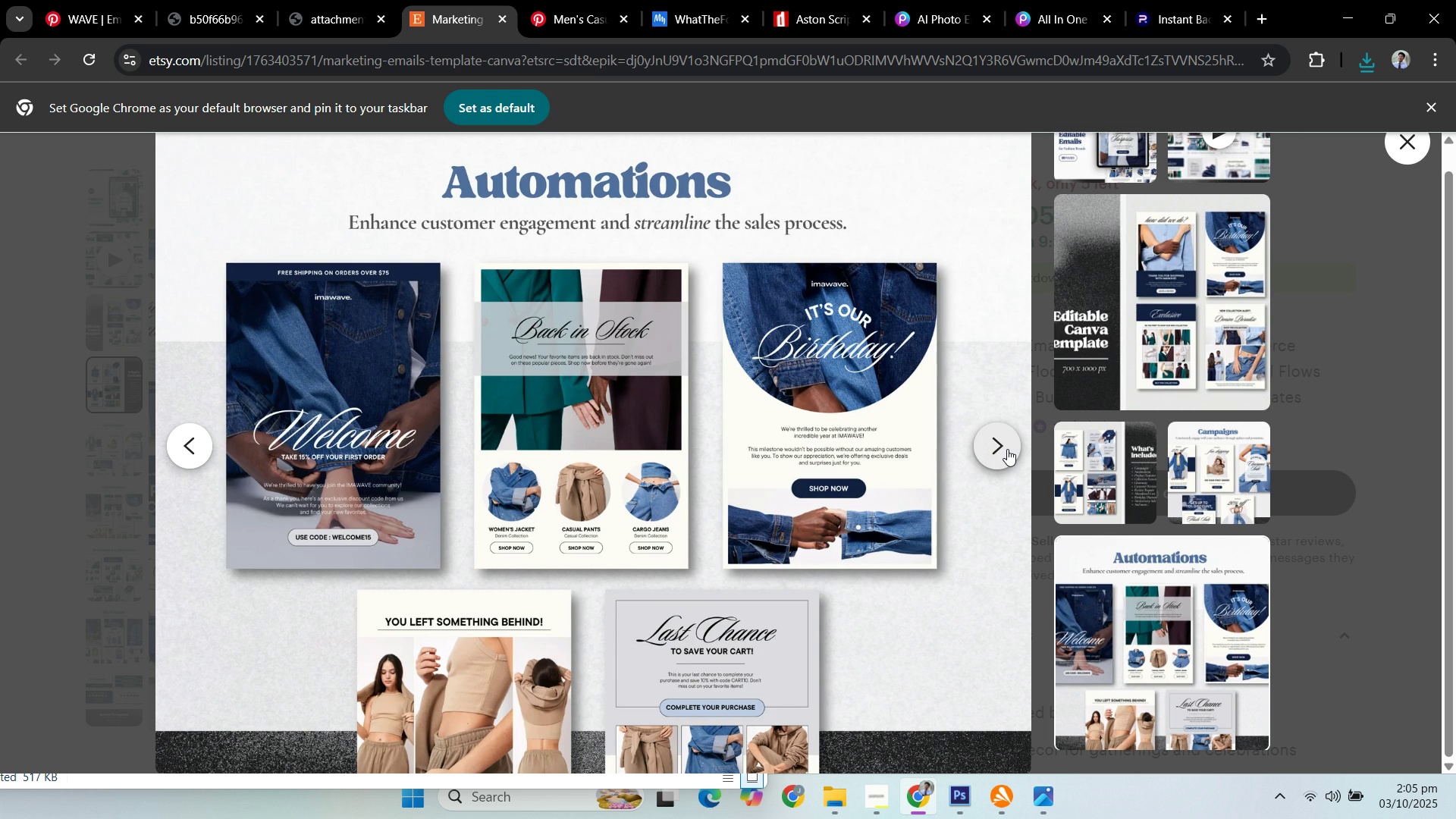 
left_click([1007, 449])
 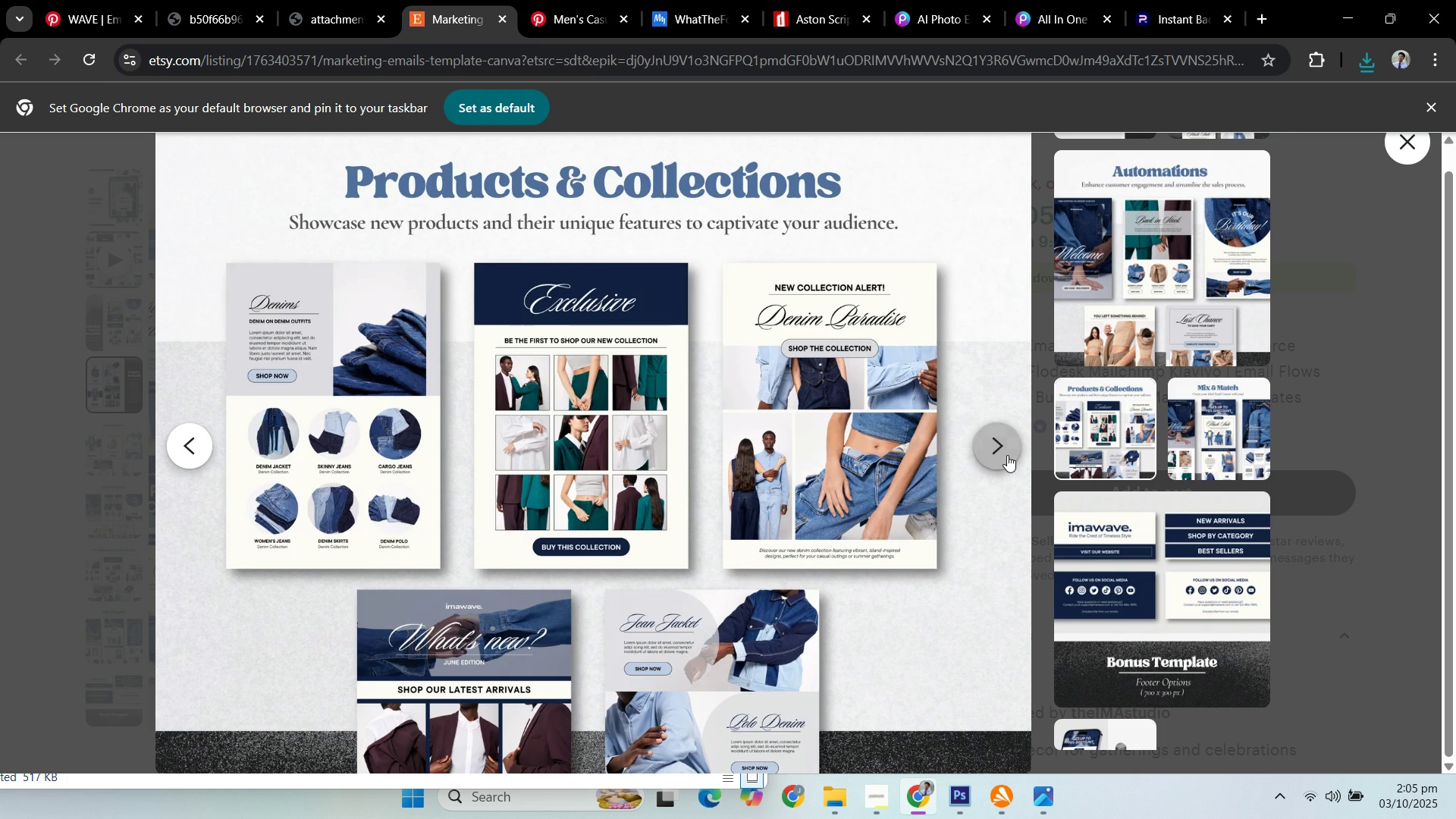 
left_click([1007, 455])
 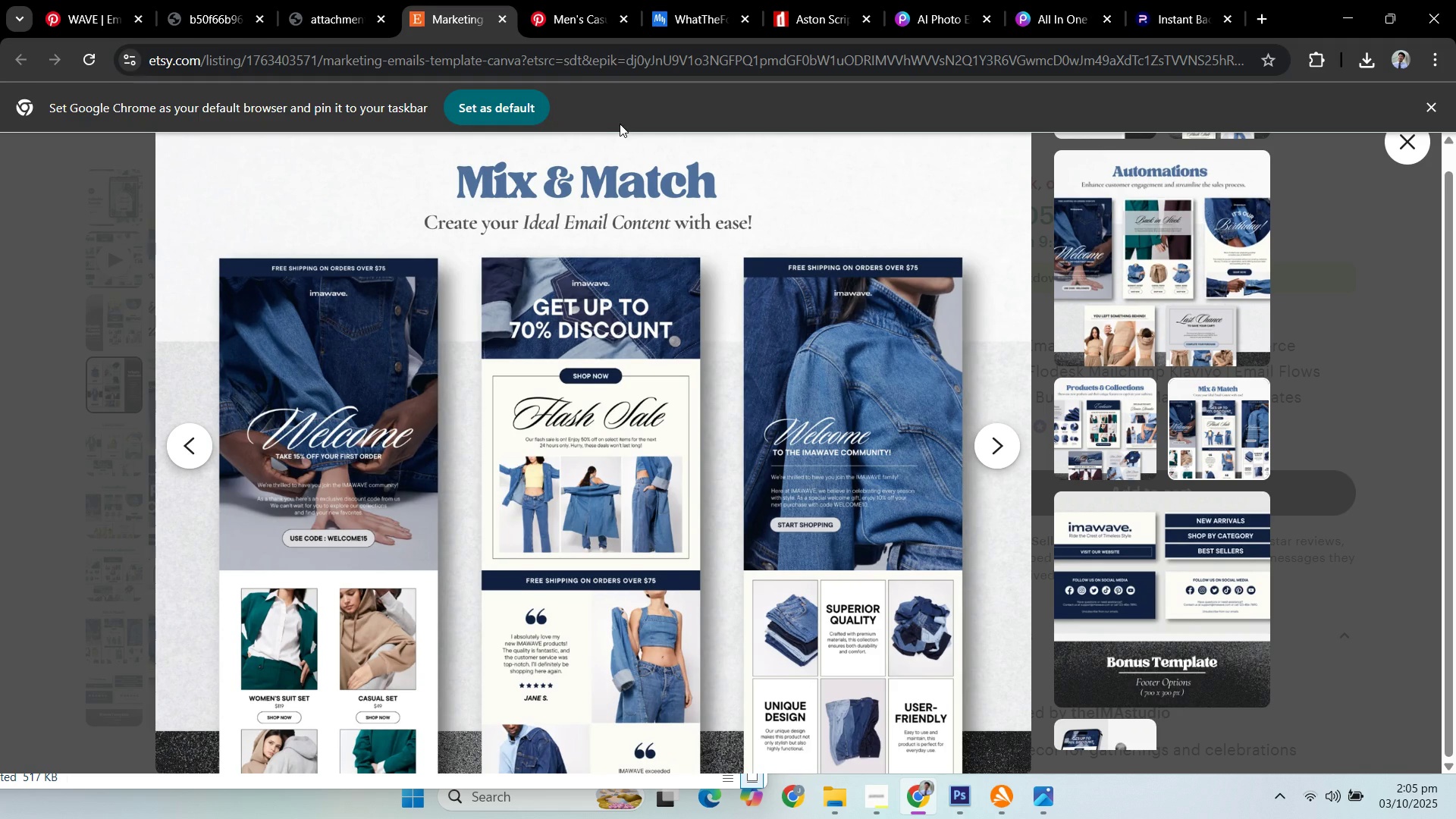 
wait(25.86)
 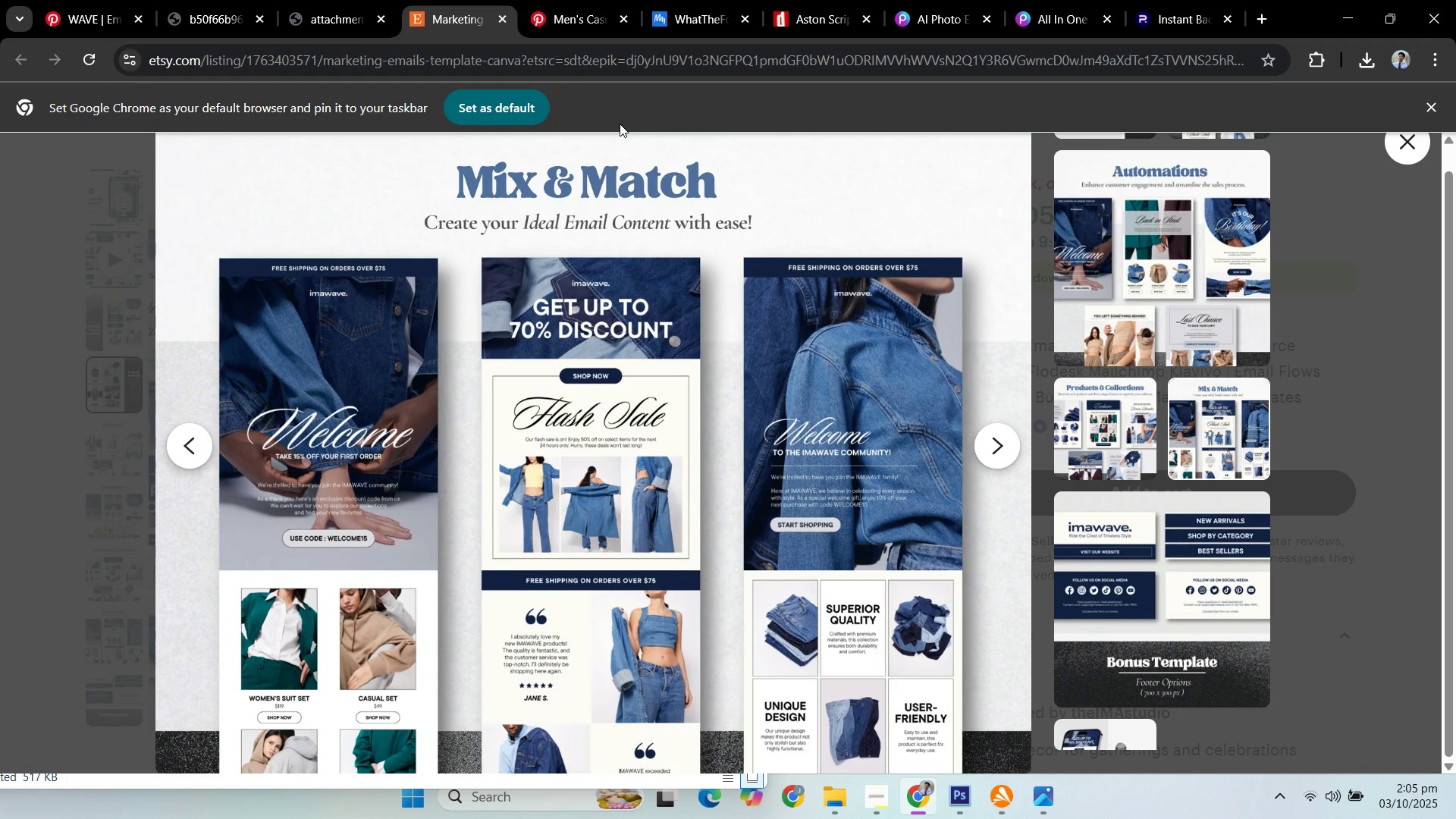 
left_click([580, 15])
 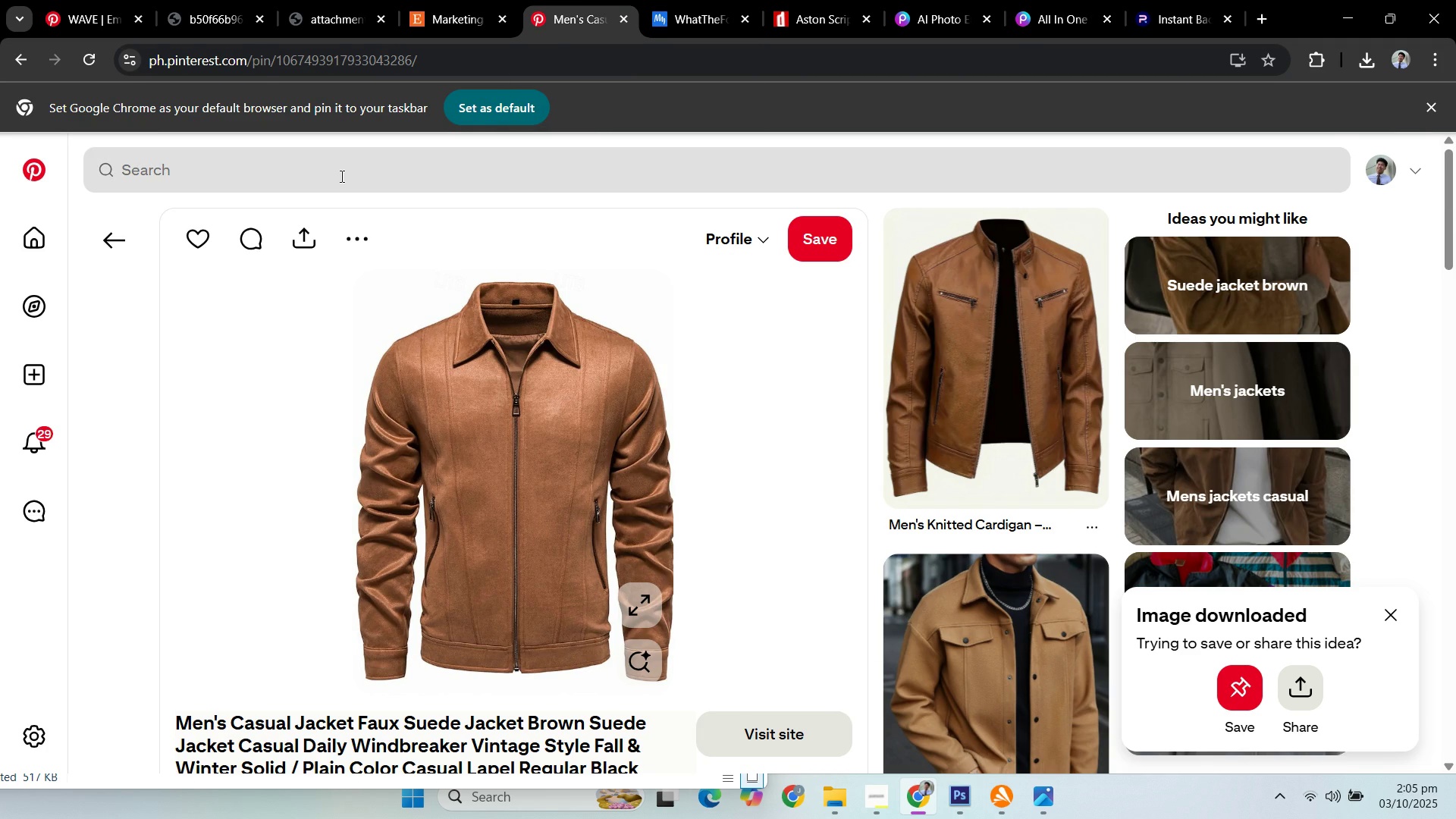 
left_click([339, 174])
 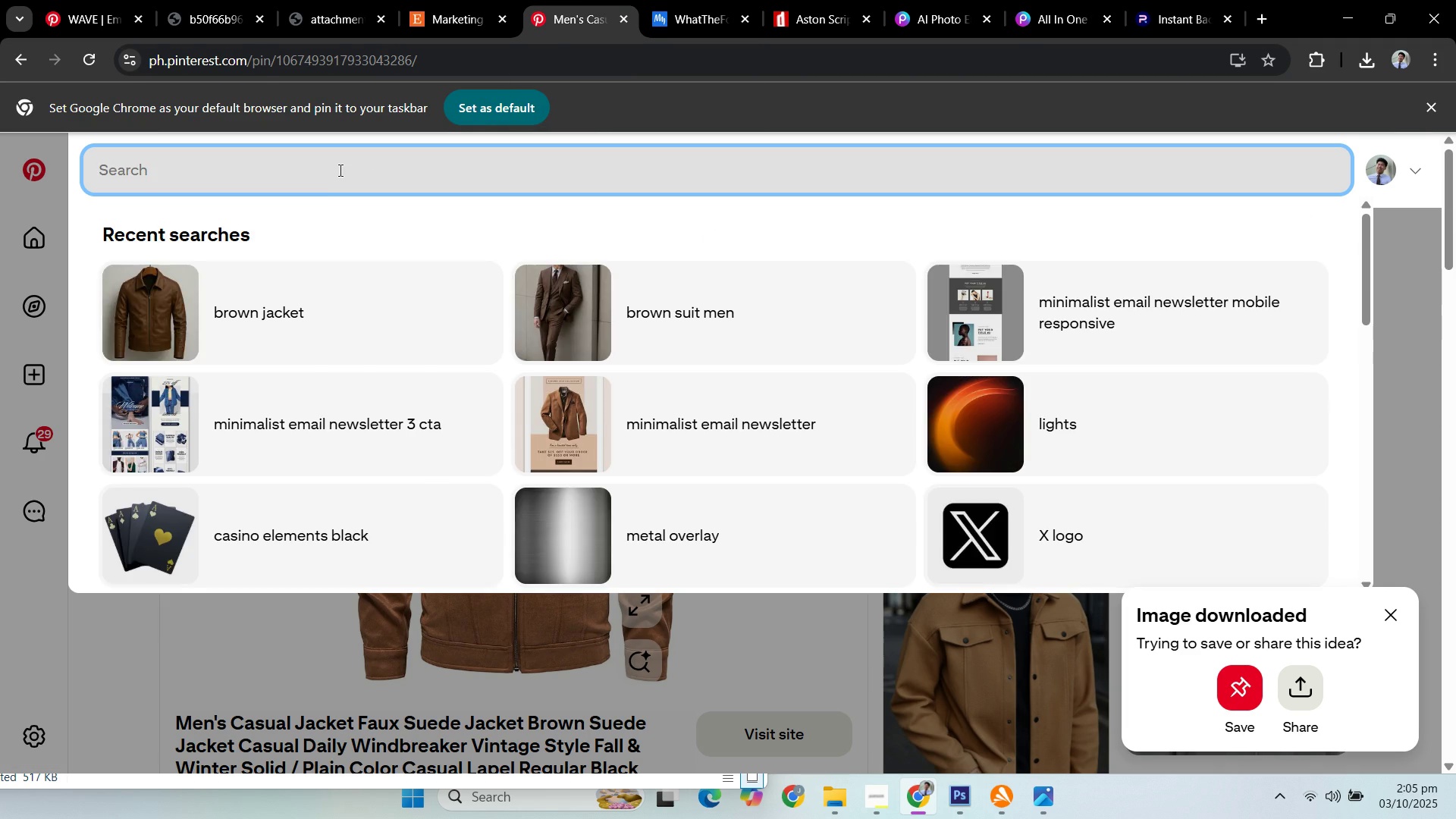 
type(clo)
 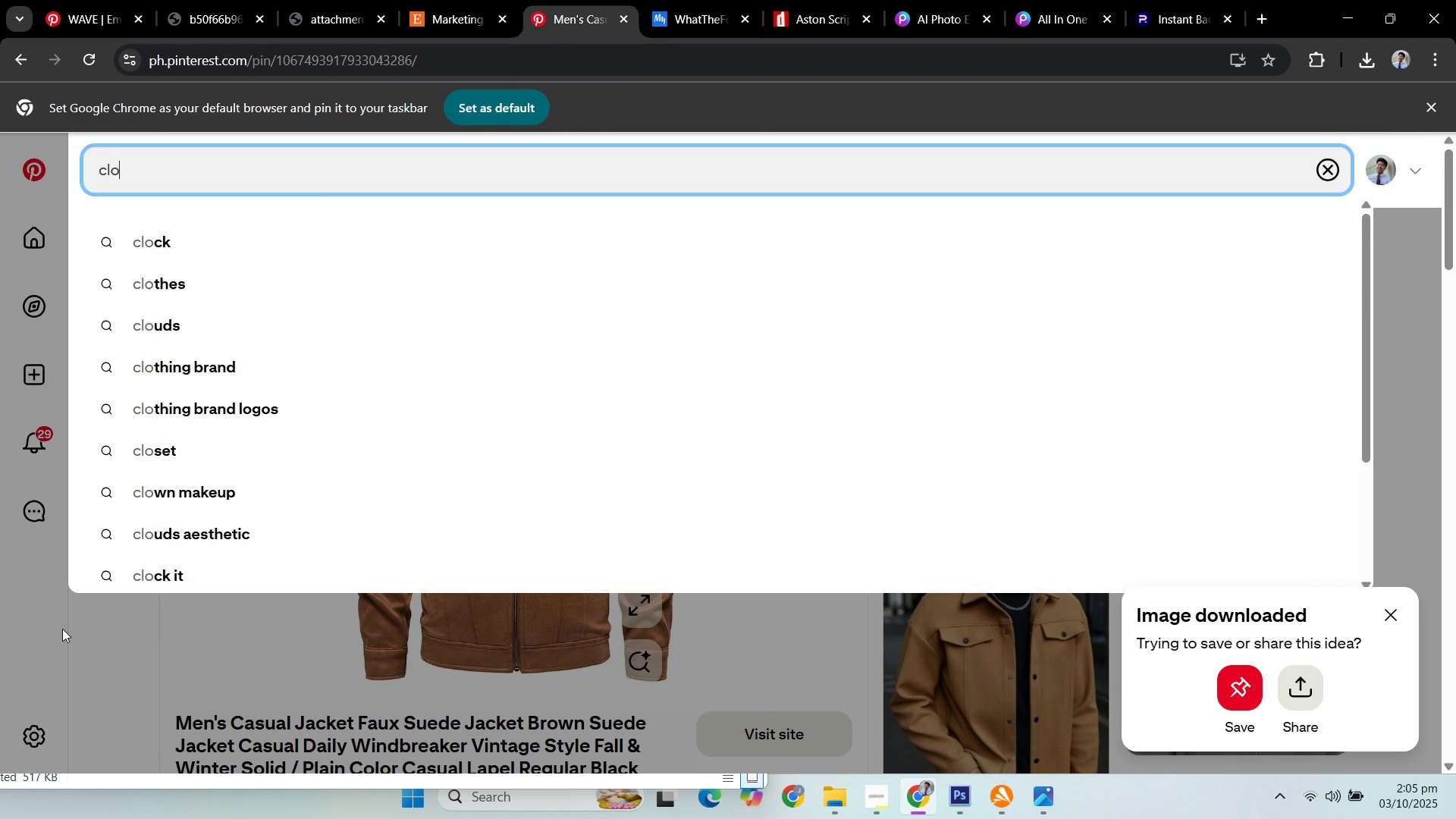 
left_click([113, 632])
 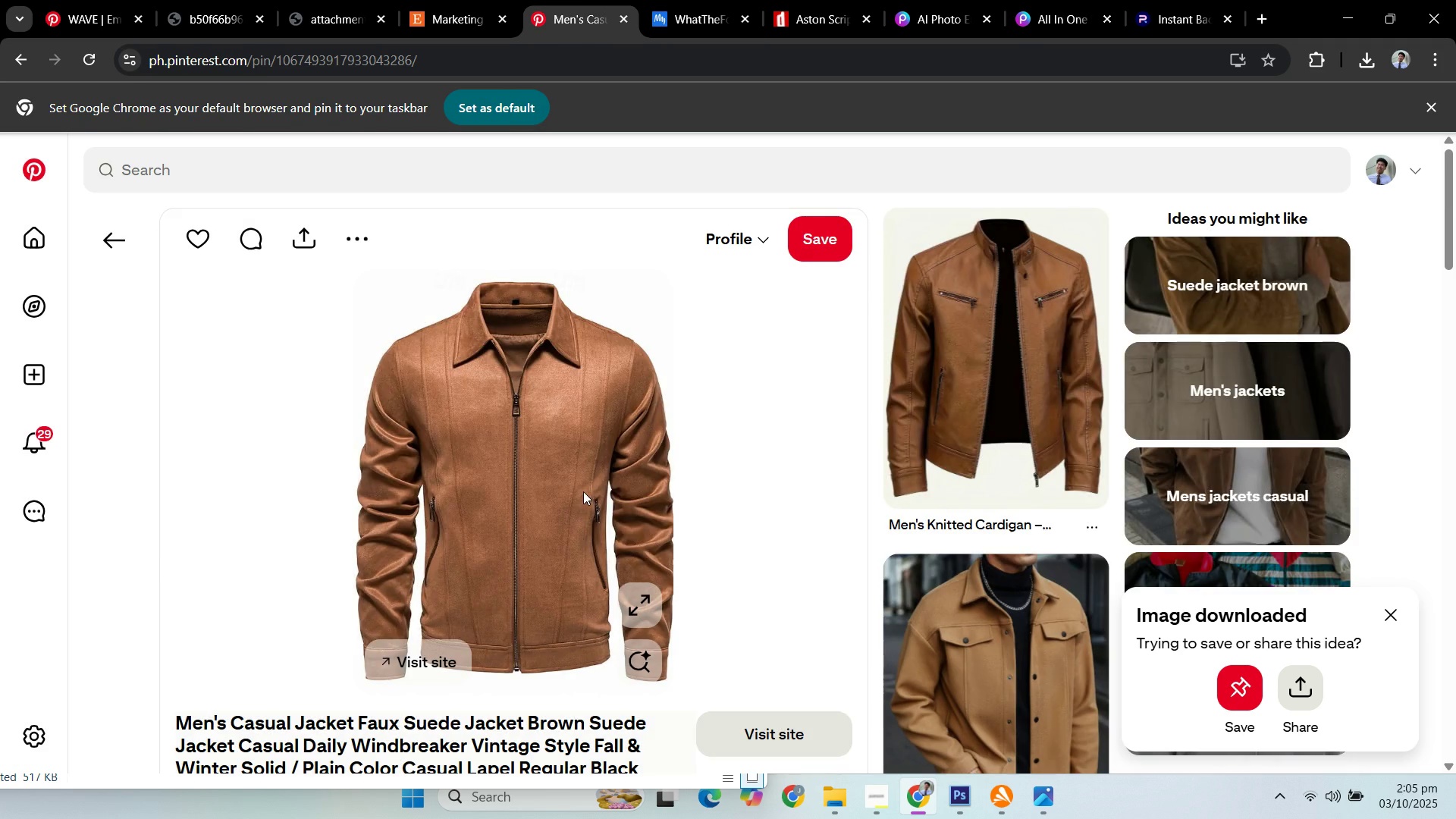 
scroll: coordinate [584, 495], scroll_direction: down, amount: 3.0
 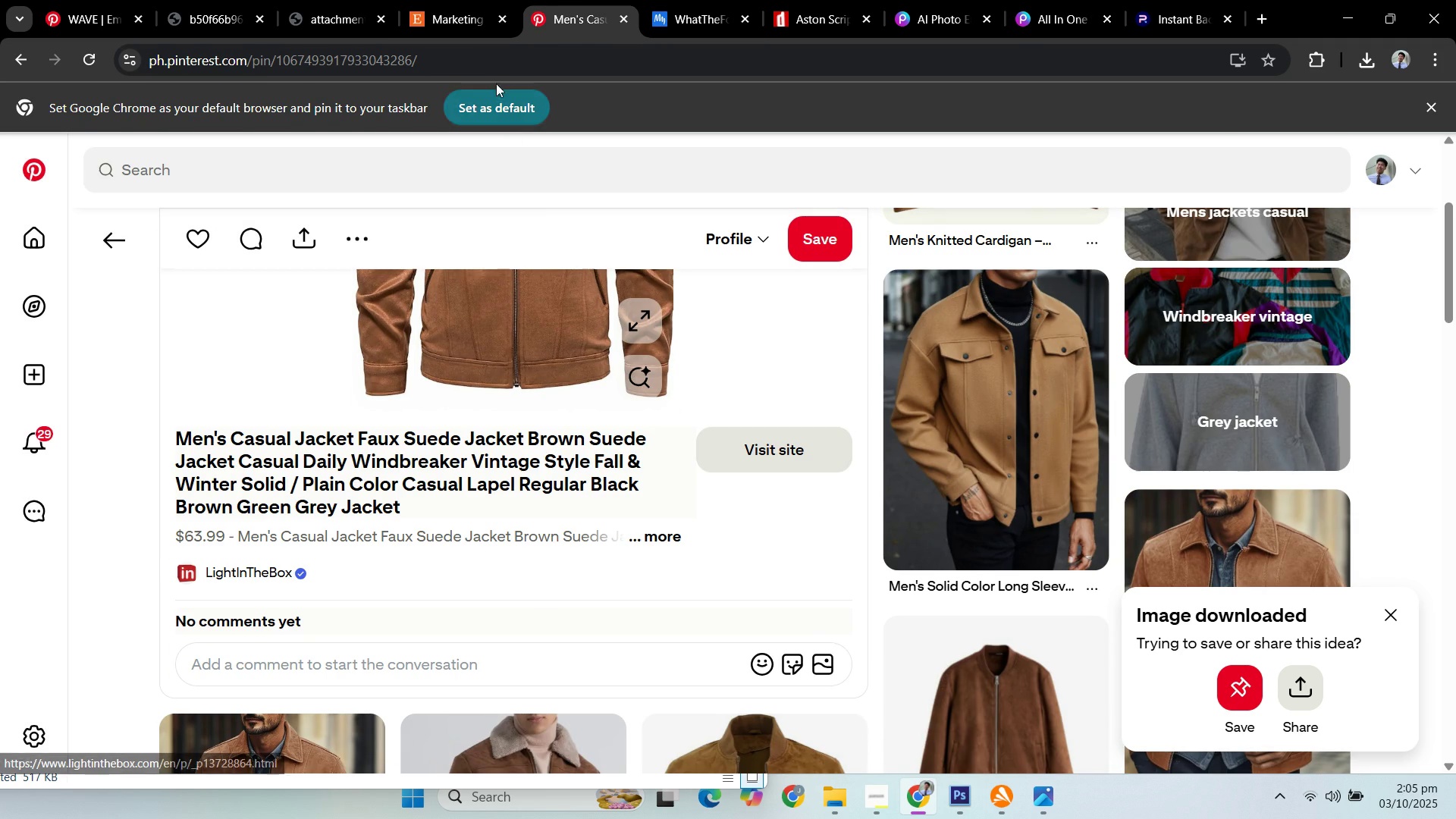 
left_click([479, 26])
 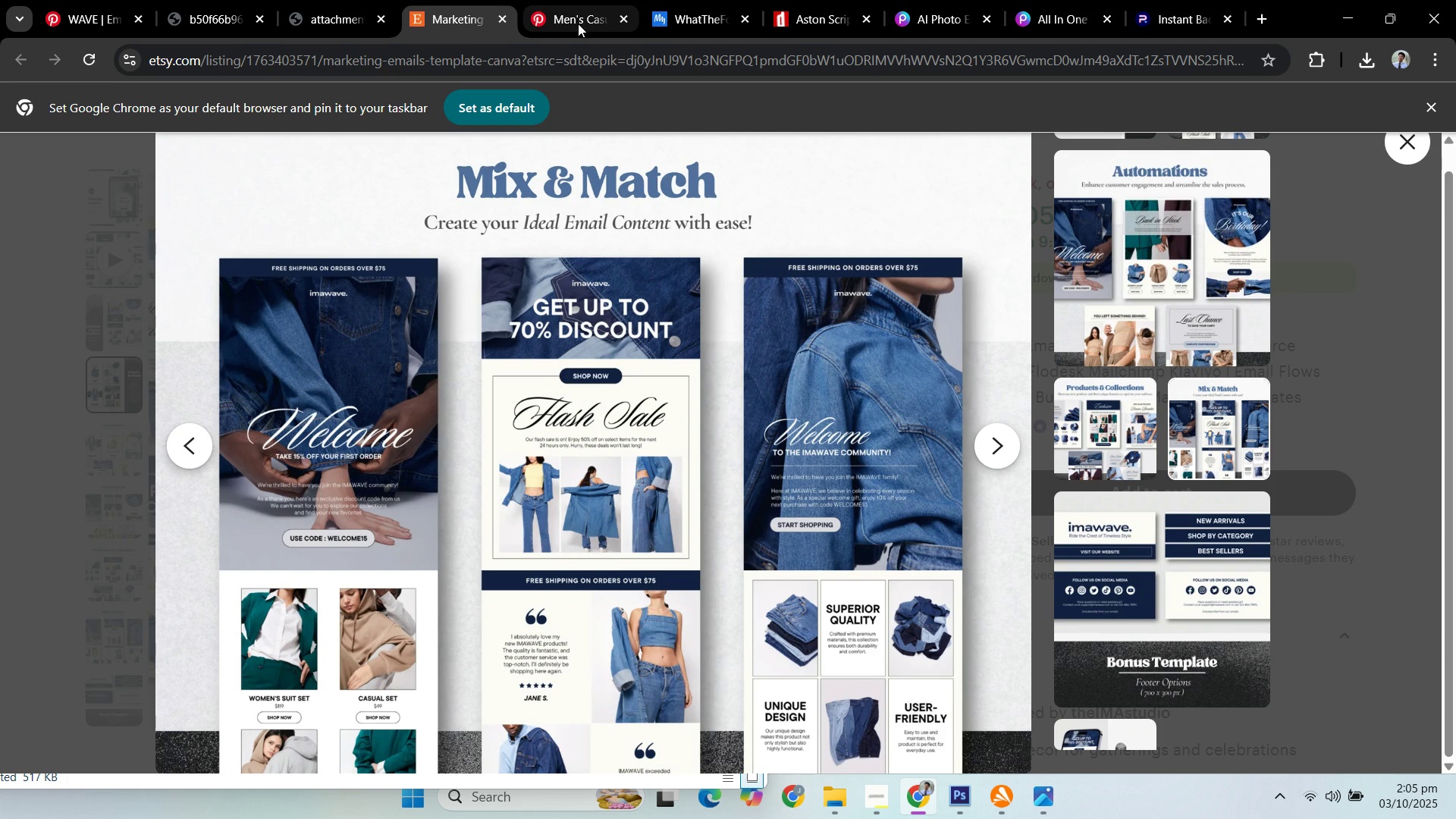 
left_click([578, 24])
 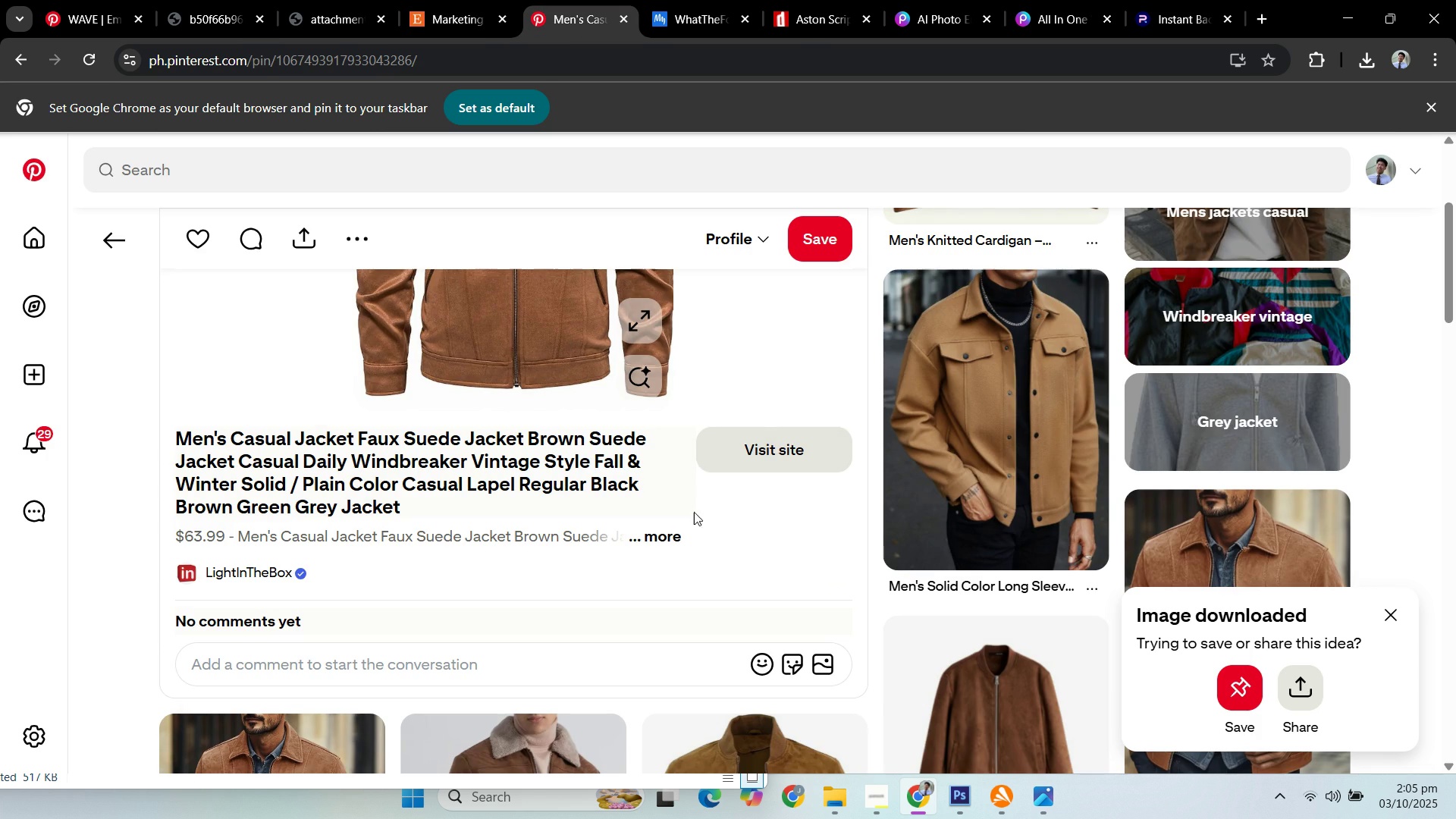 
scroll: coordinate [642, 509], scroll_direction: down, amount: 4.0
 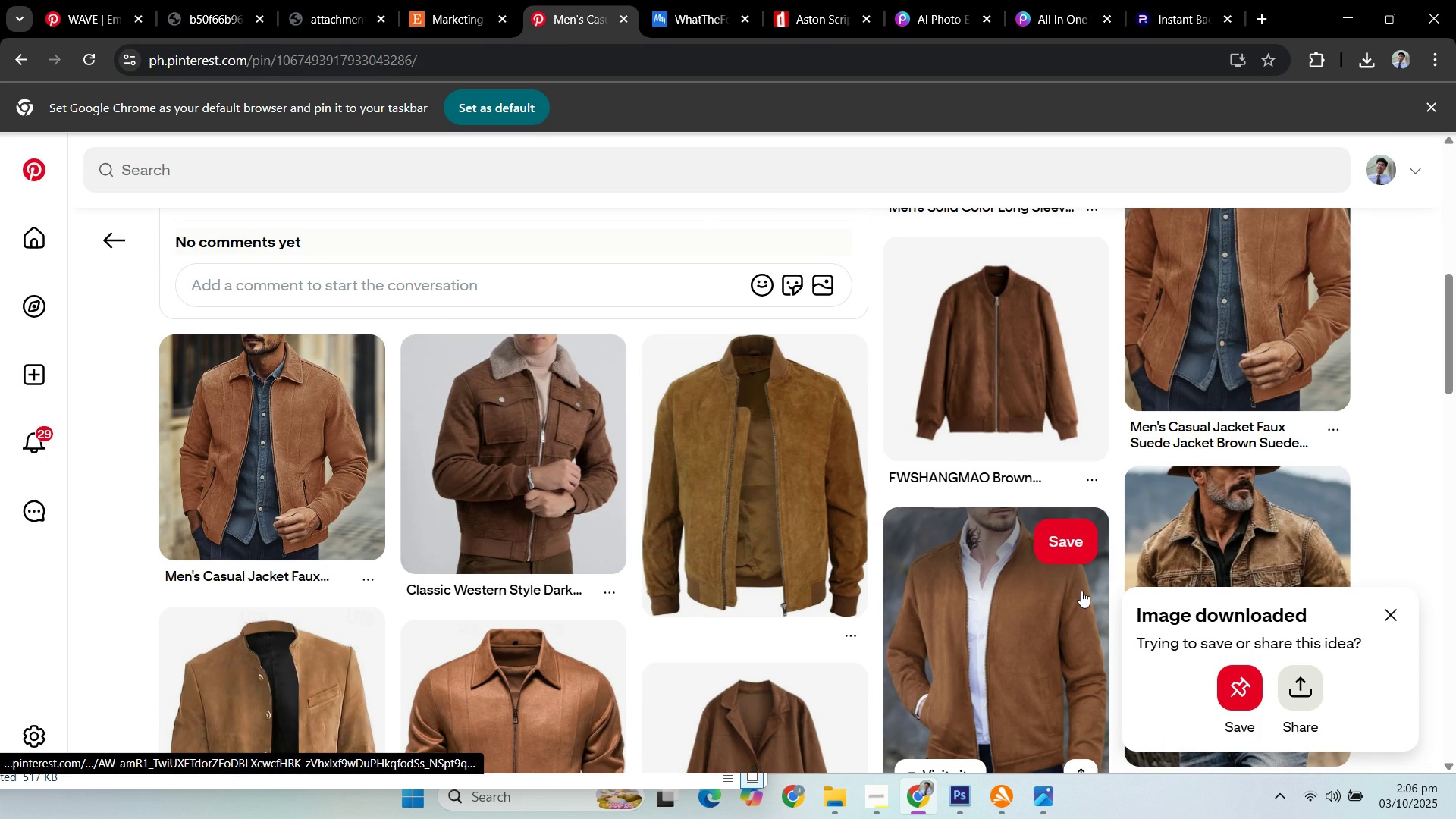 
scroll: coordinate [1049, 599], scroll_direction: up, amount: 5.0
 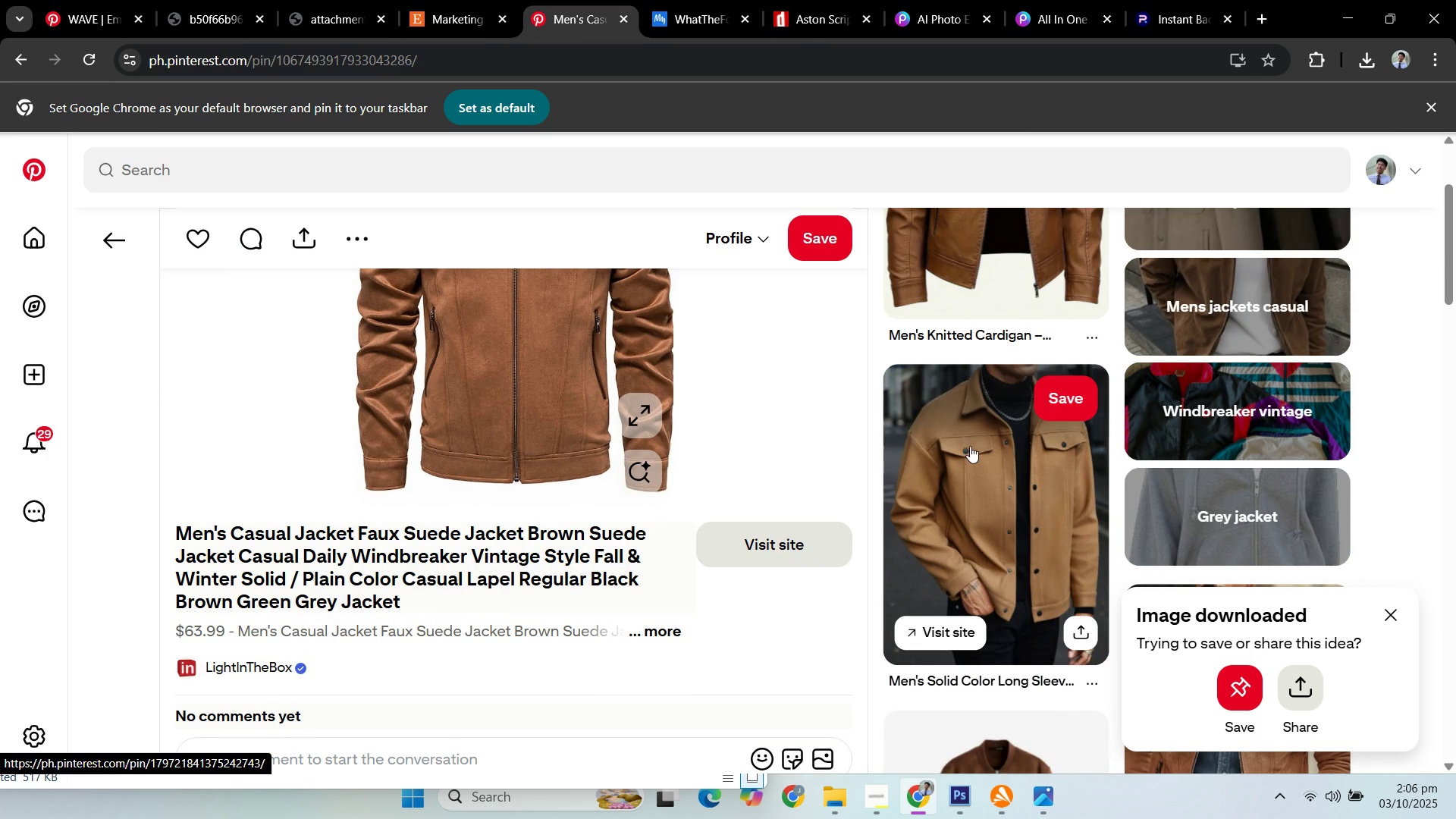 
left_click([970, 450])
 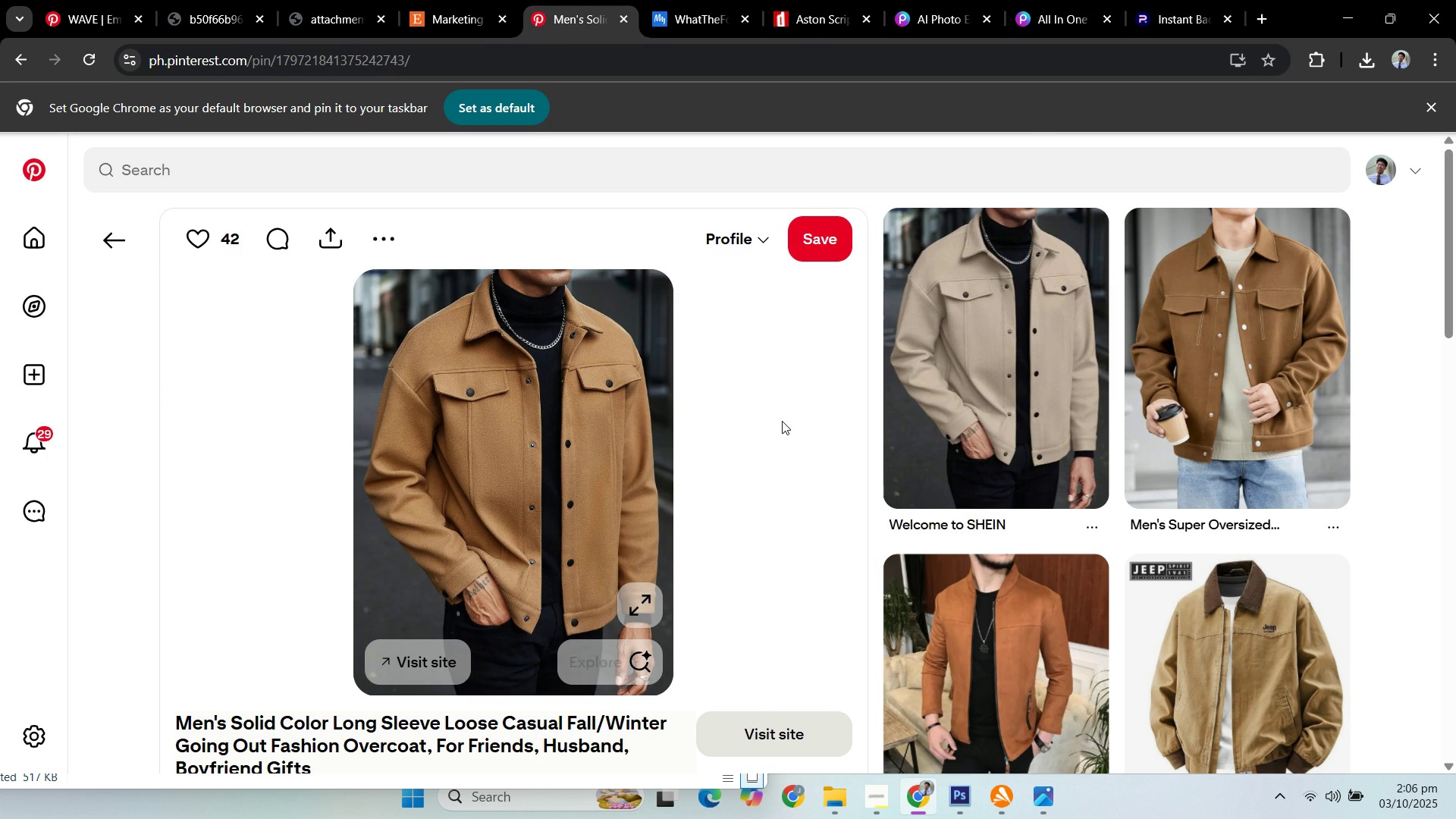 
left_click([442, 14])
 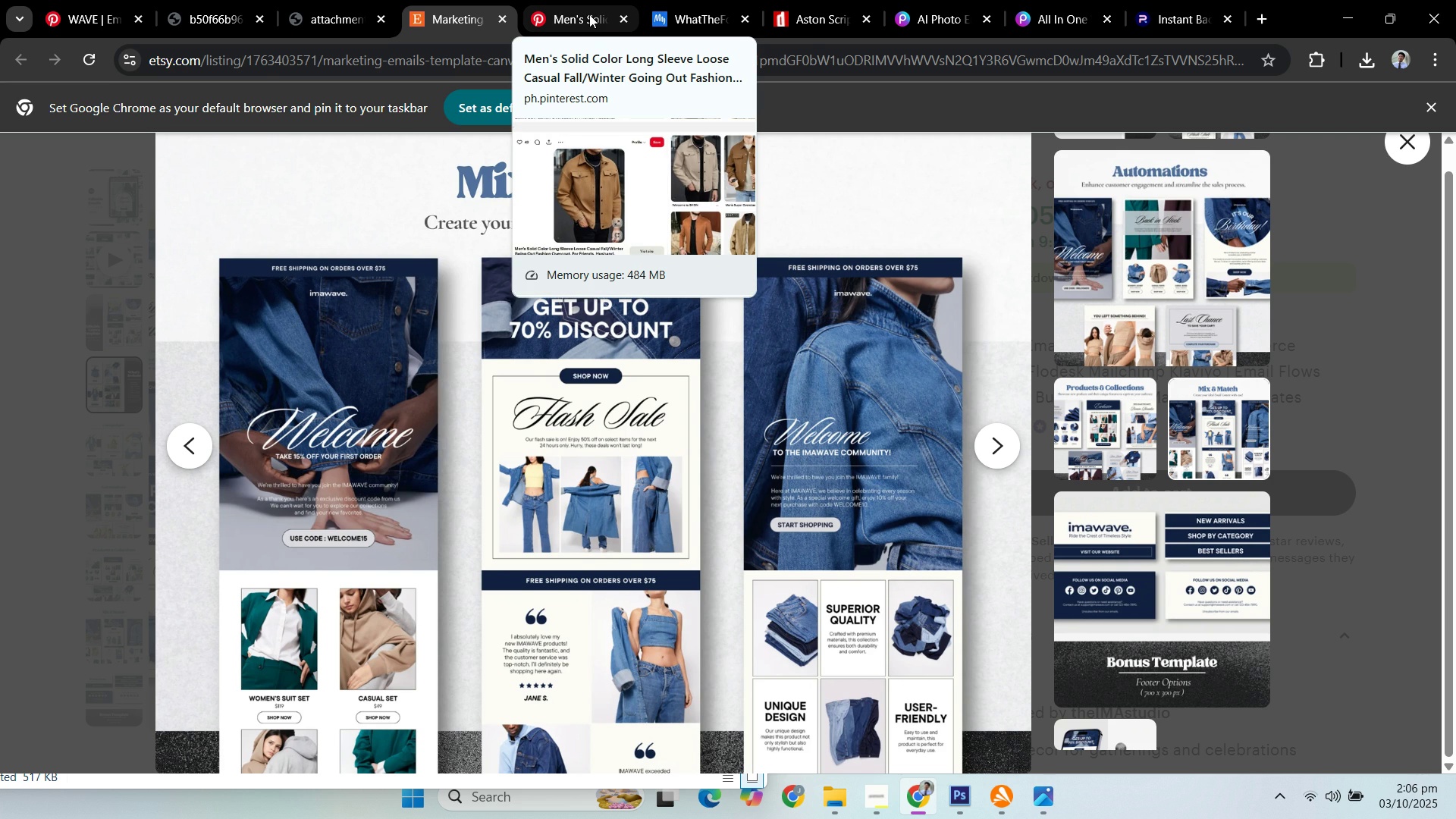 
left_click([589, 14])
 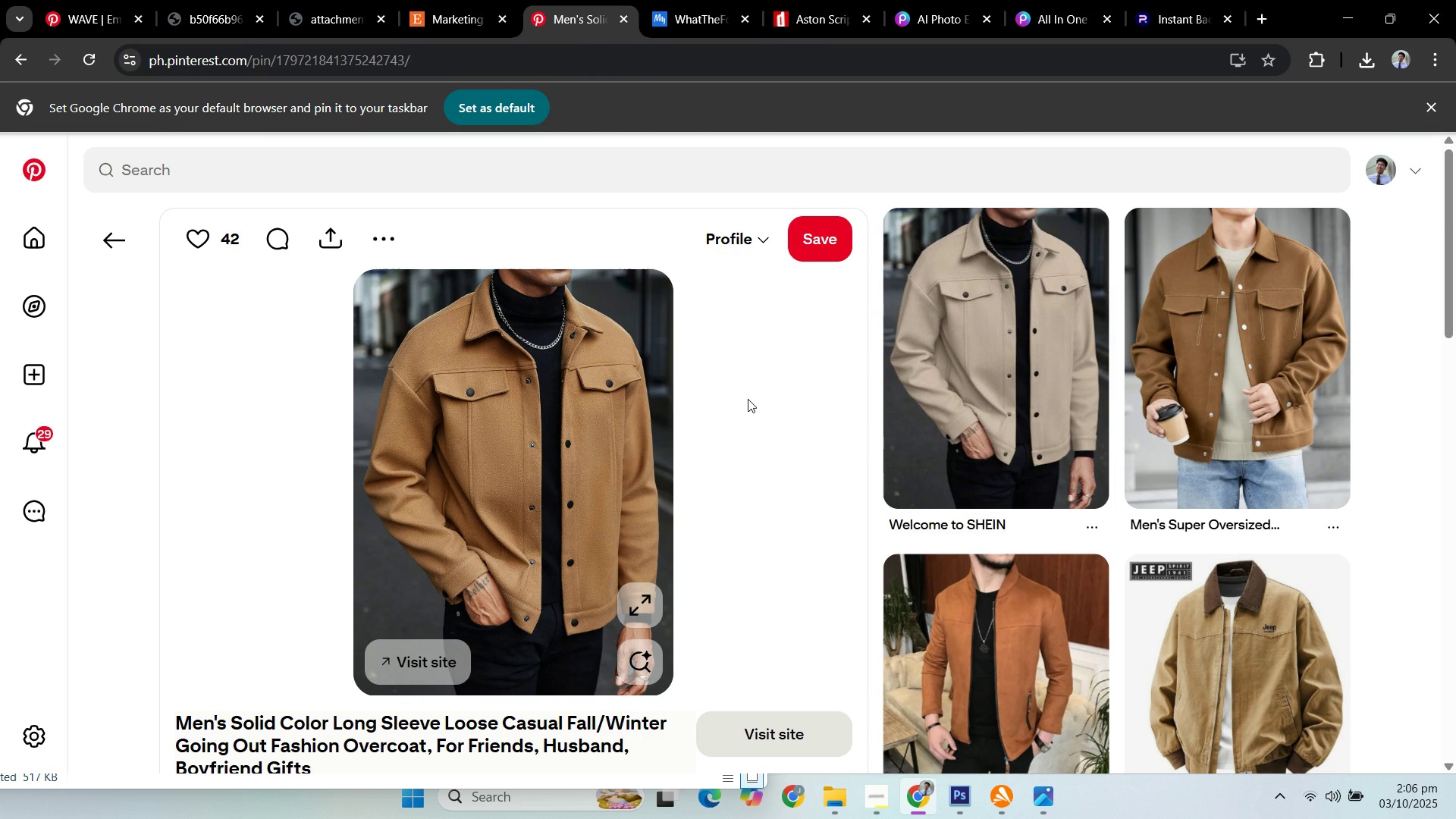 
scroll: coordinate [764, 312], scroll_direction: down, amount: 10.0
 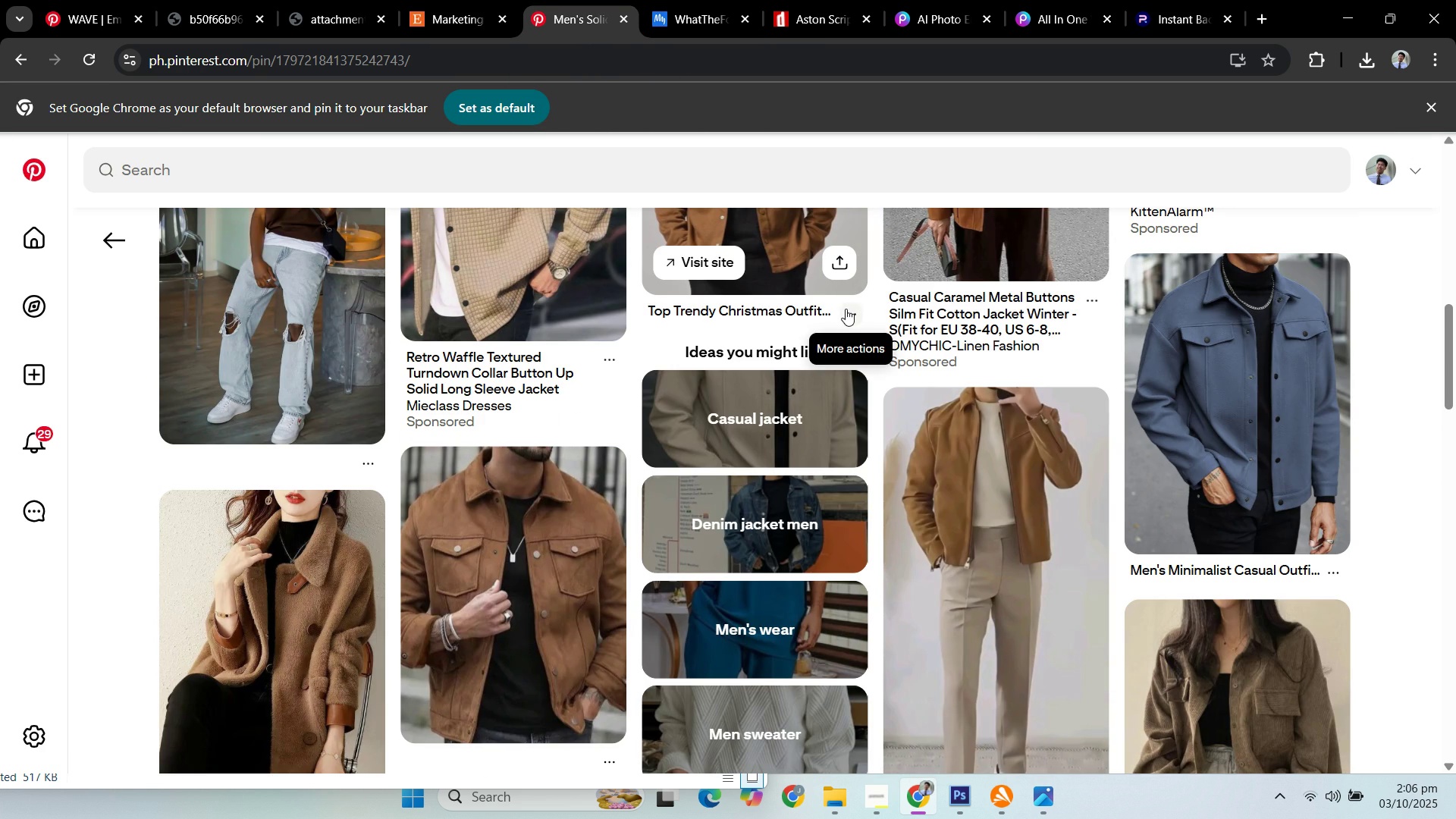 
scroll: coordinate [827, 339], scroll_direction: up, amount: 13.0
 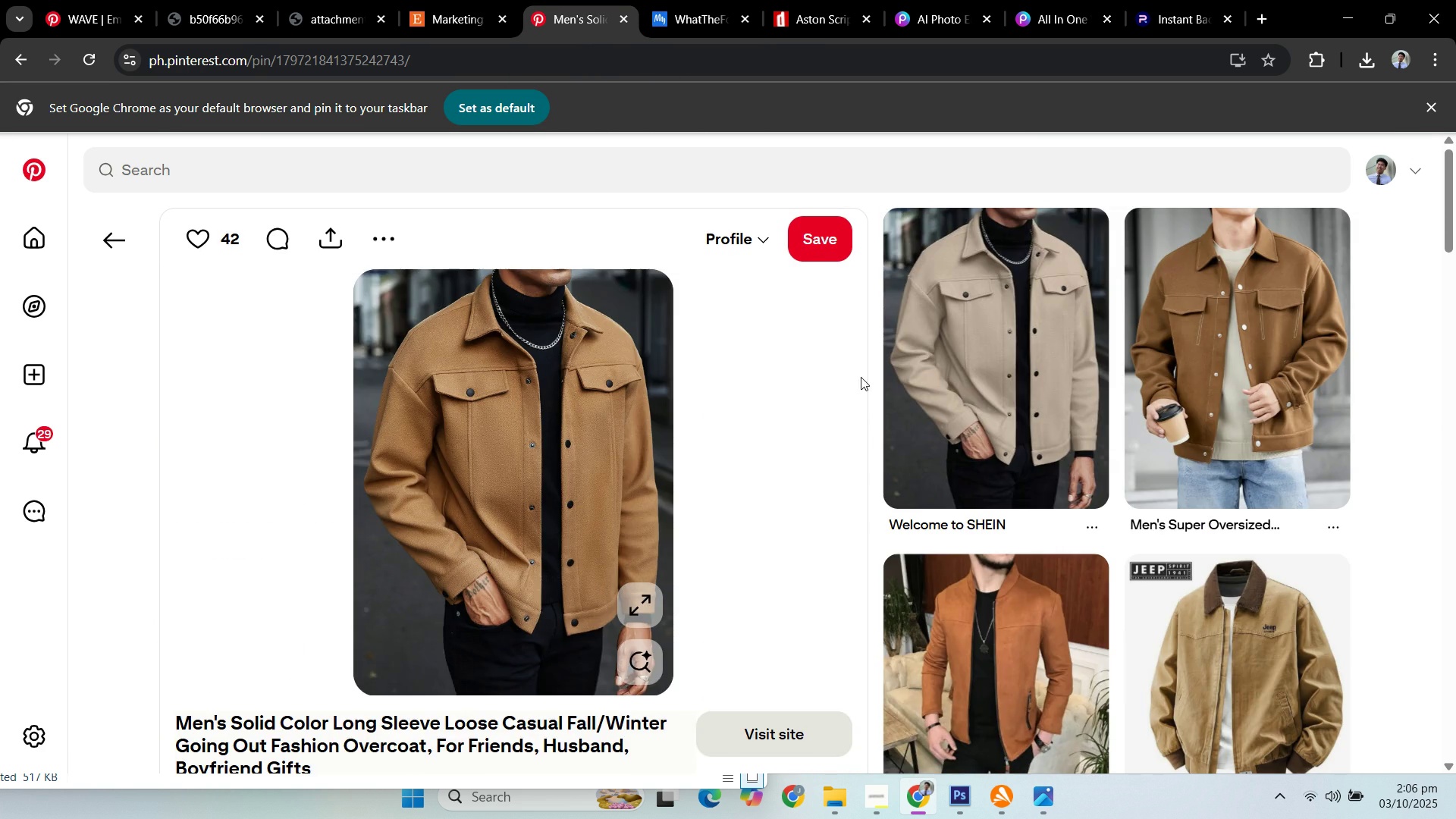 
scroll: coordinate [889, 385], scroll_direction: down, amount: 12.0
 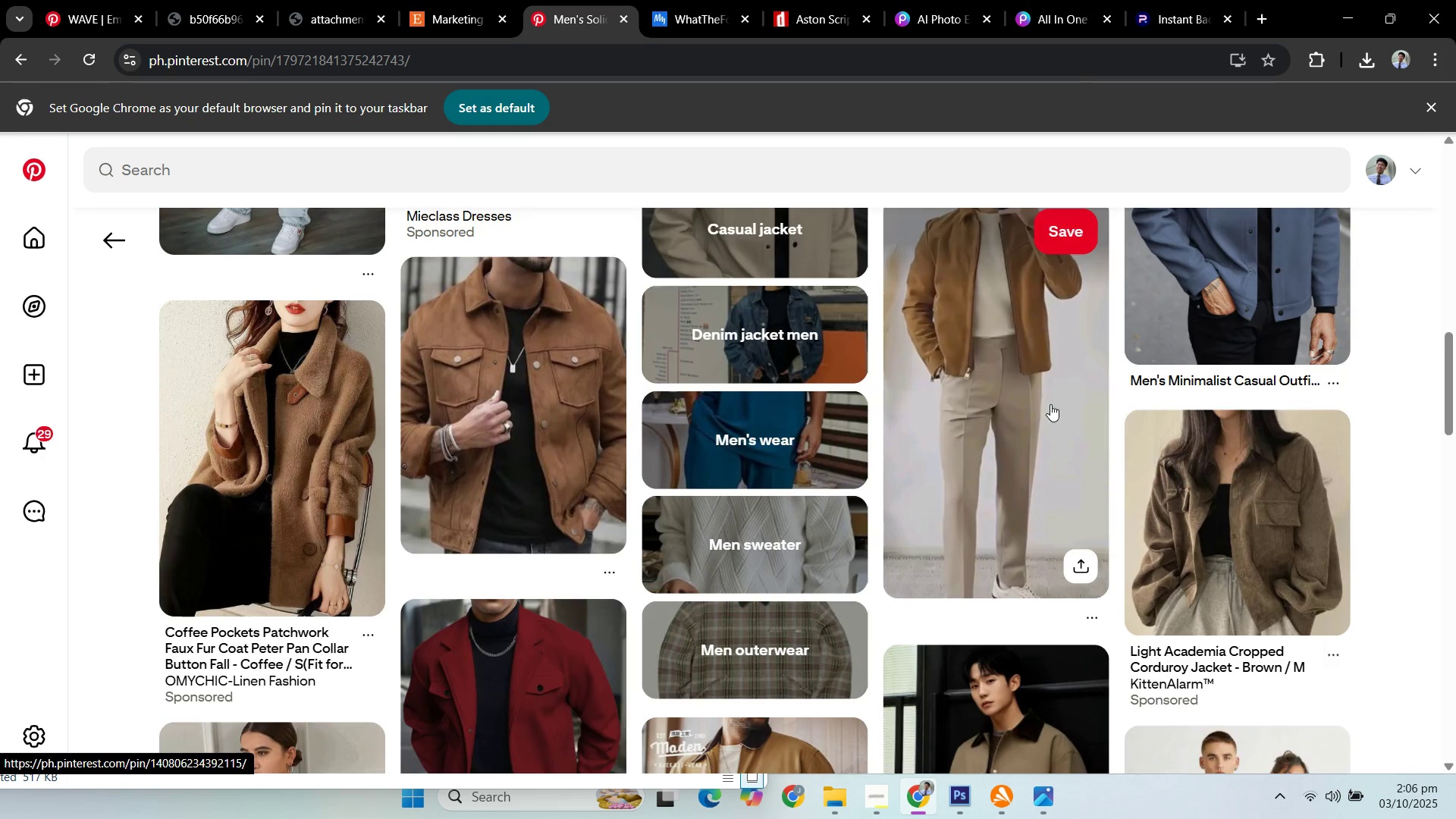 
scroll: coordinate [962, 434], scroll_direction: up, amount: 13.0
 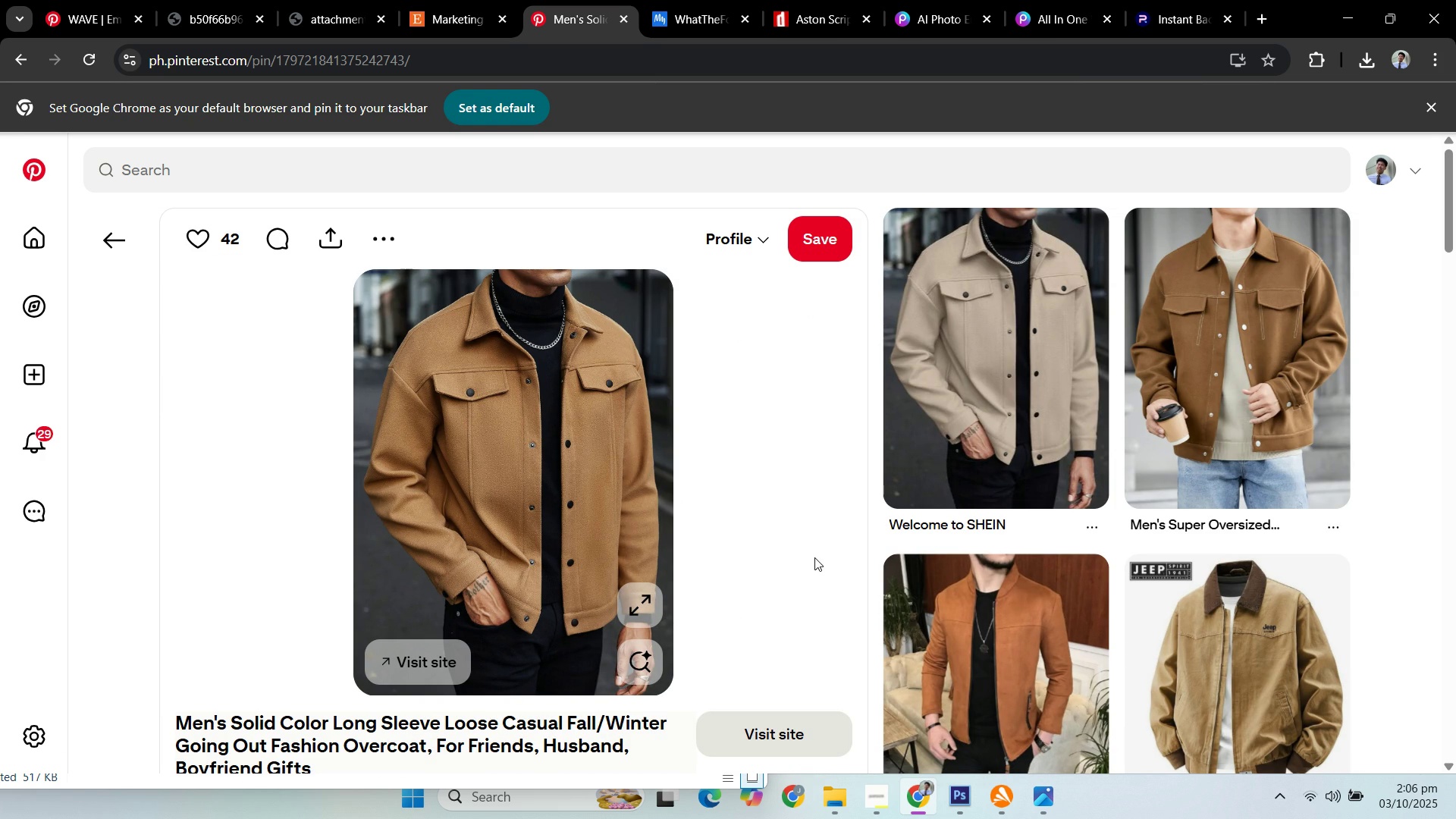 
scroll: coordinate [808, 548], scroll_direction: down, amount: 4.0
 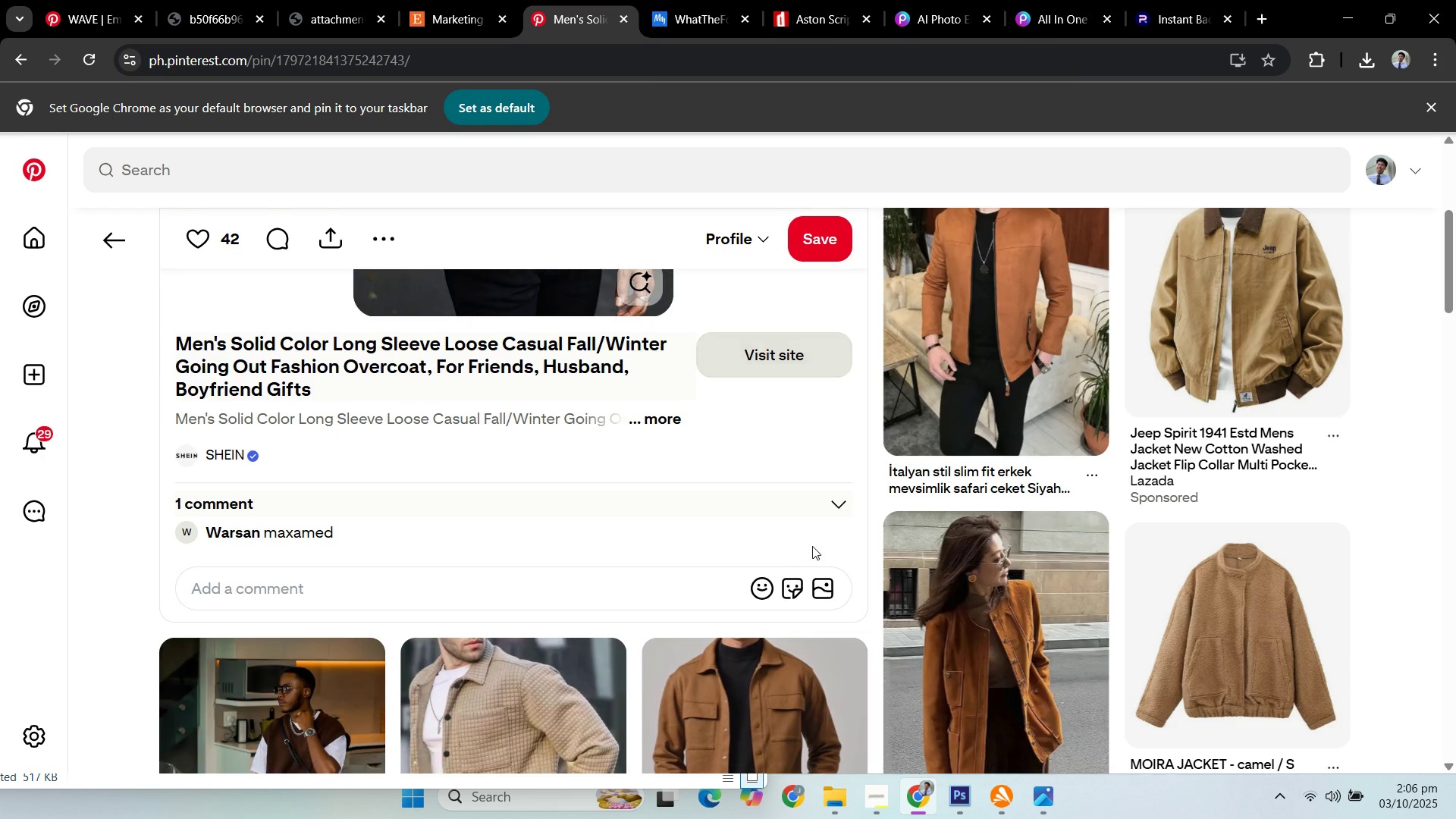 
scroll: coordinate [749, 464], scroll_direction: up, amount: 5.0
 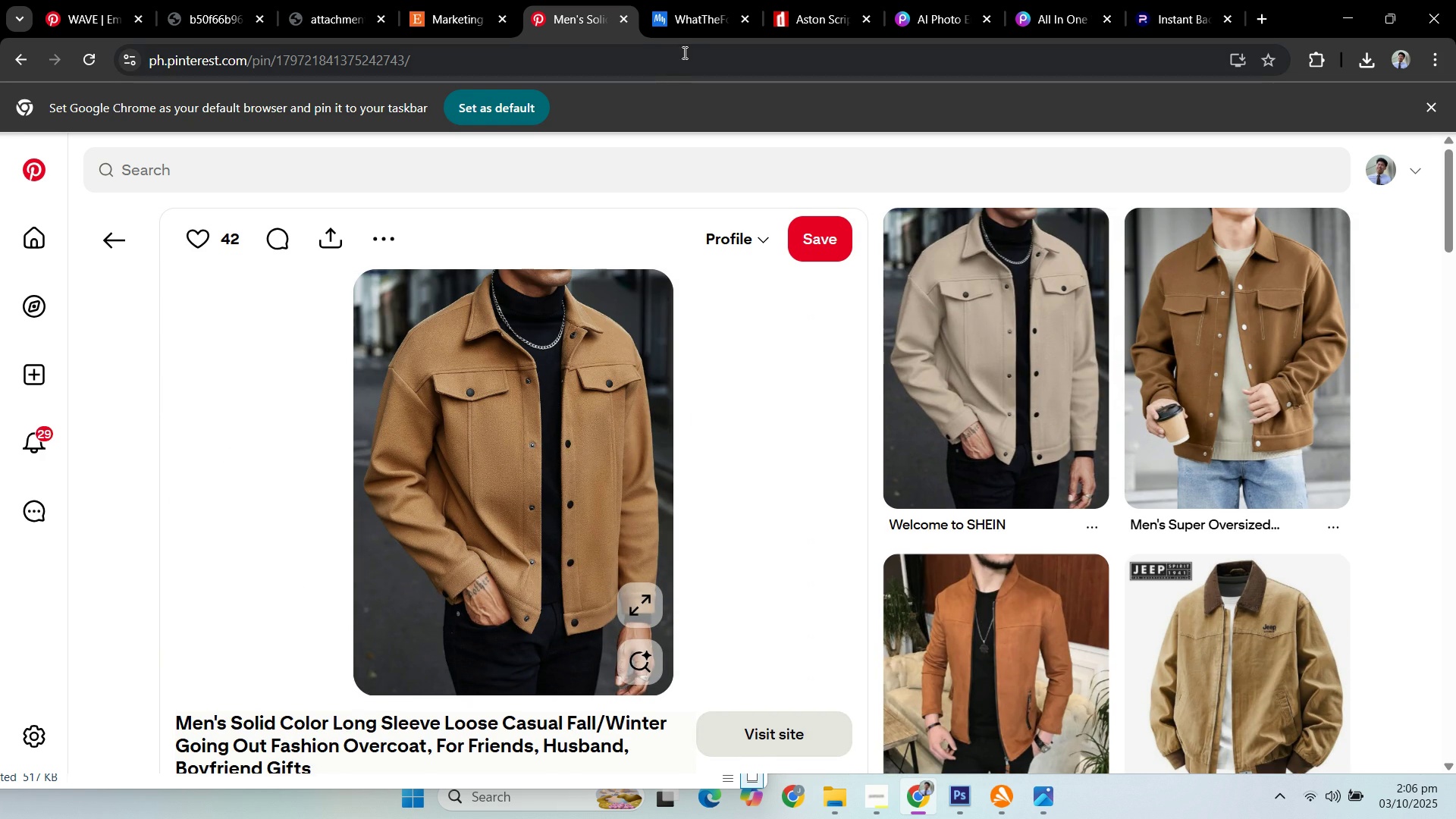 
left_click([684, 20])
 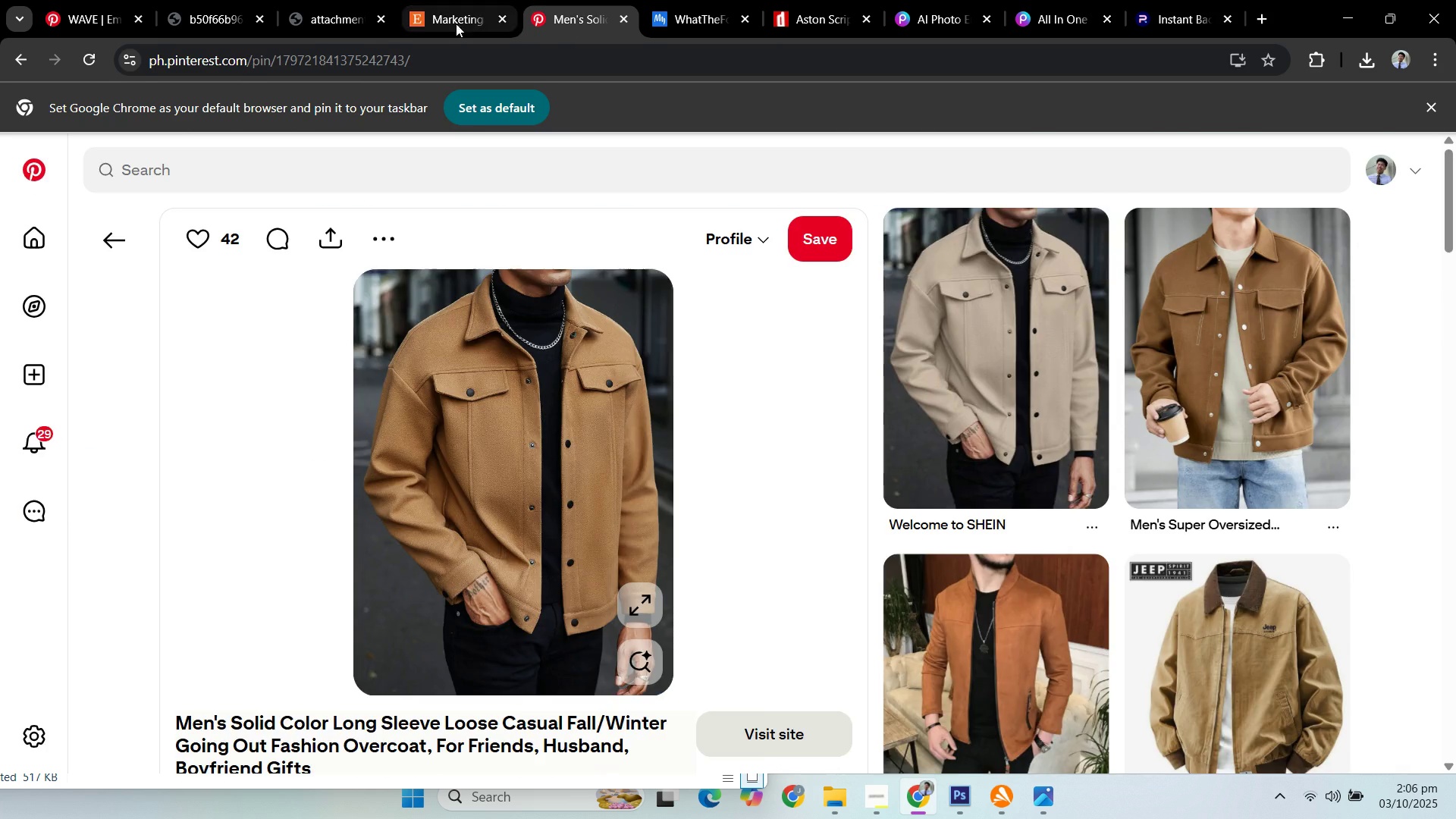 
double_click([444, 22])
 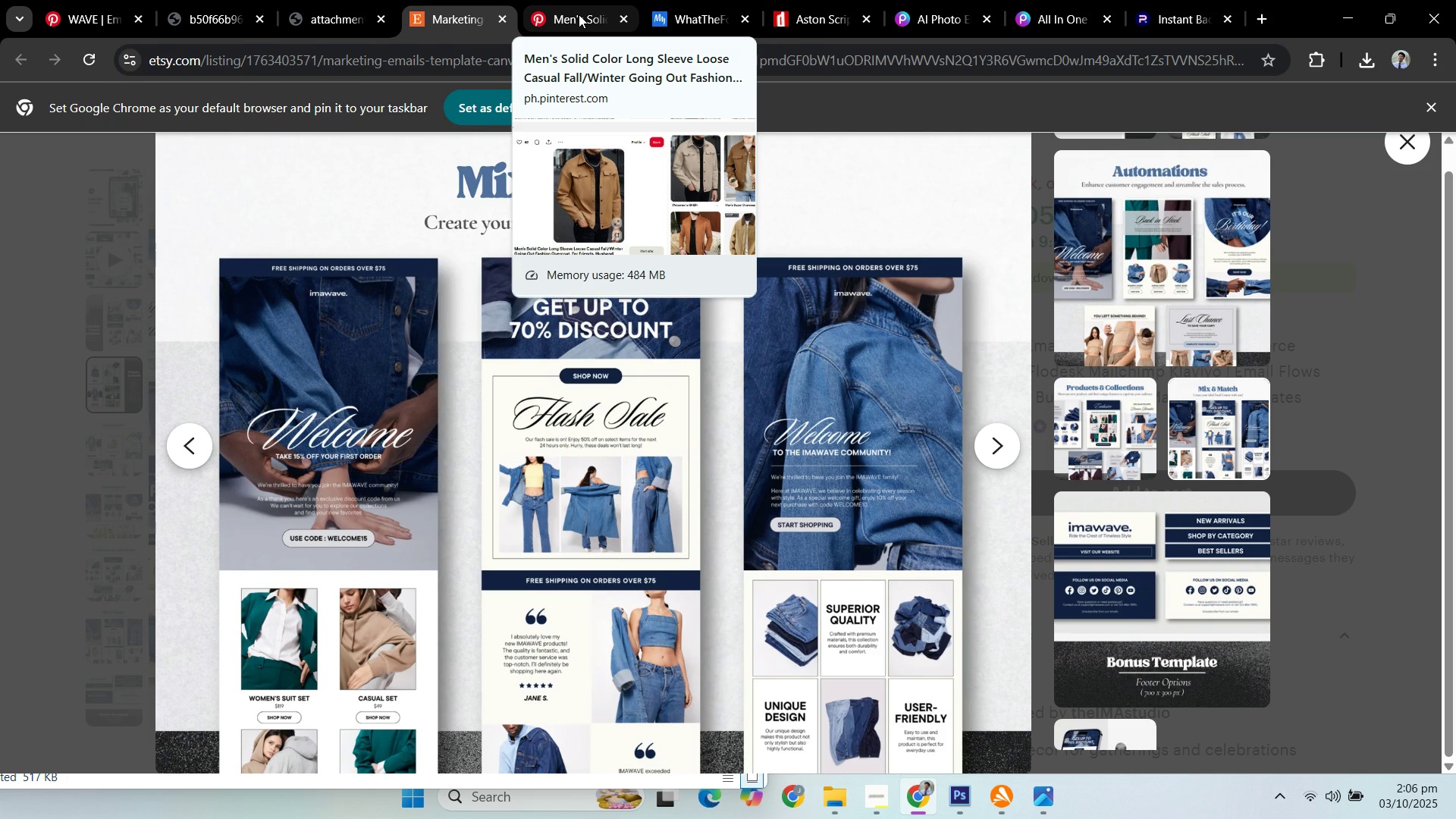 
left_click([579, 14])
 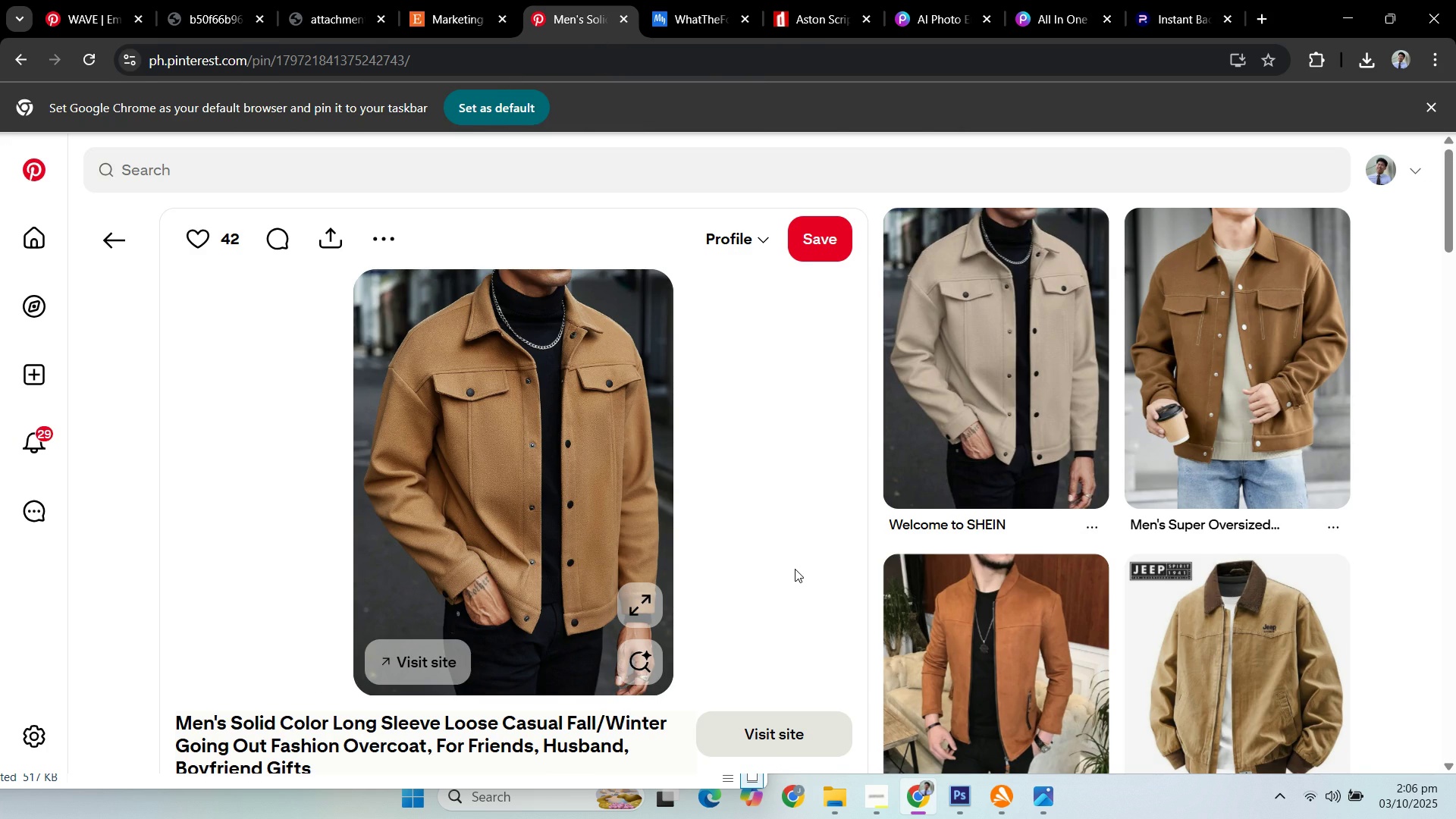 
scroll: coordinate [794, 566], scroll_direction: down, amount: 2.0
 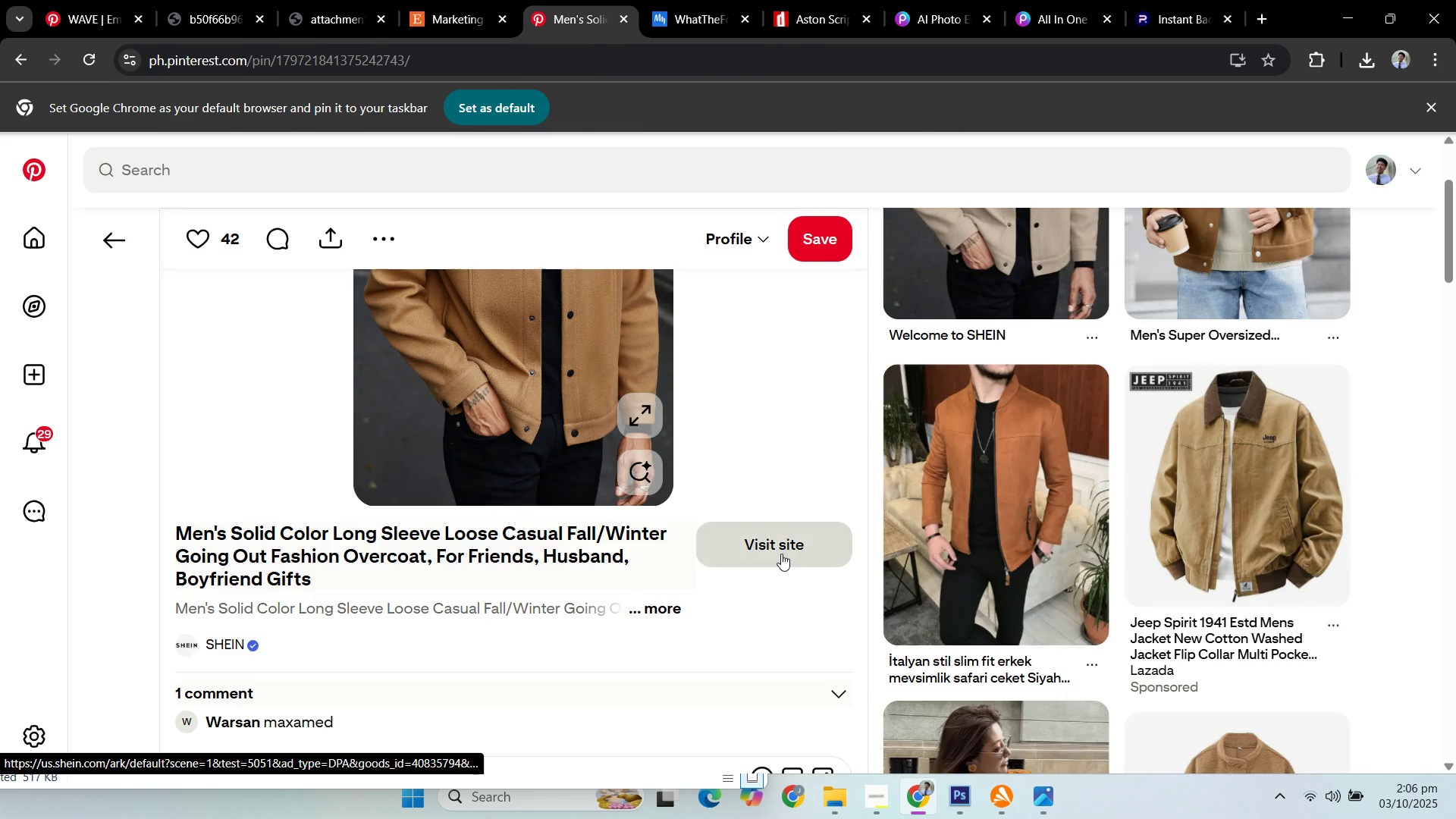 
scroll: coordinate [780, 554], scroll_direction: up, amount: 2.0
 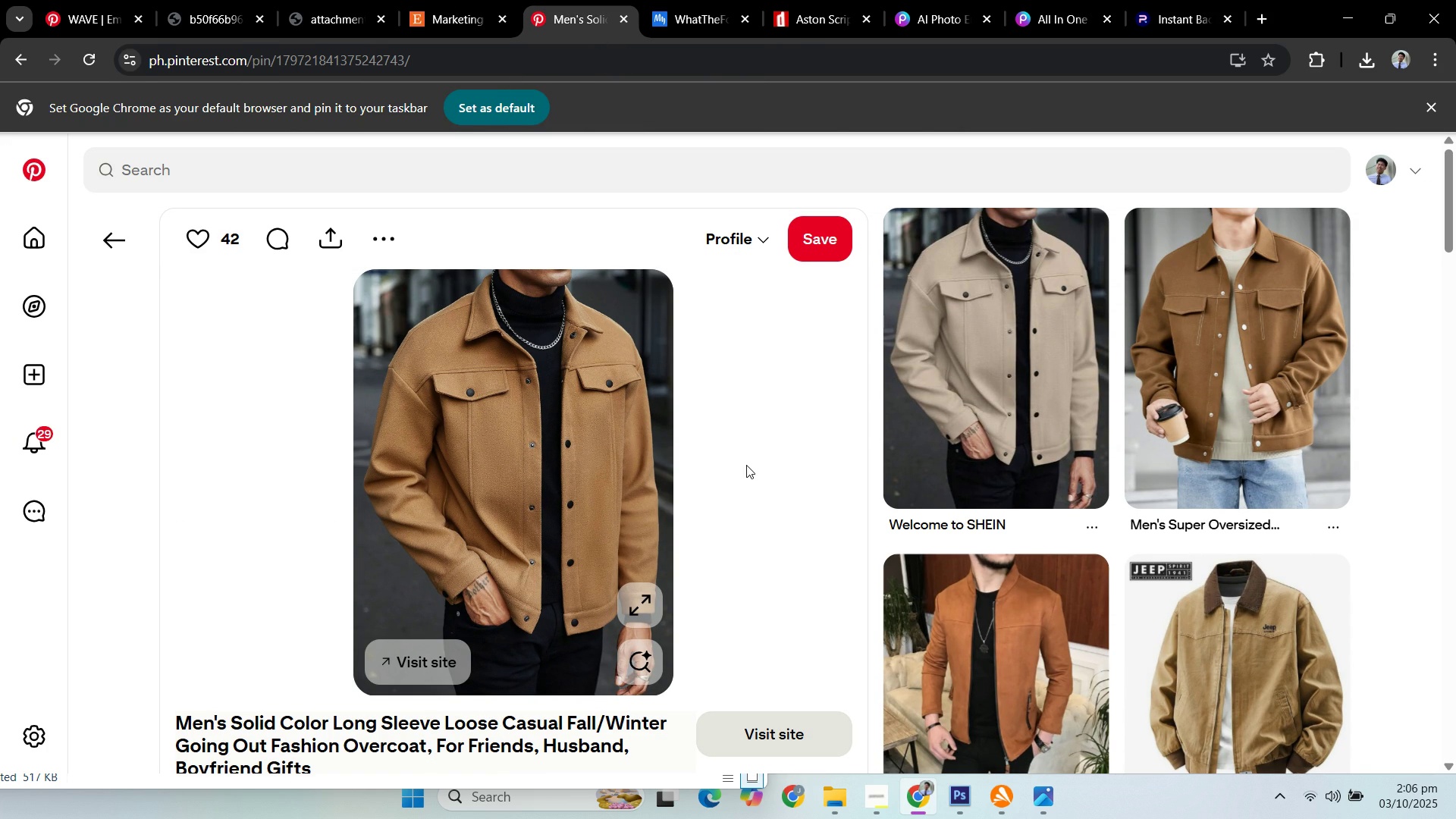 
wait(6.29)
 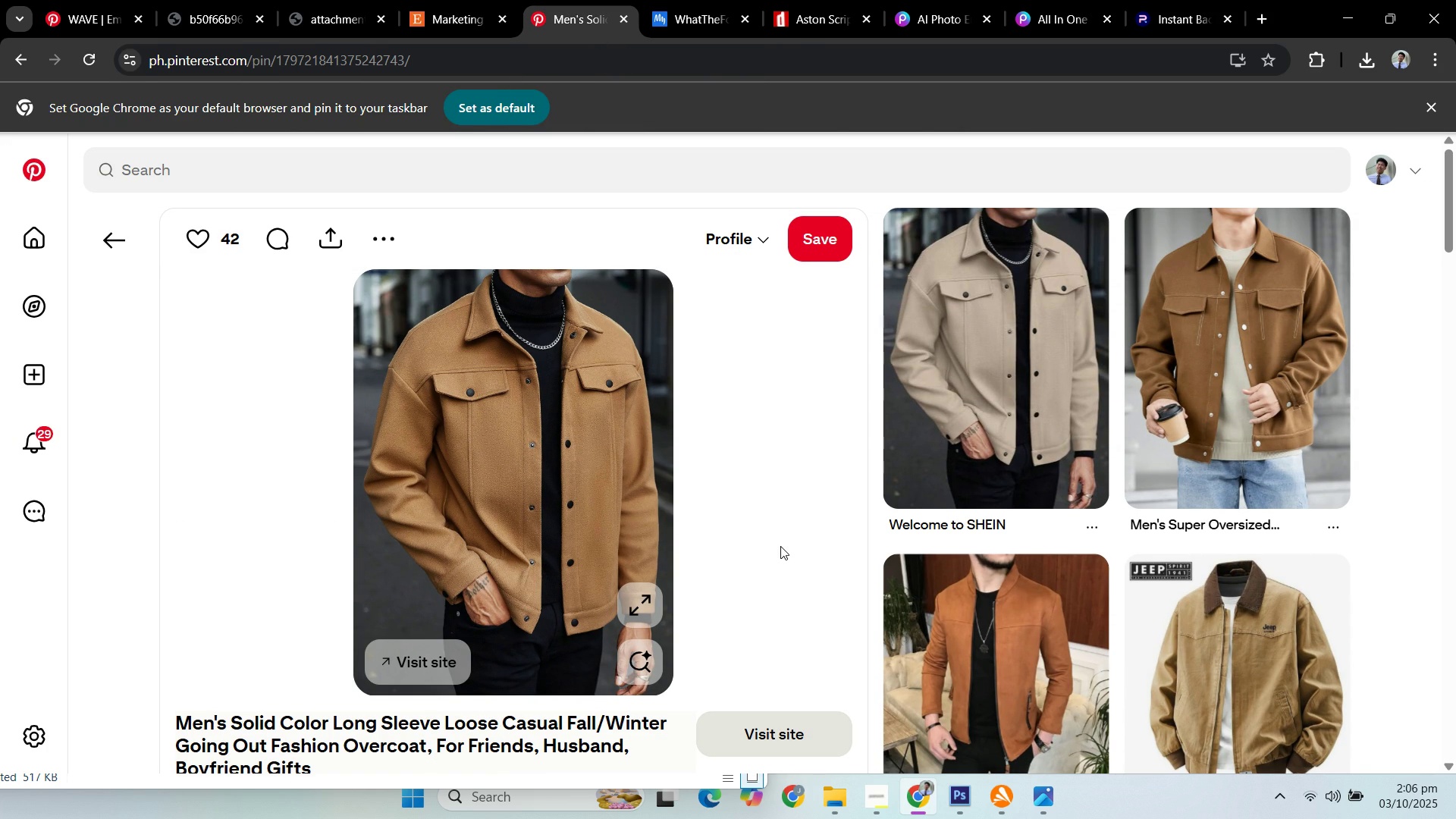 
left_click([1207, 350])
 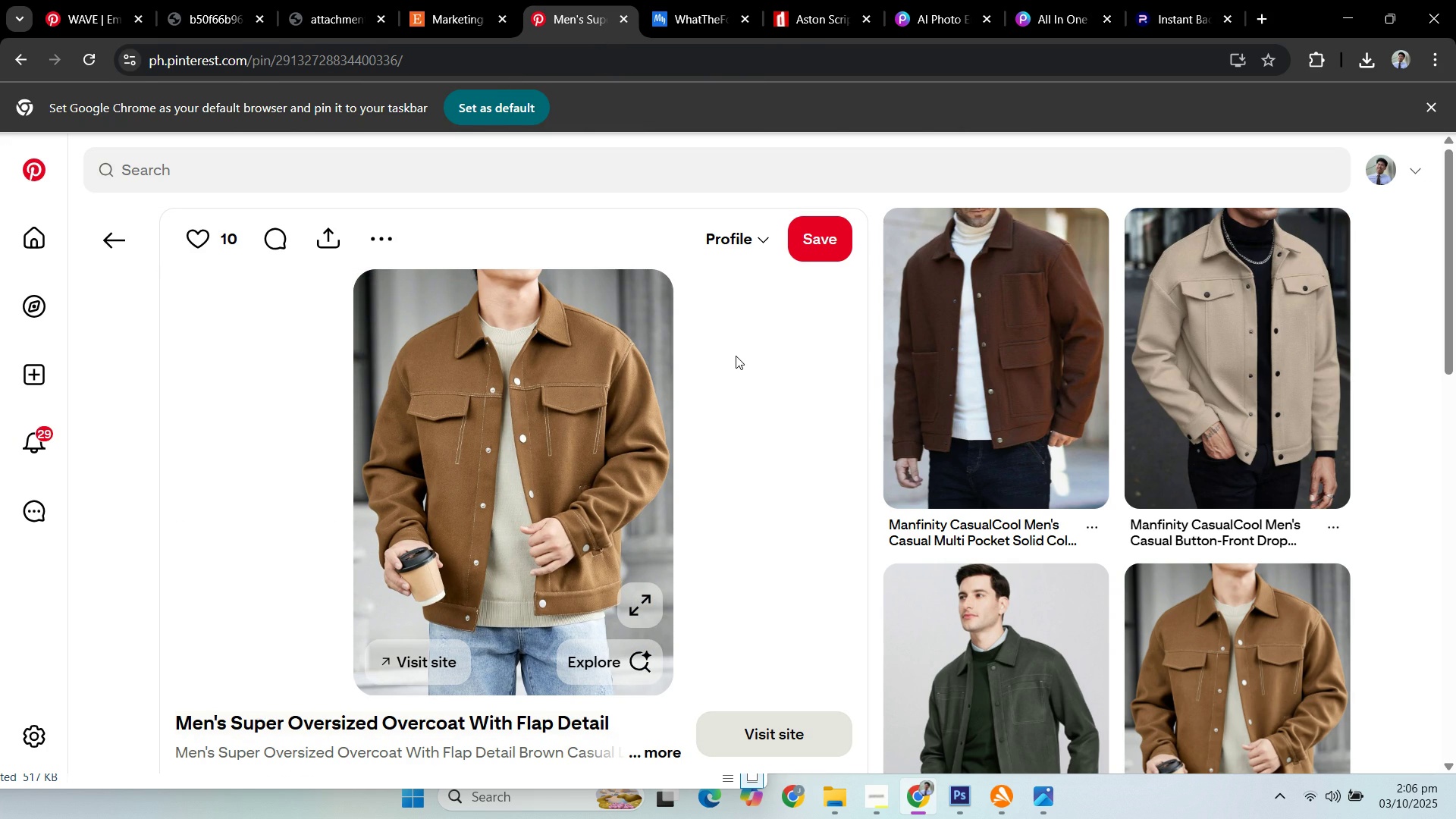 
scroll: coordinate [736, 363], scroll_direction: down, amount: 5.0
 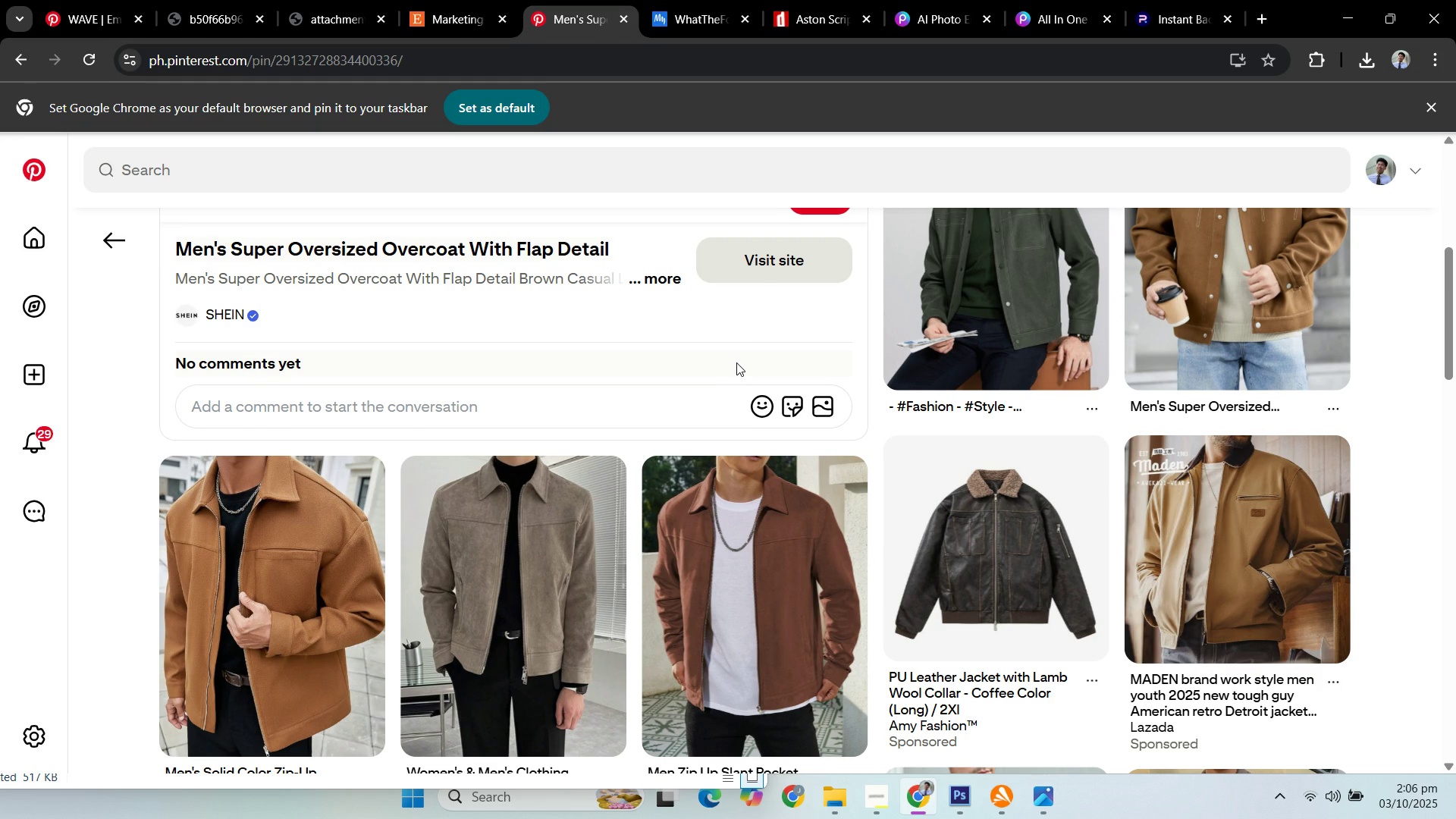 
scroll: coordinate [674, 366], scroll_direction: up, amount: 10.0
 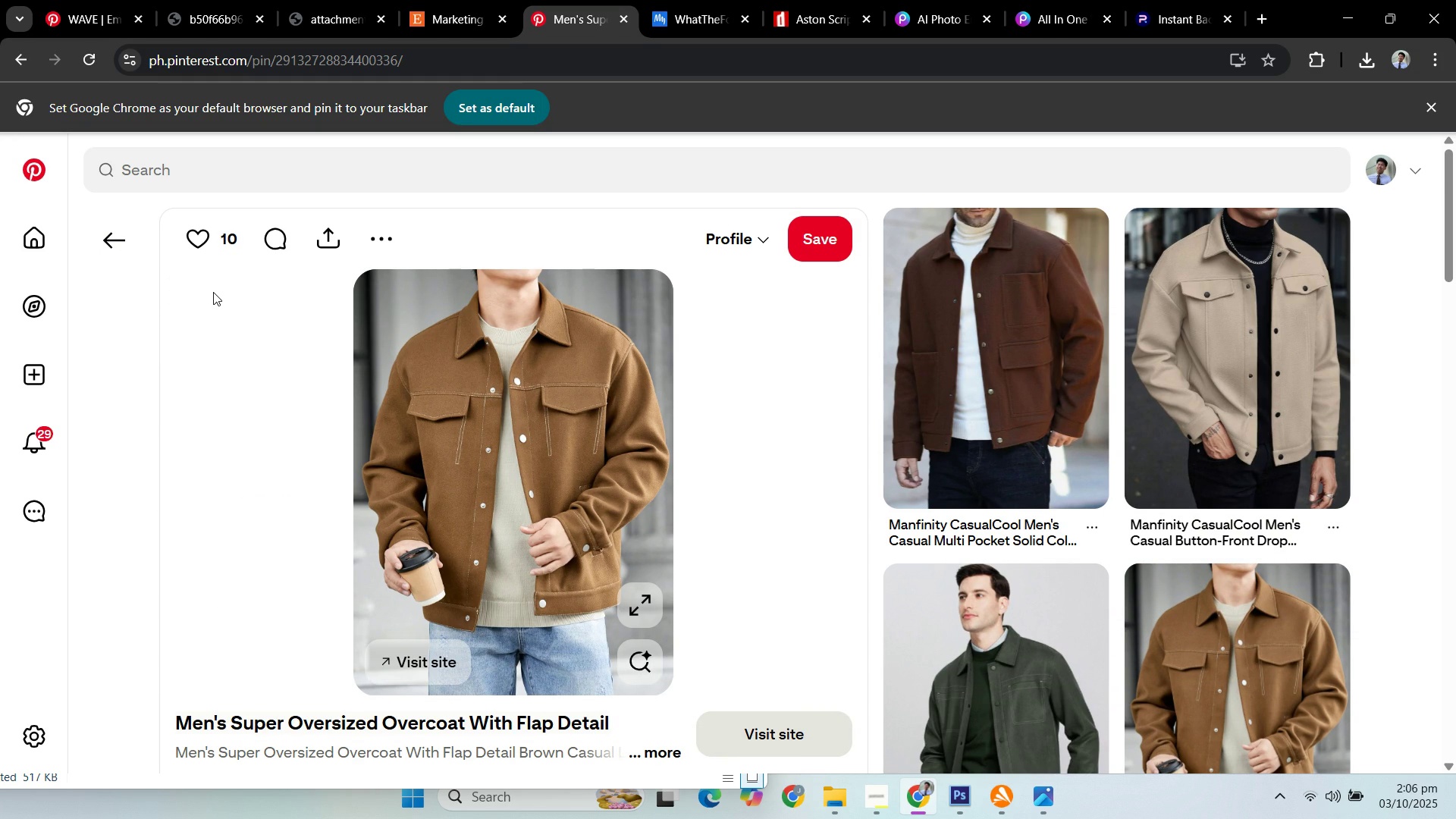 
scroll: coordinate [212, 290], scroll_direction: down, amount: 1.0
 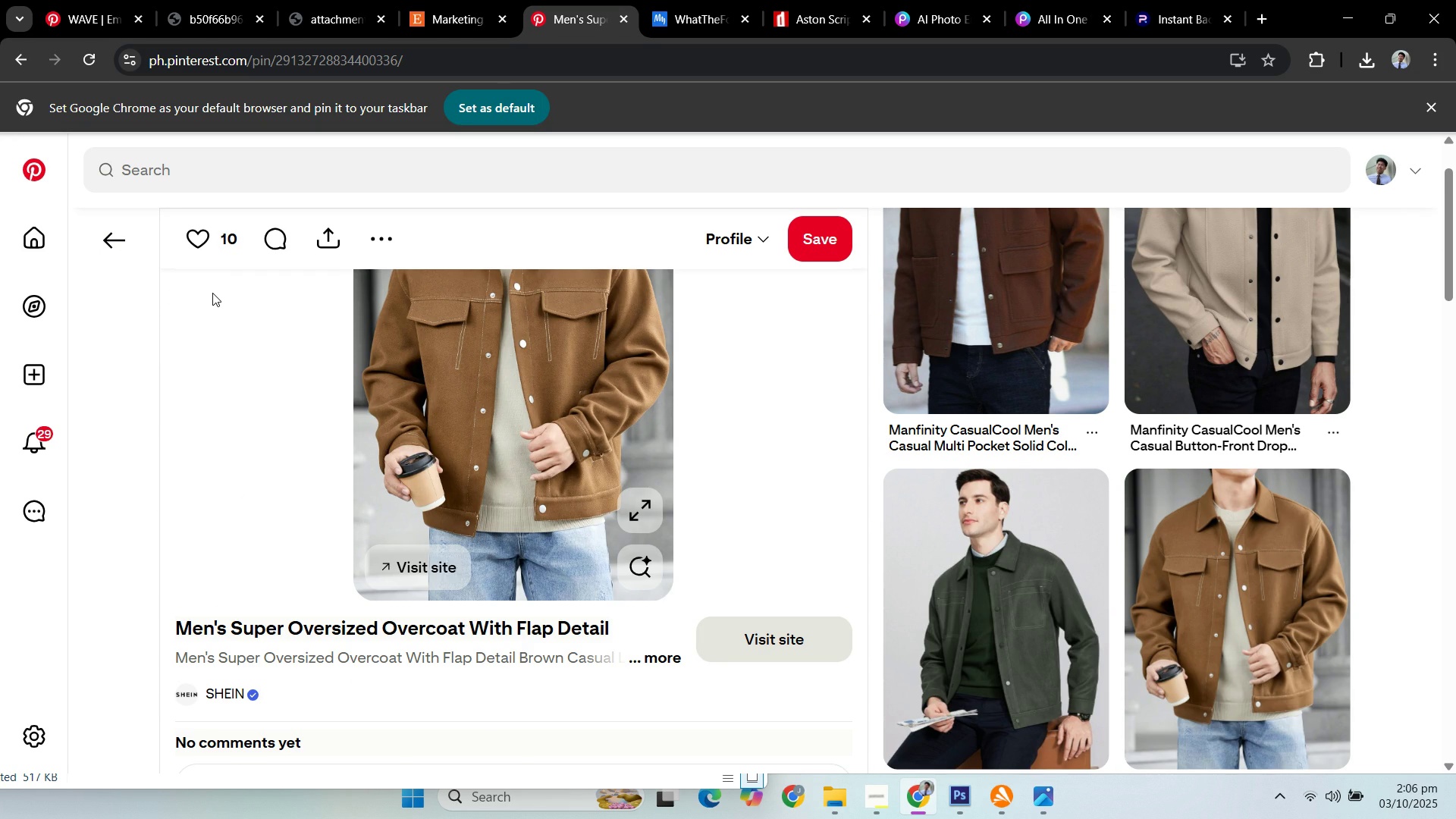 
scroll: coordinate [215, 298], scroll_direction: up, amount: 2.0
 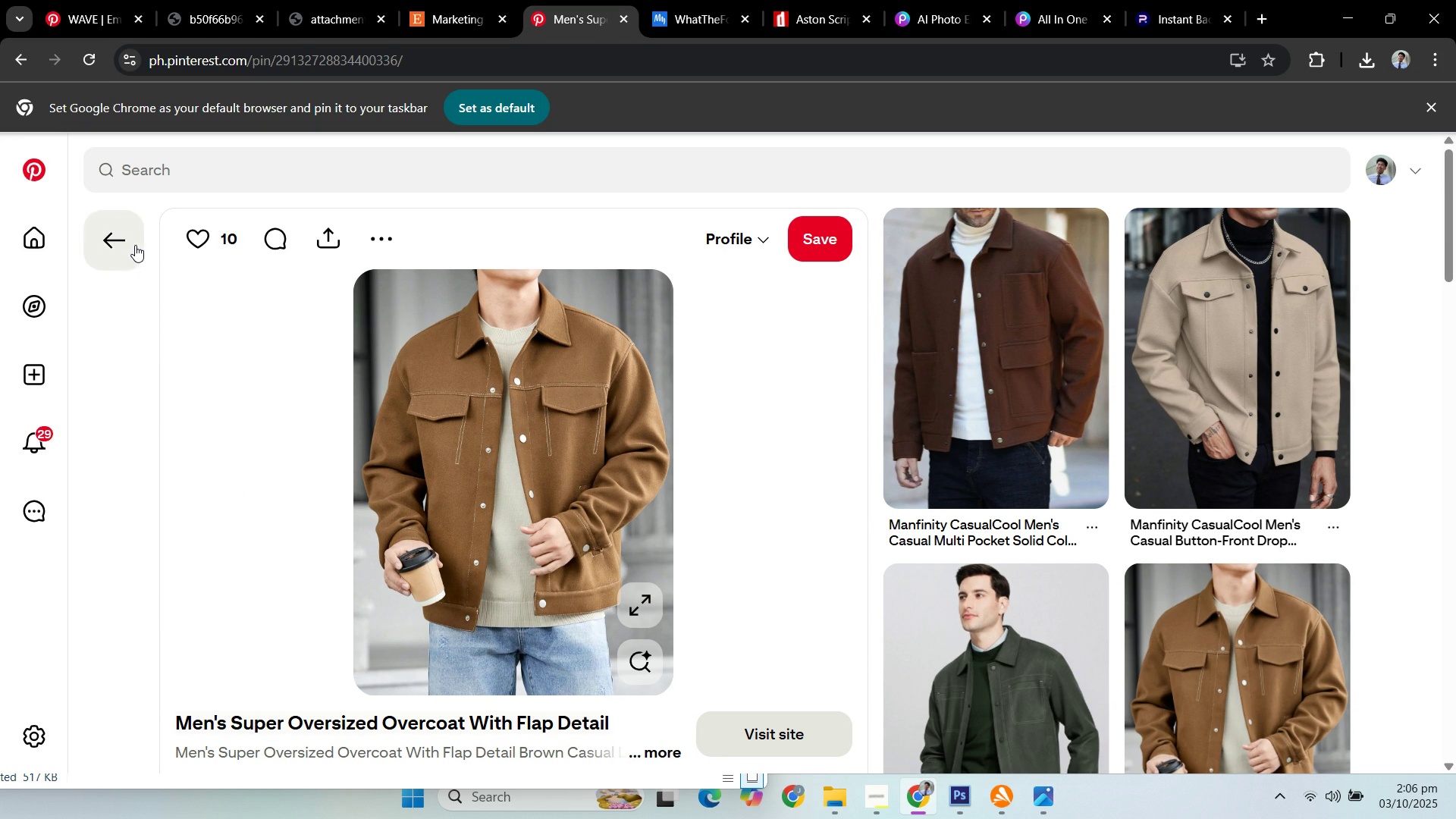 
left_click([135, 245])
 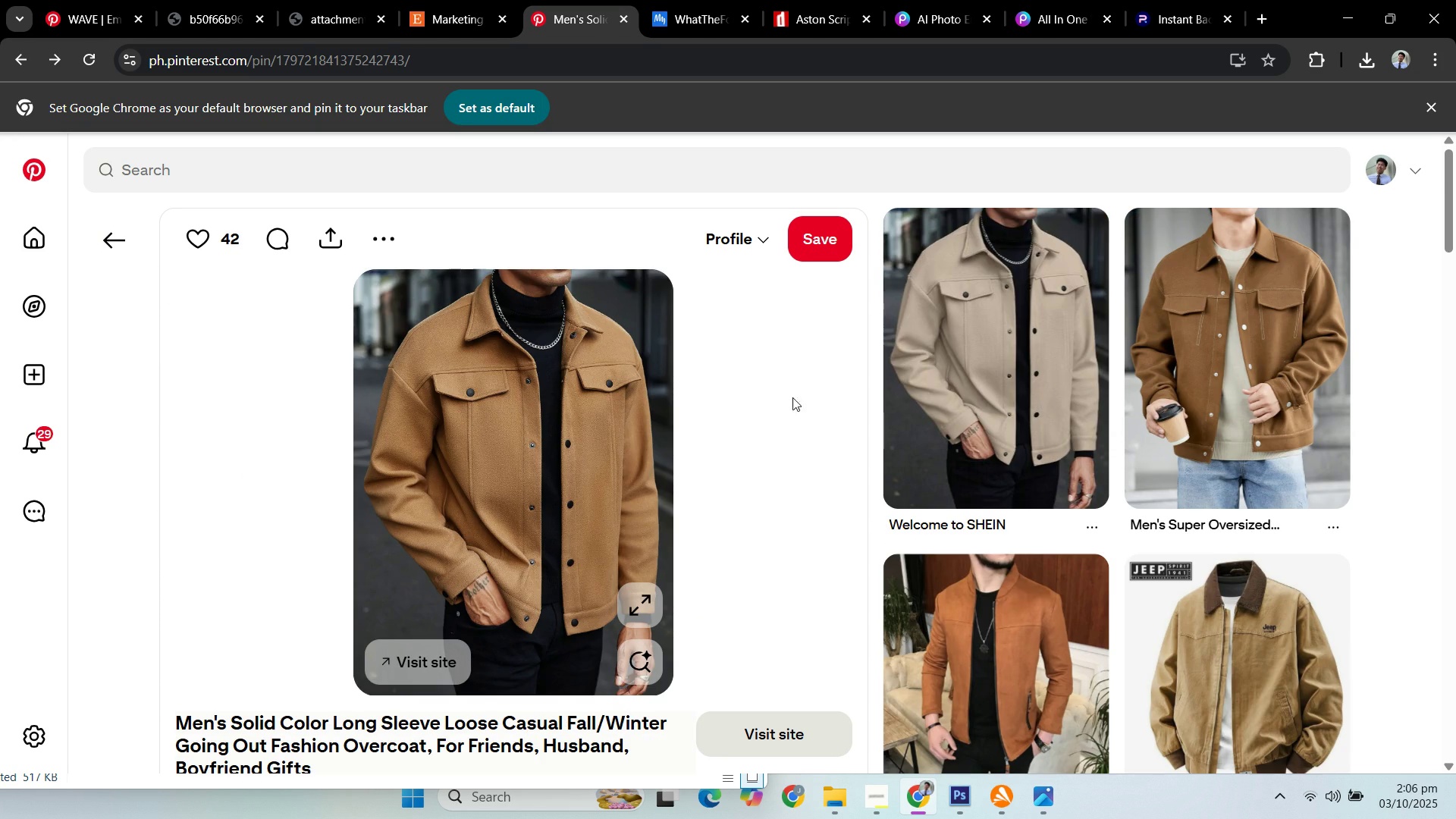 
scroll: coordinate [717, 410], scroll_direction: down, amount: 2.0
 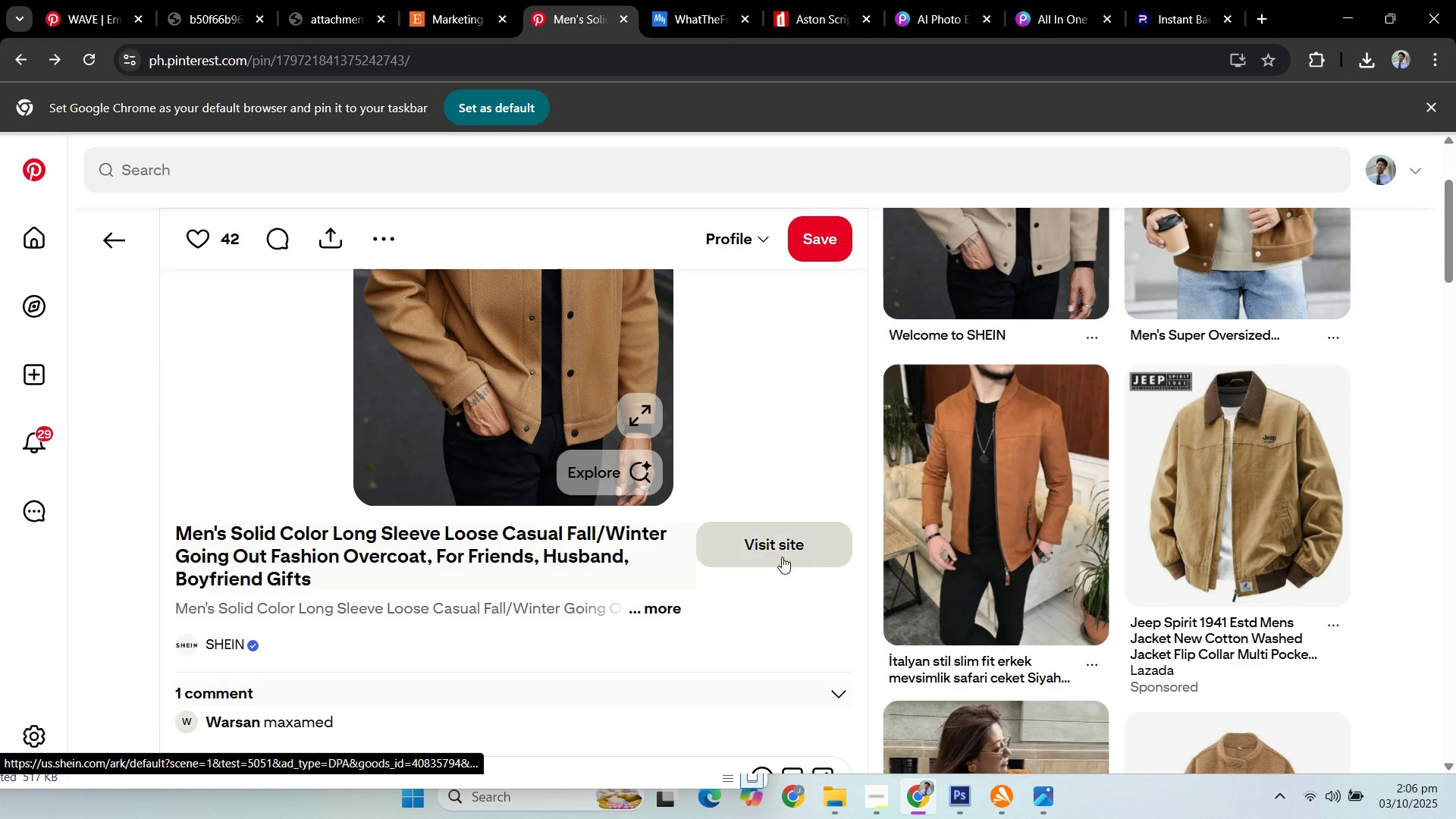 
left_click([778, 549])
 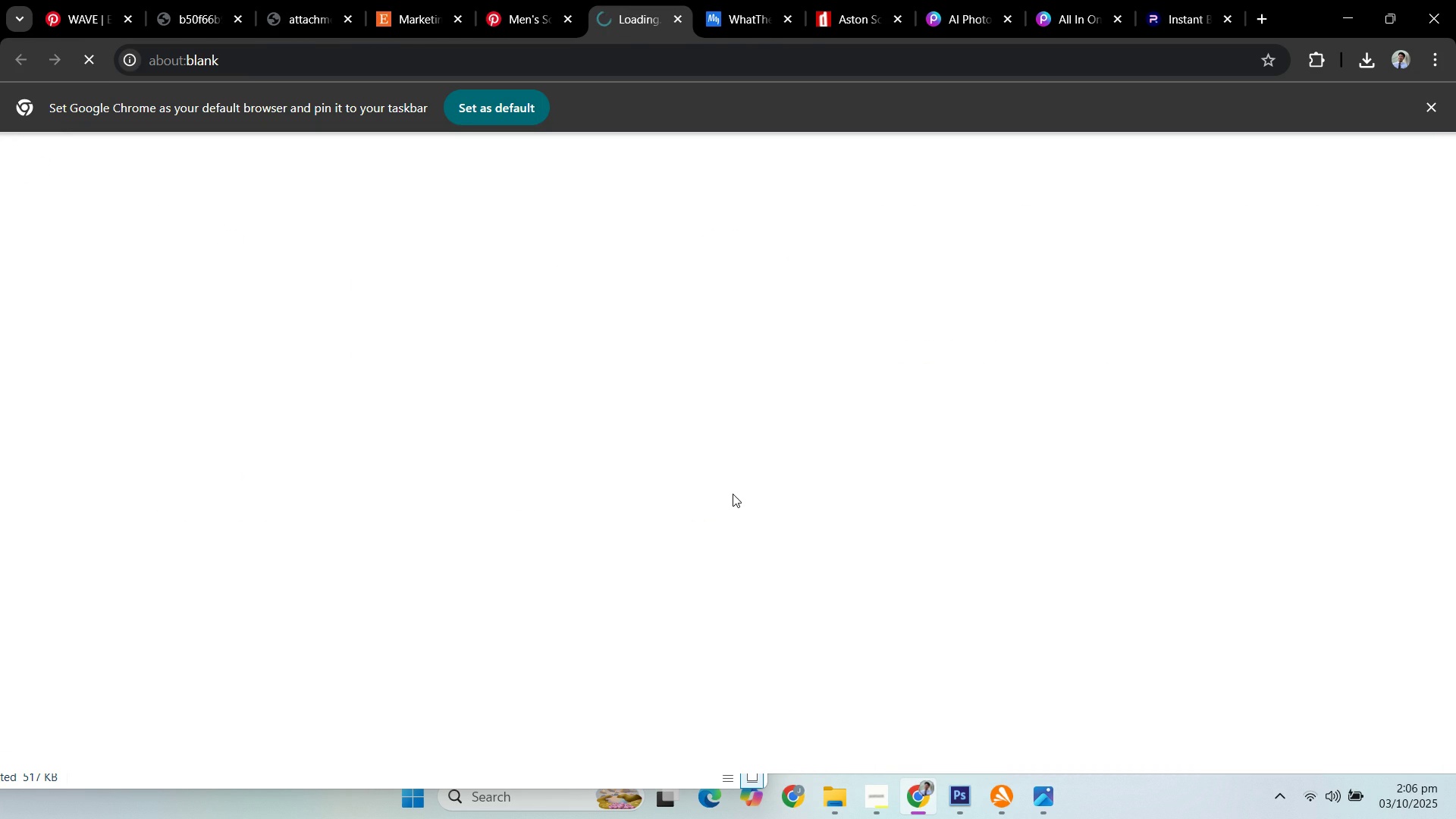 
mouse_move([720, 475])
 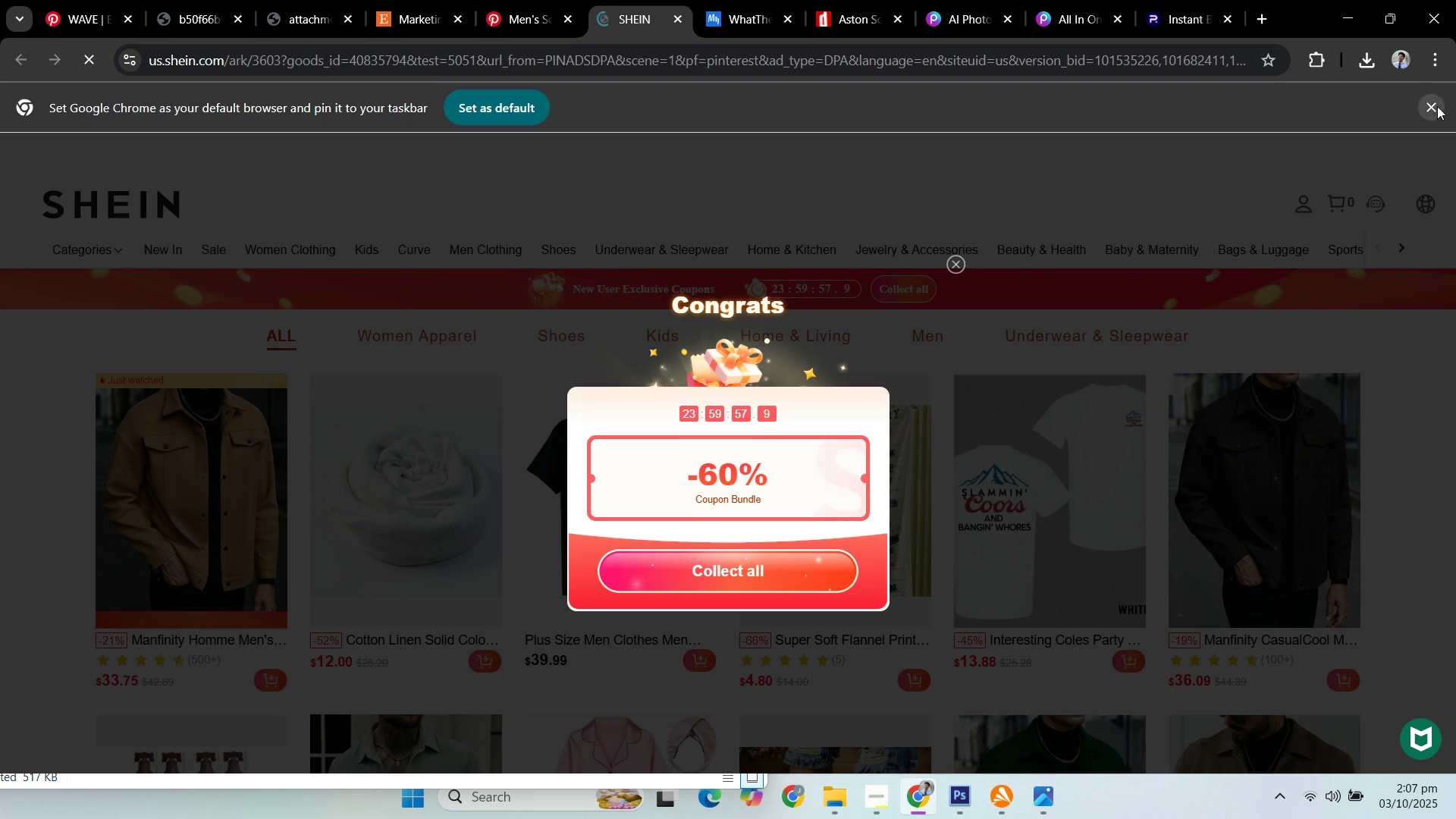 
left_click([1434, 108])
 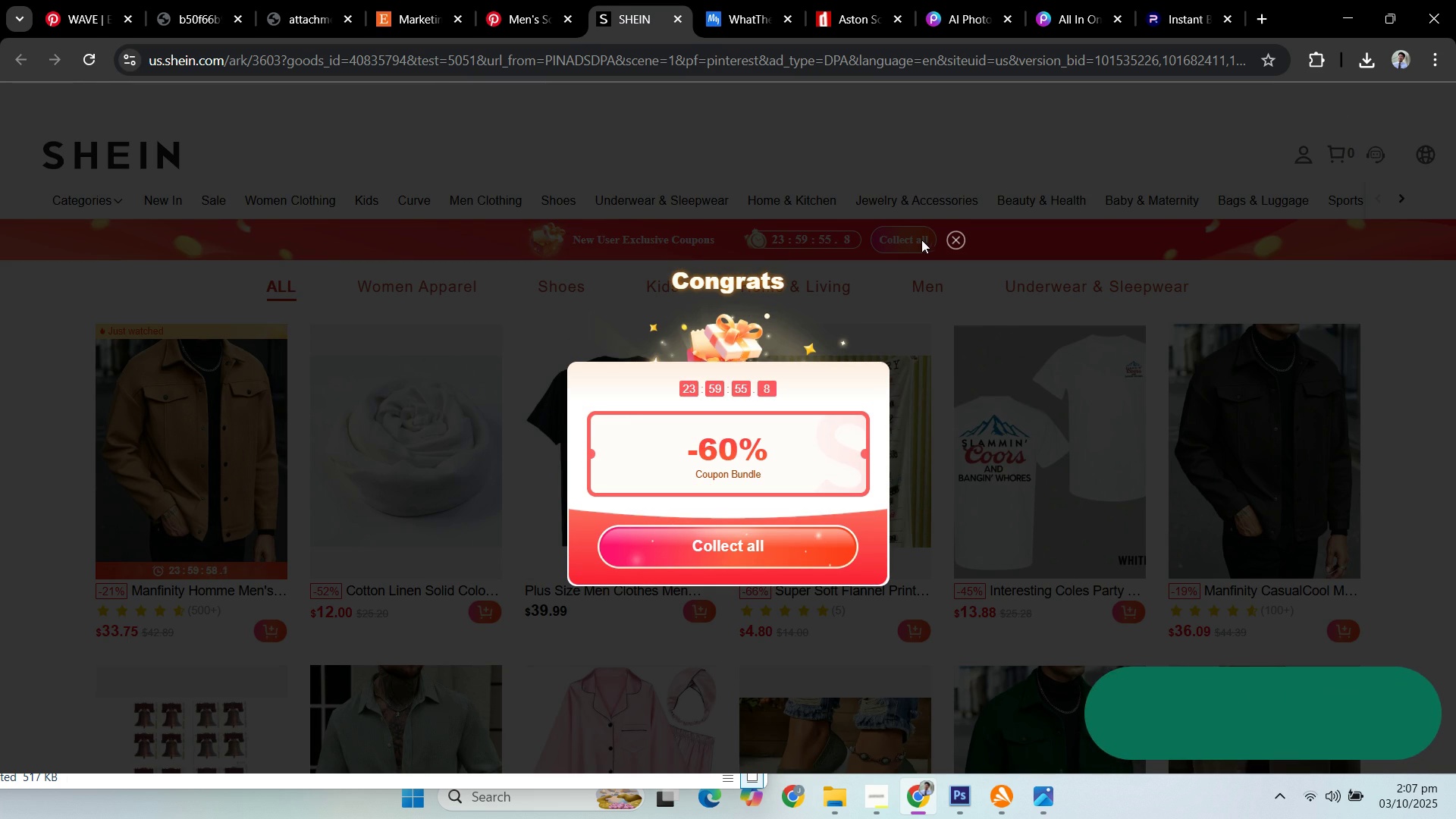 
left_click([948, 235])
 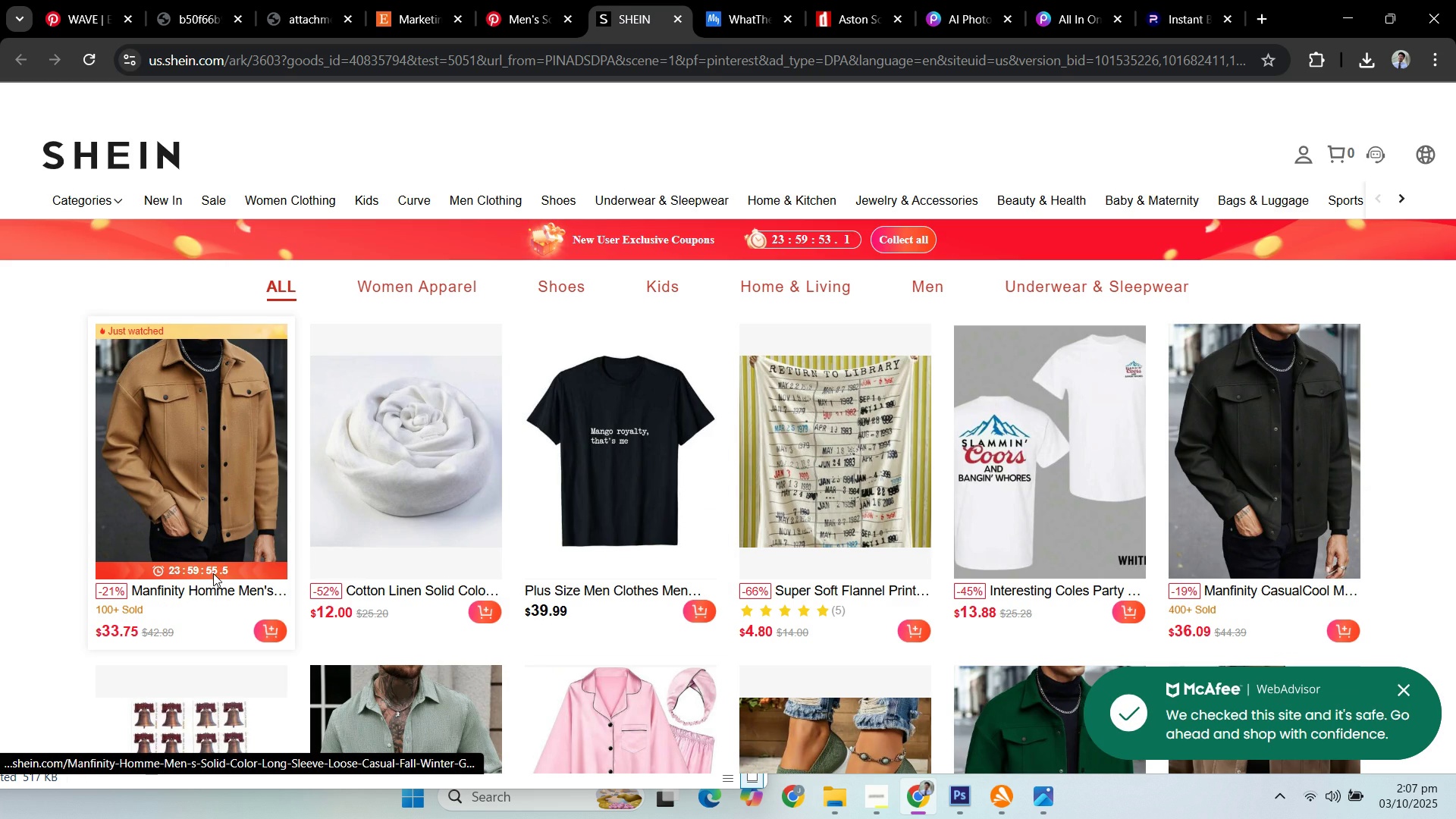 
left_click([212, 581])
 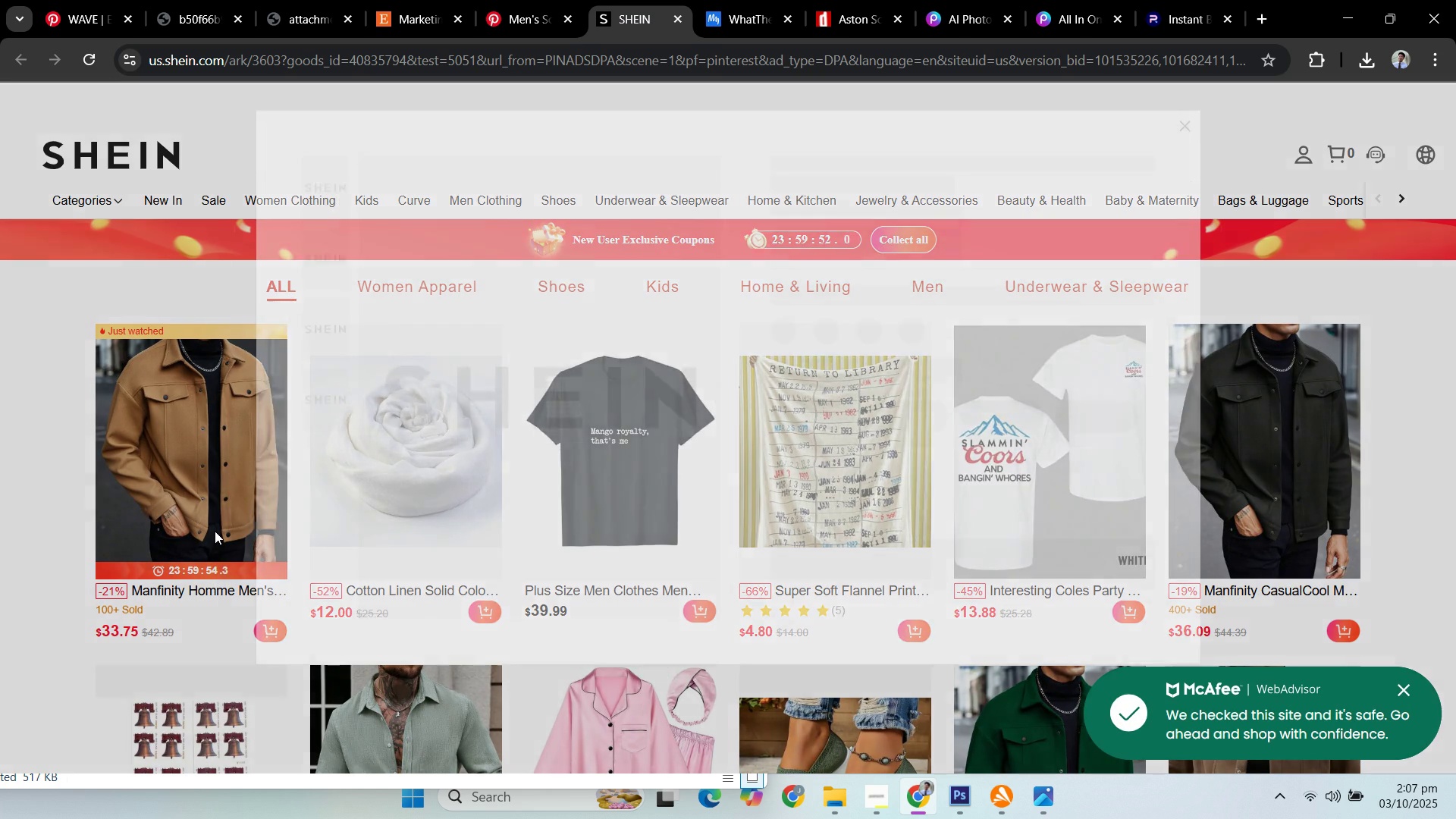 
left_click([215, 531])
 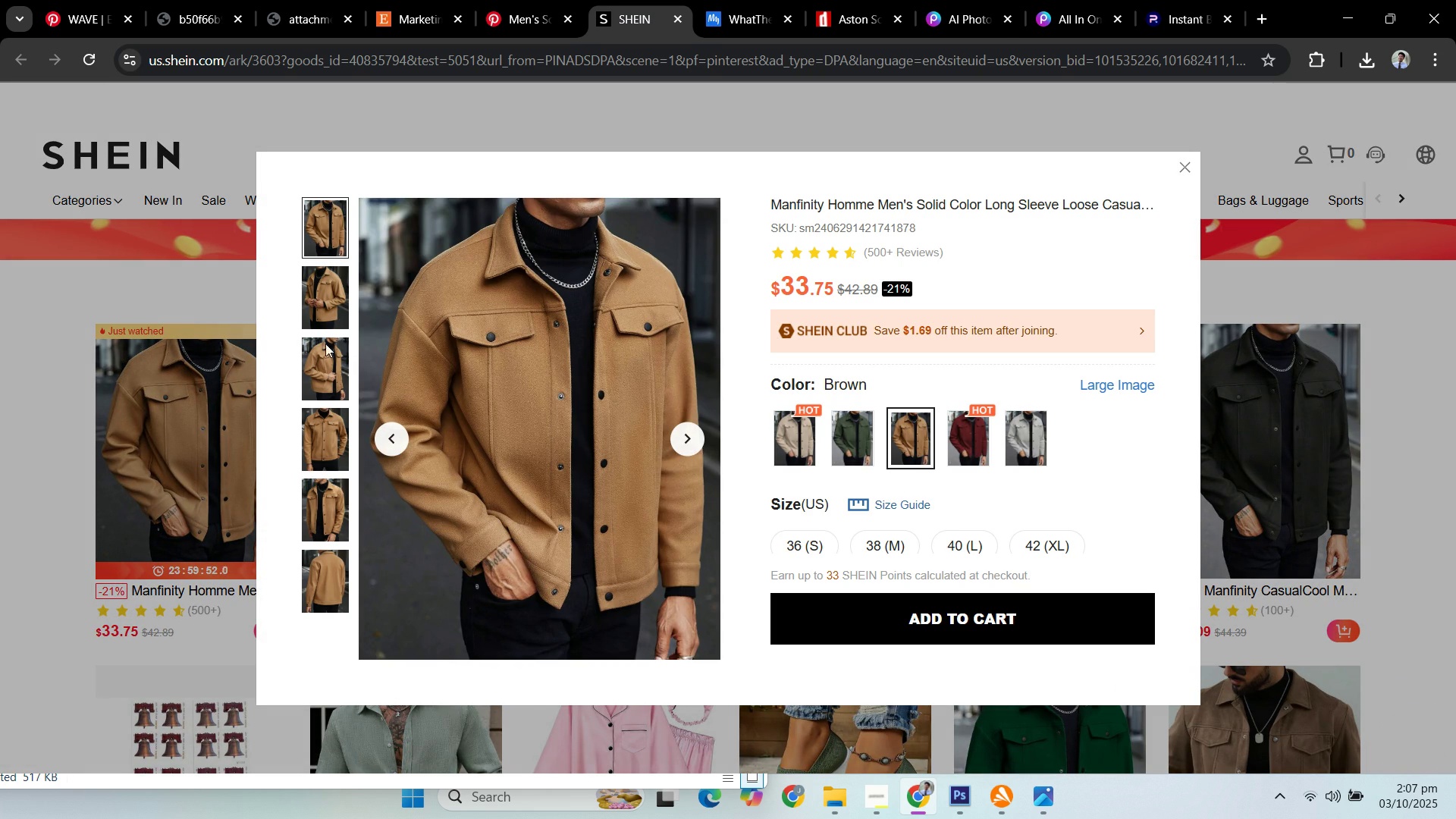 
left_click([322, 300])
 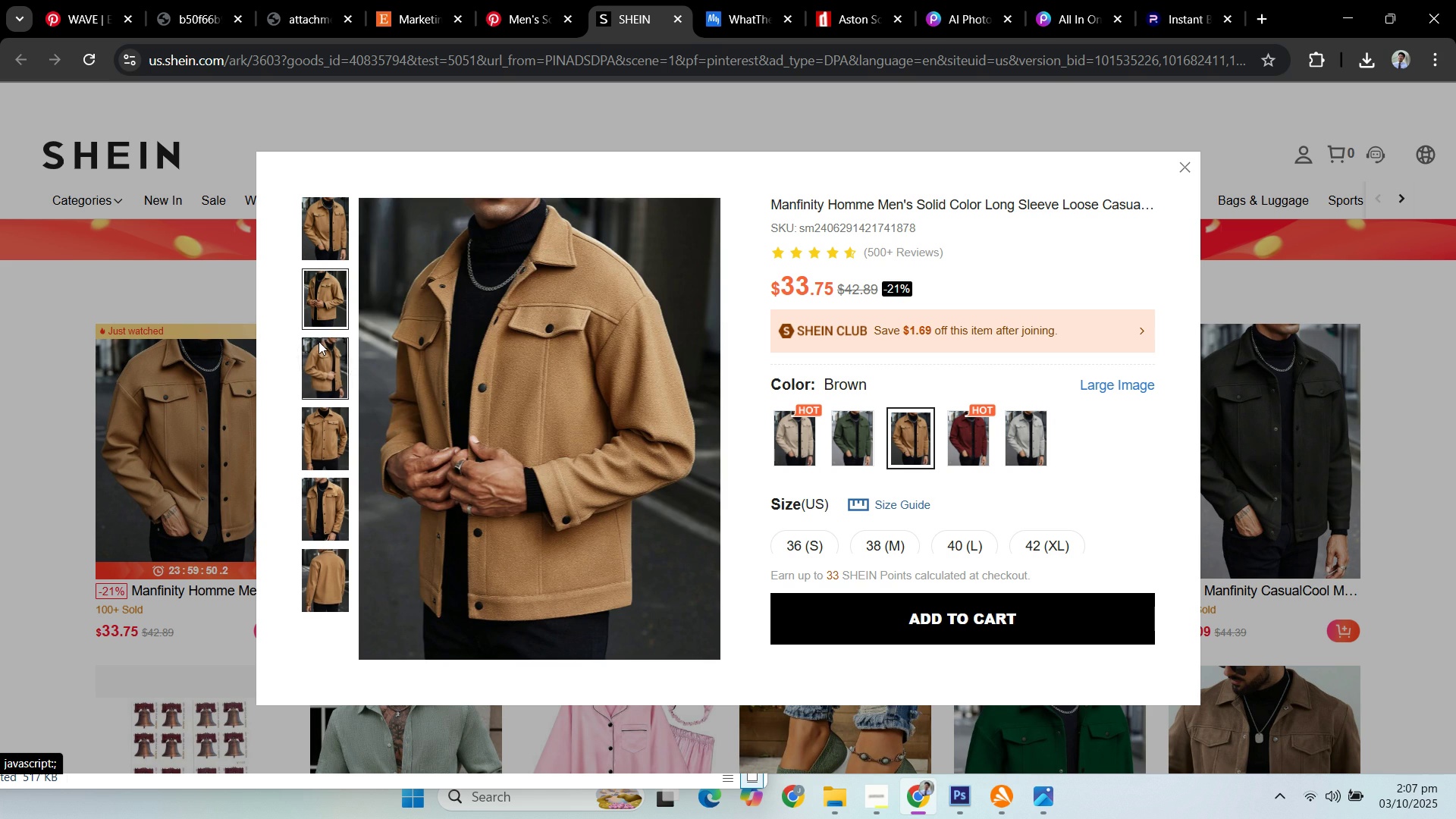 
left_click([325, 352])
 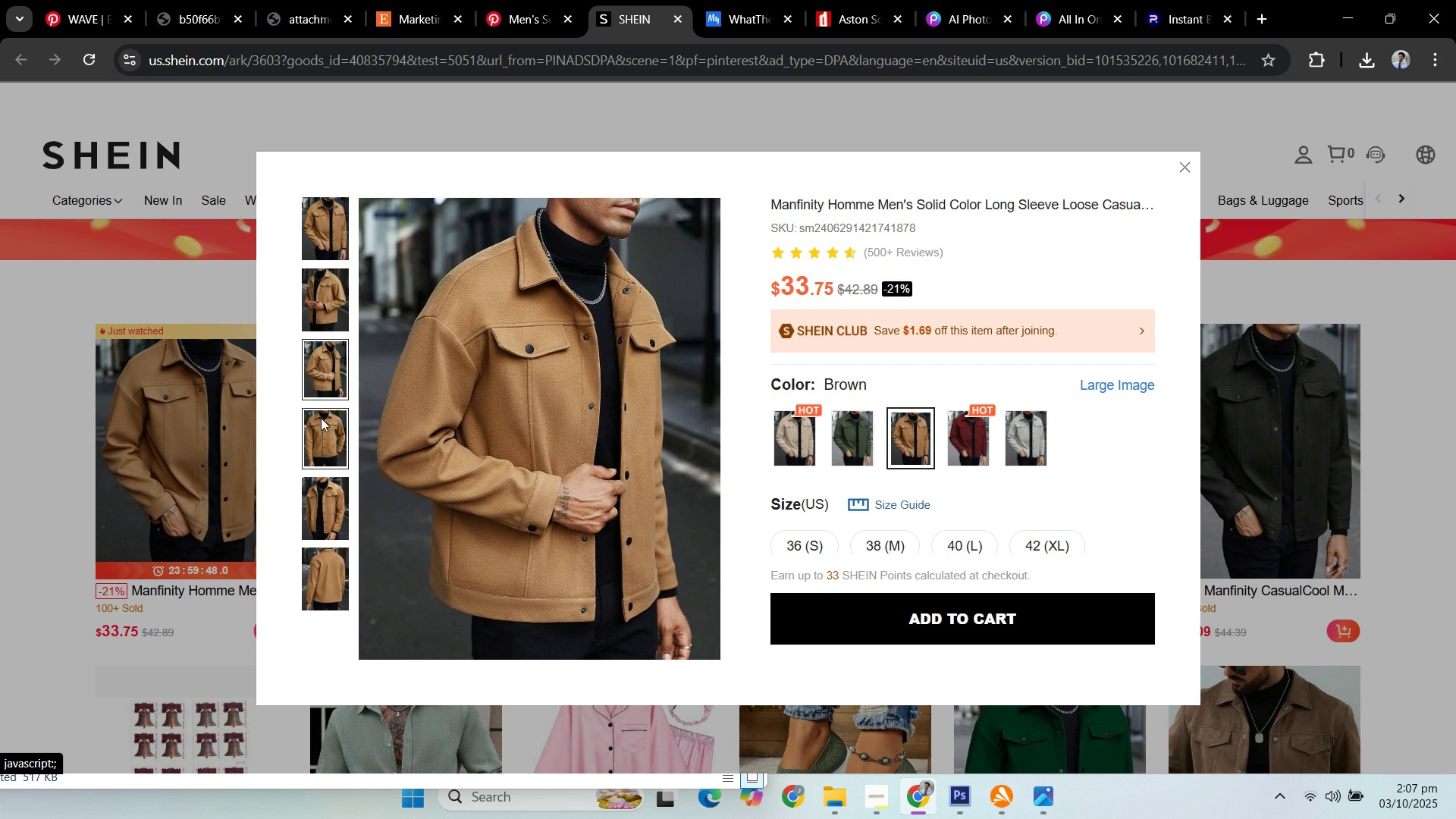 
left_click([325, 435])
 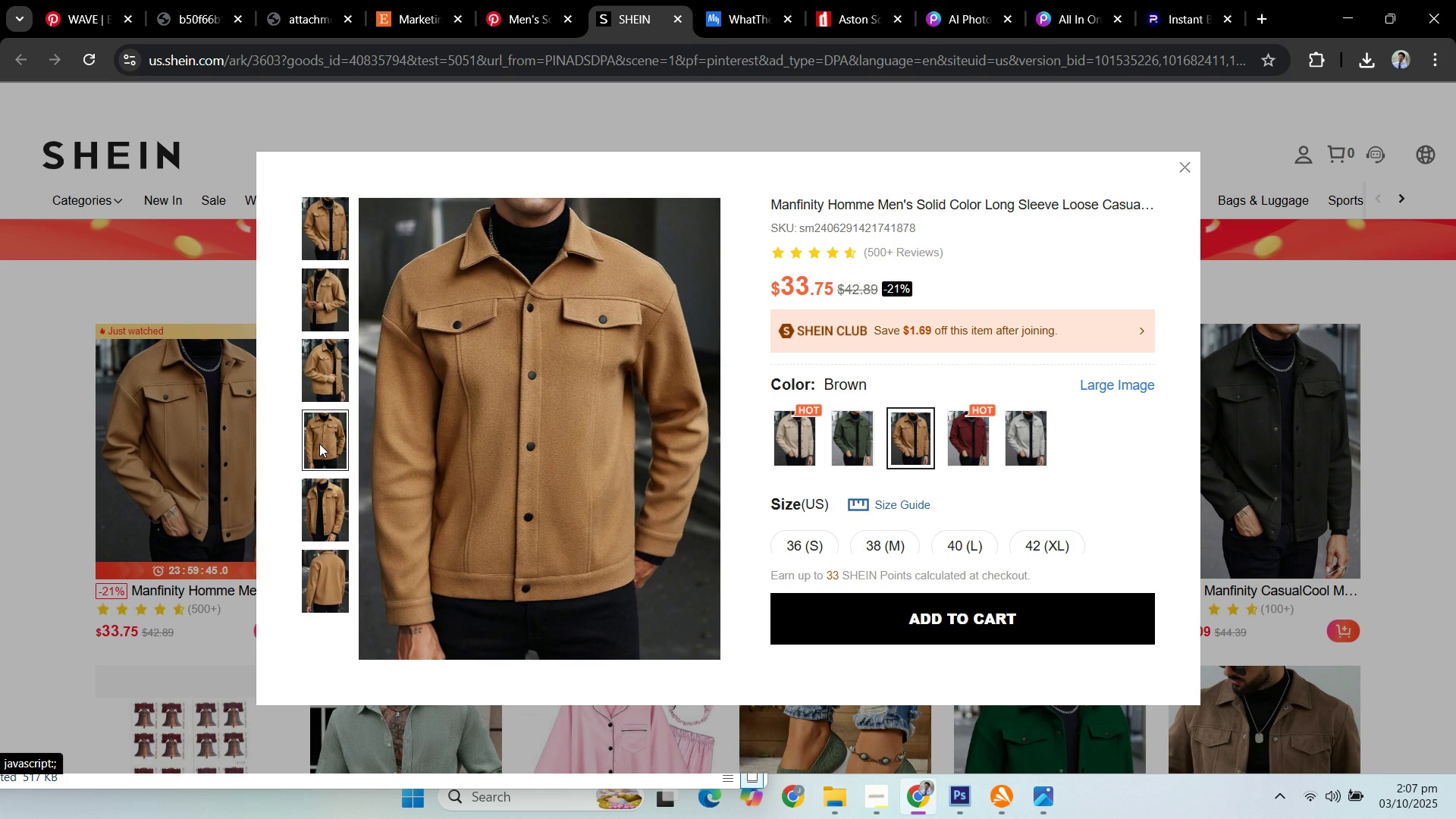 
left_click([324, 570])
 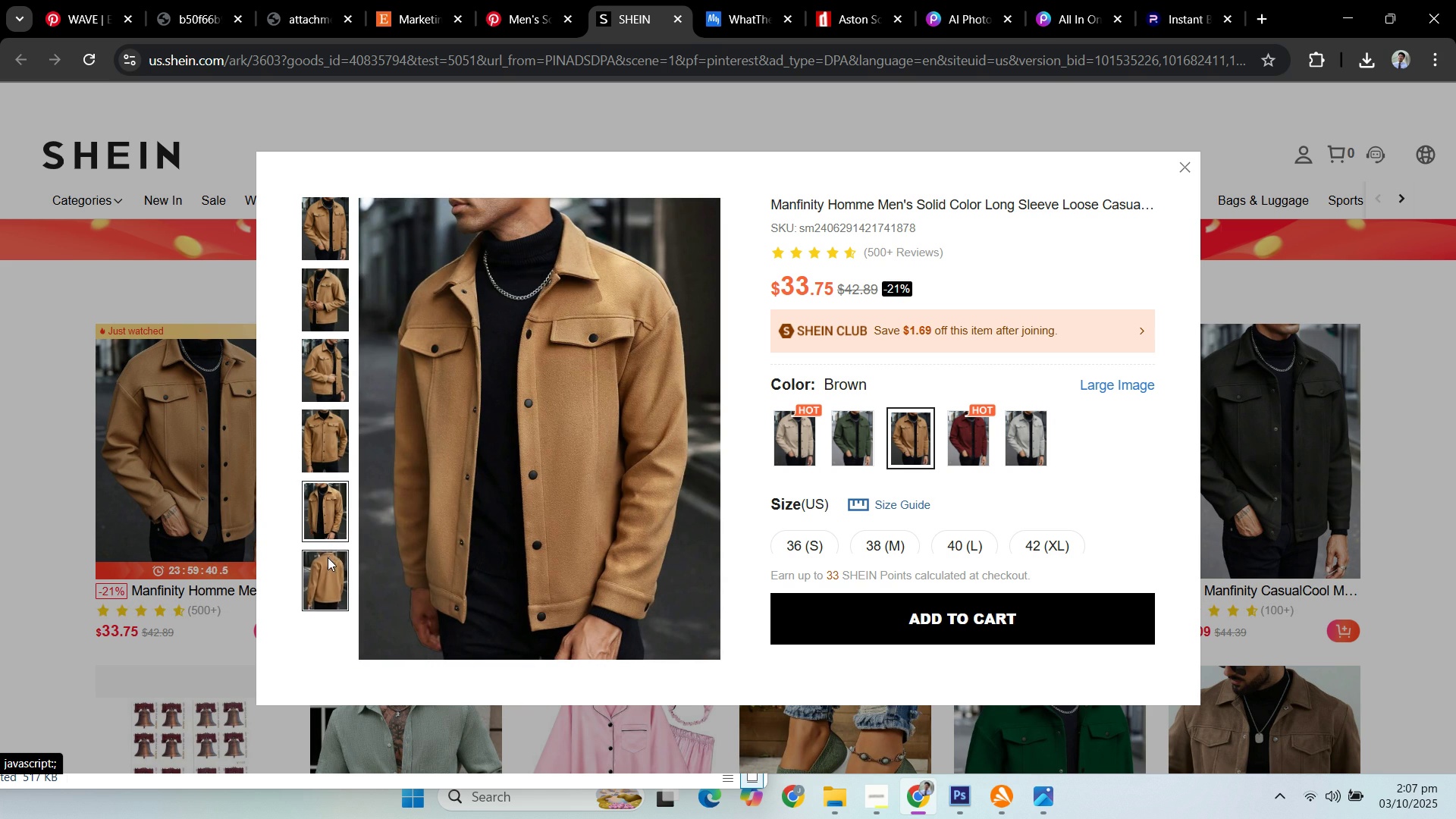 
left_click([331, 585])
 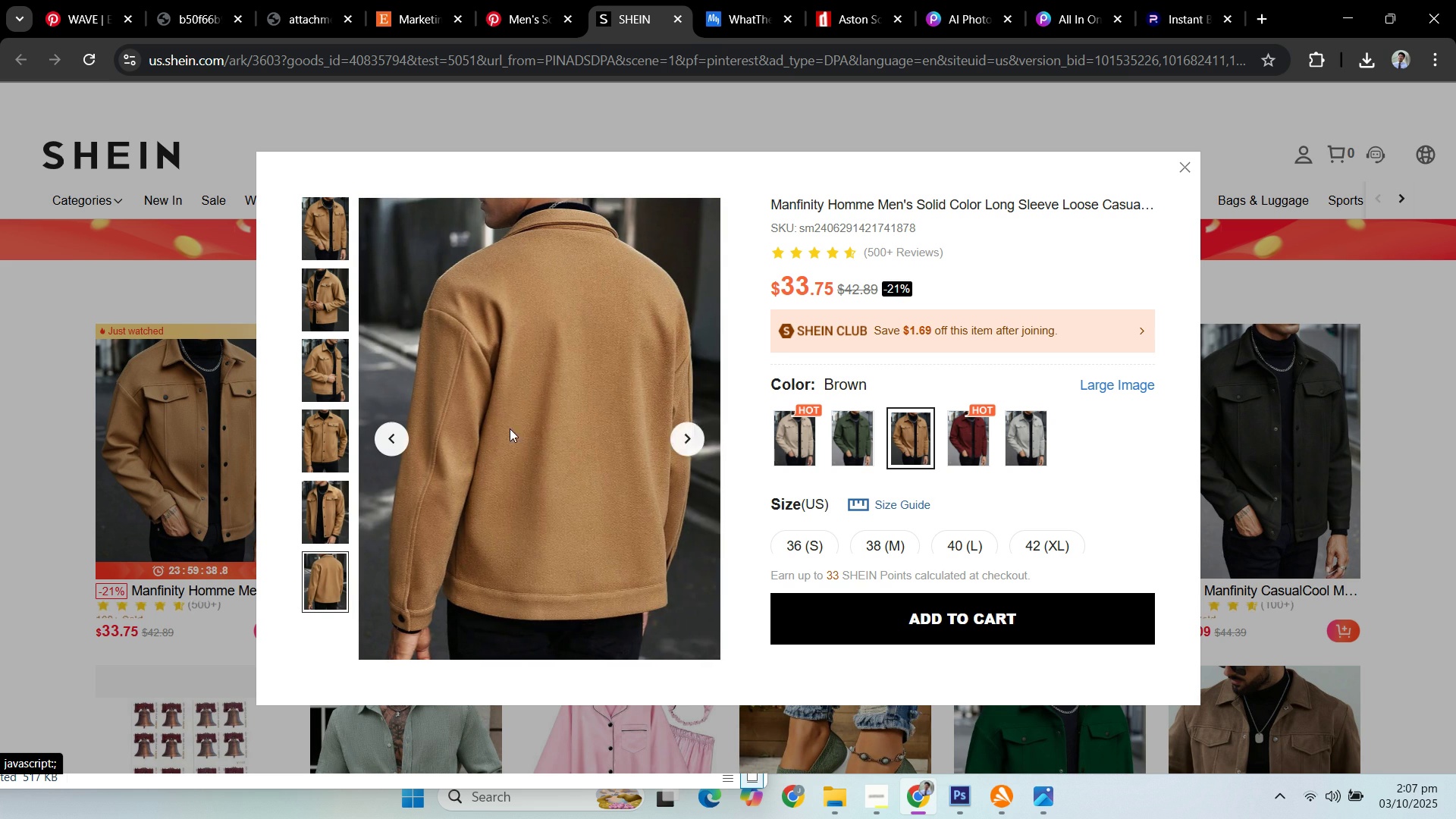 
right_click([510, 428])
 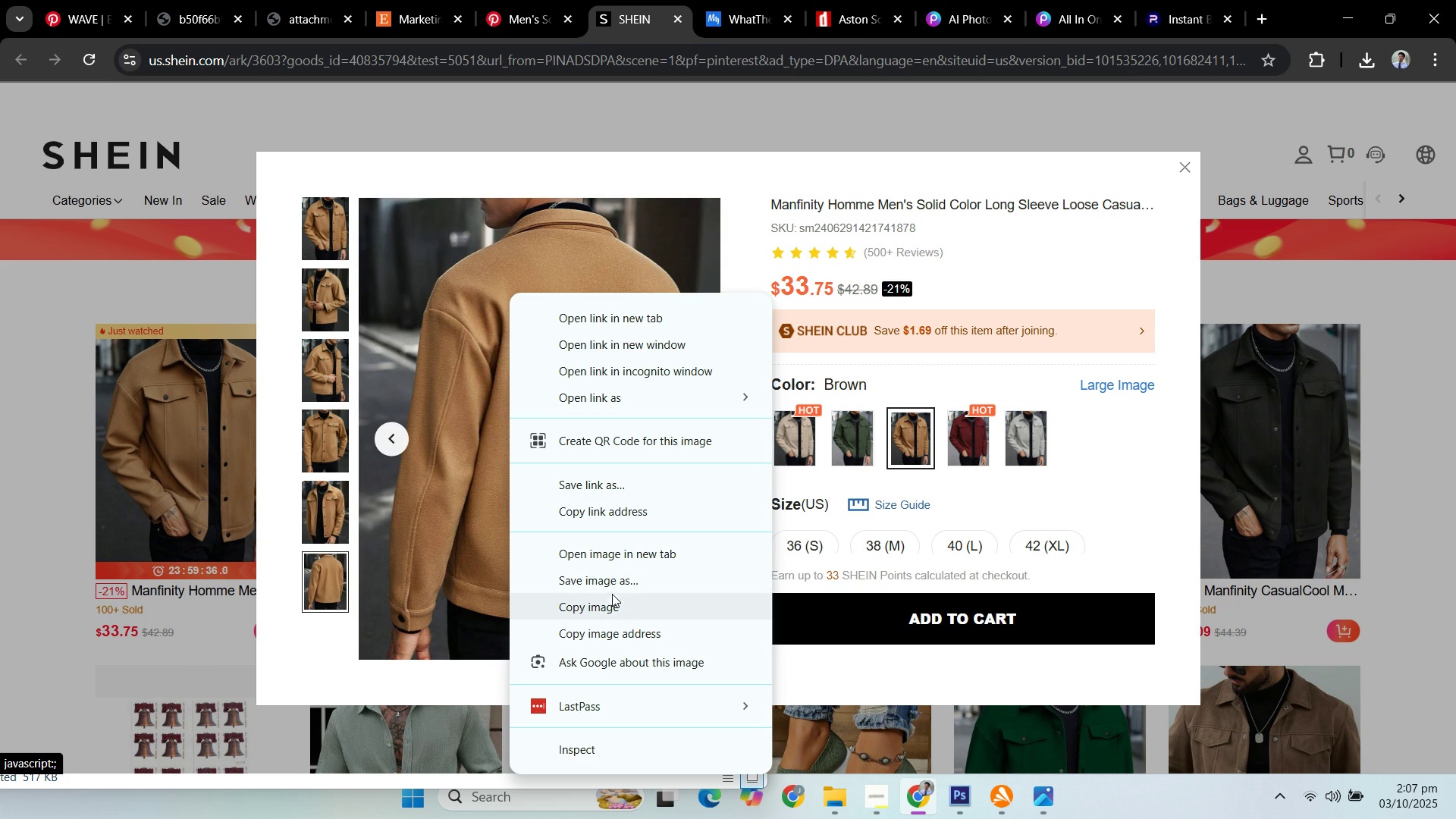 
left_click([615, 584])
 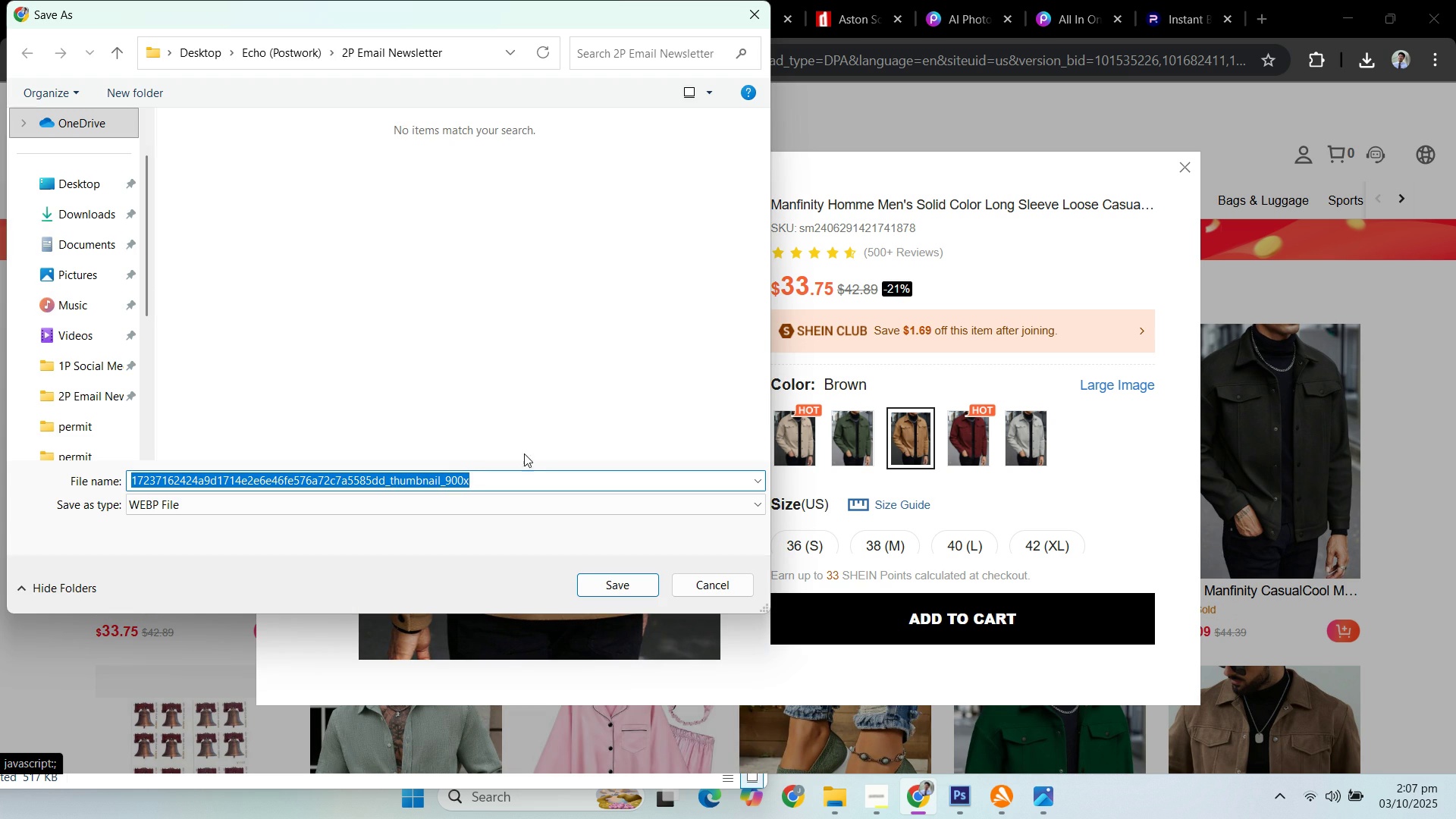 
wait(6.51)
 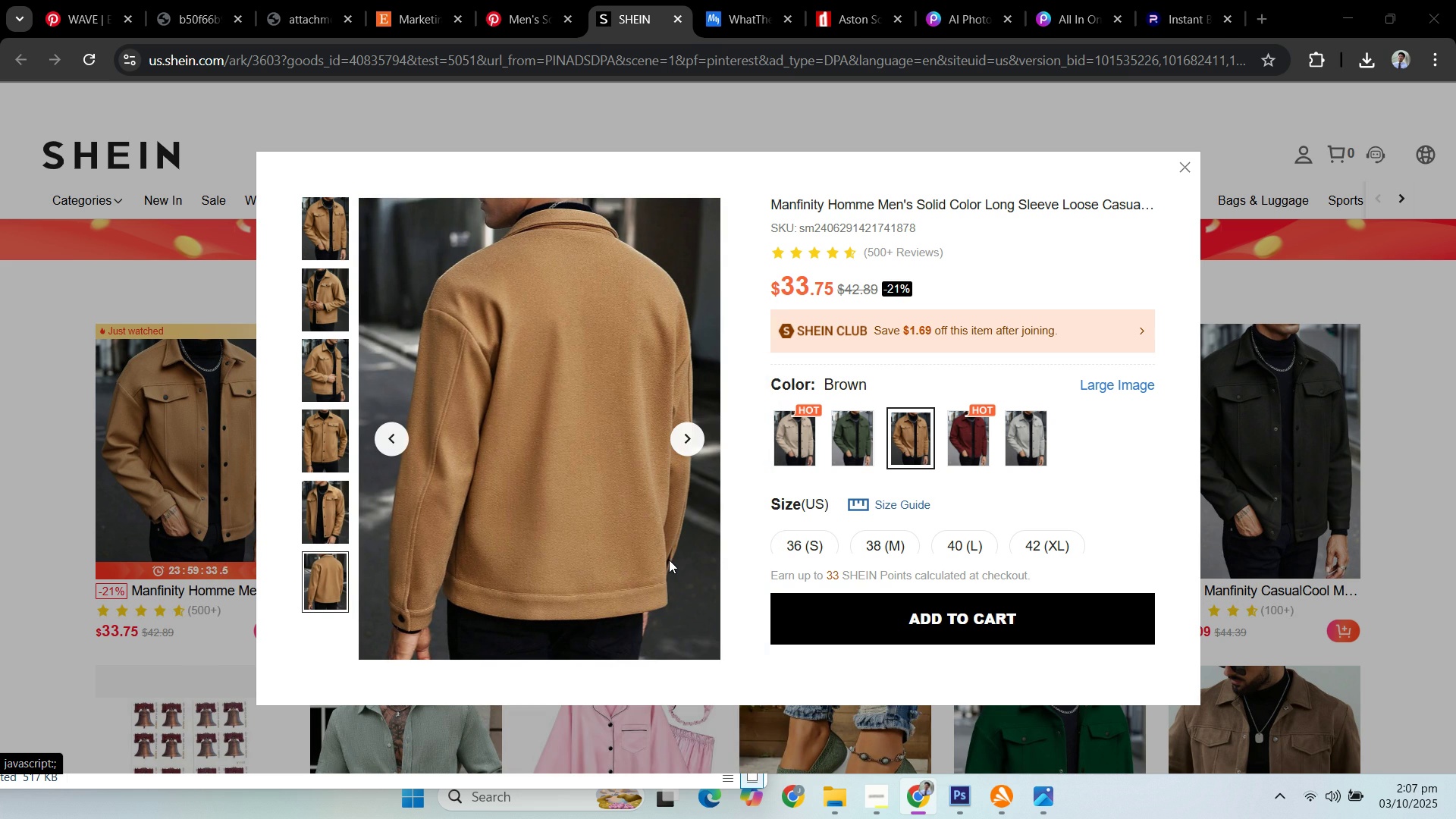 
double_click([444, 496])
 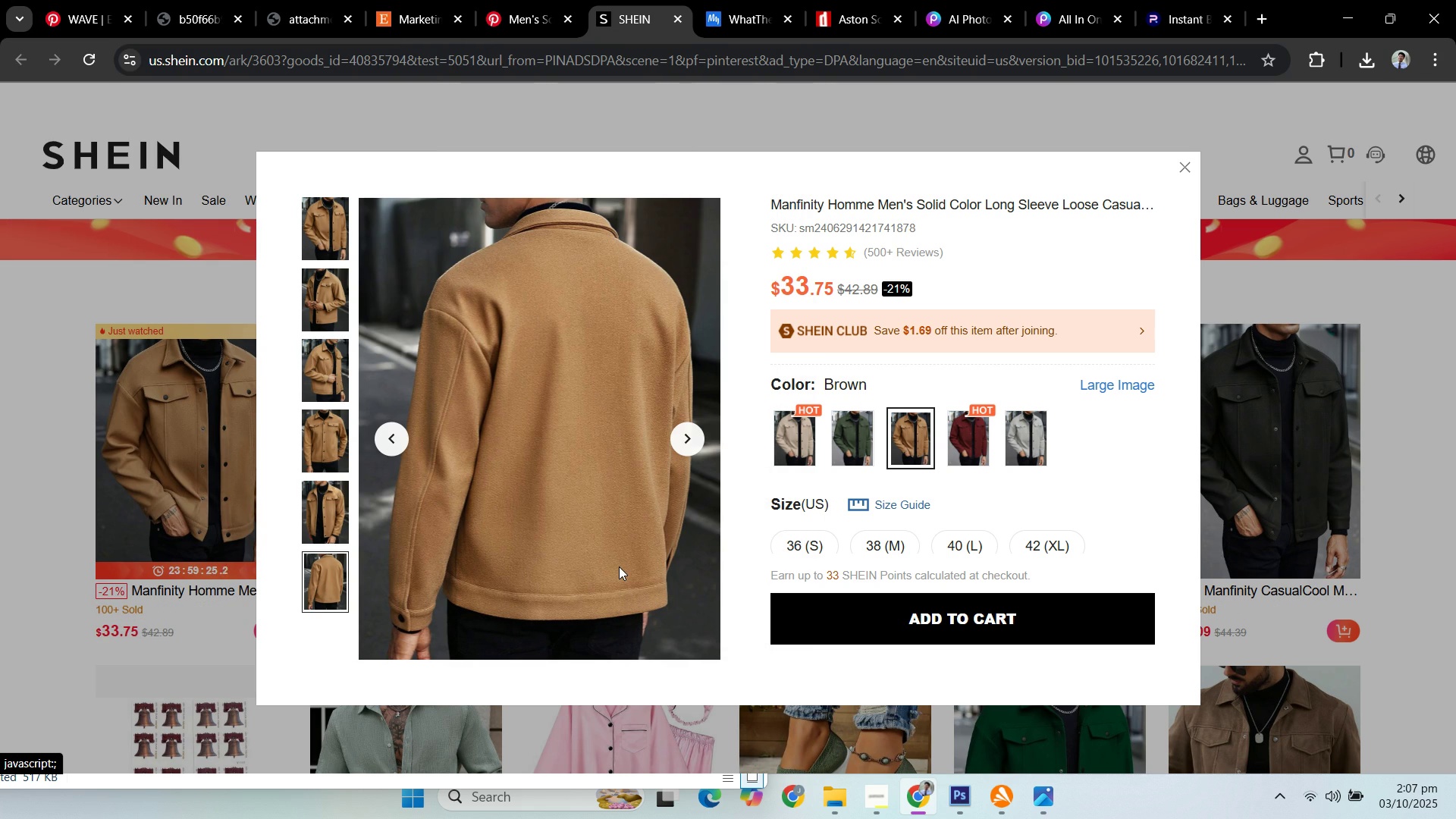 
left_click([328, 504])
 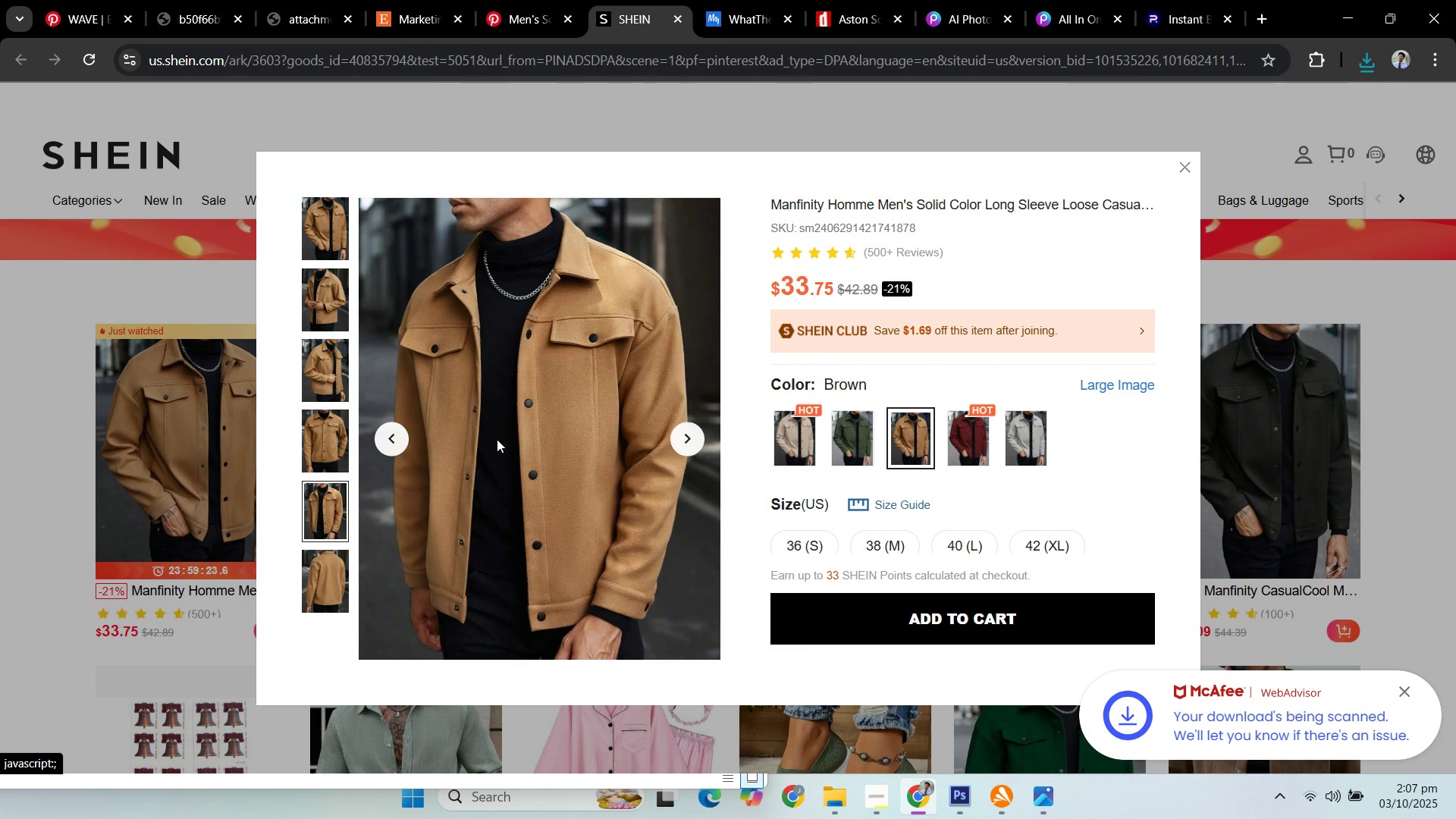 
right_click([497, 439])
 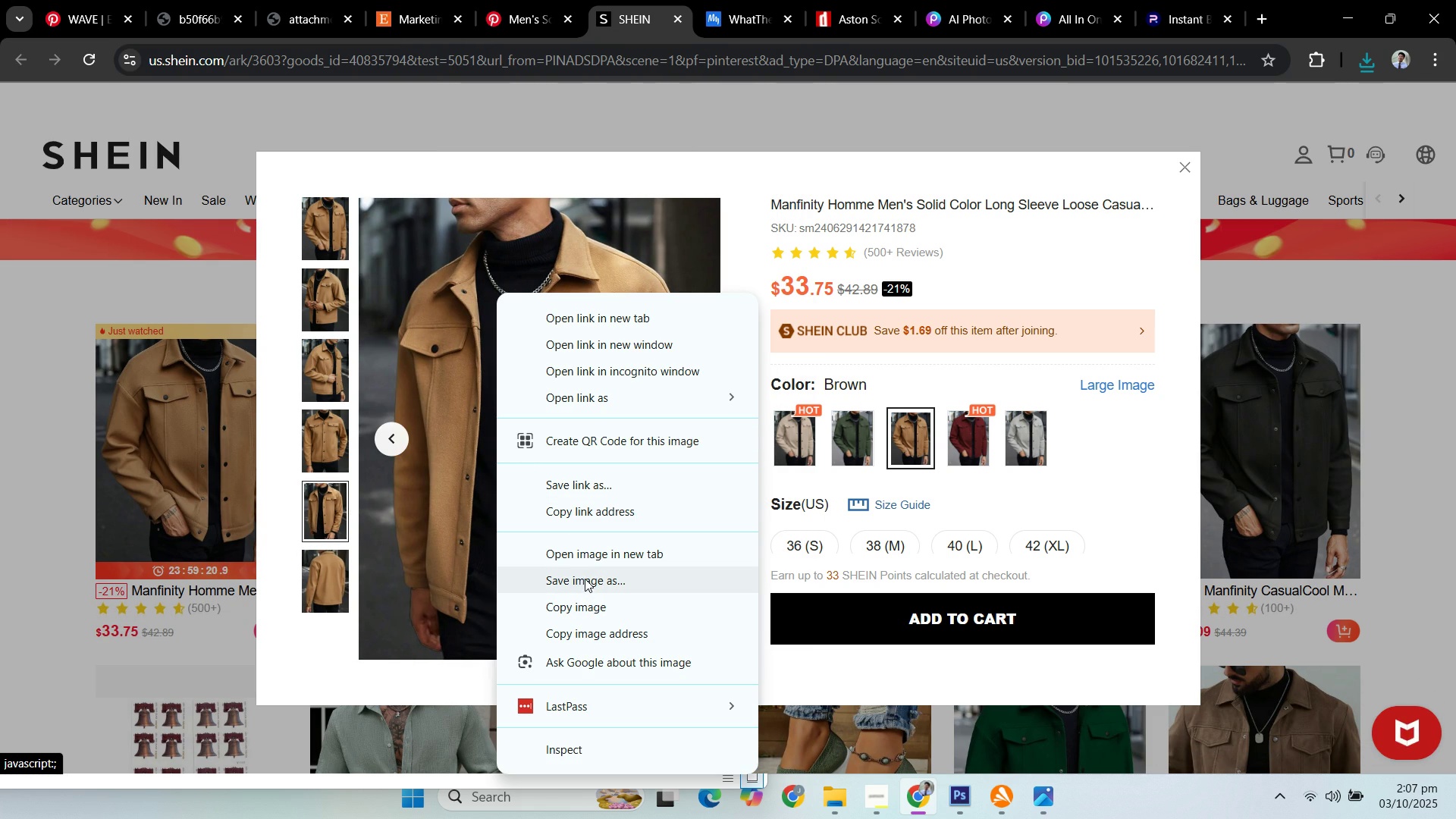 
left_click([583, 581])
 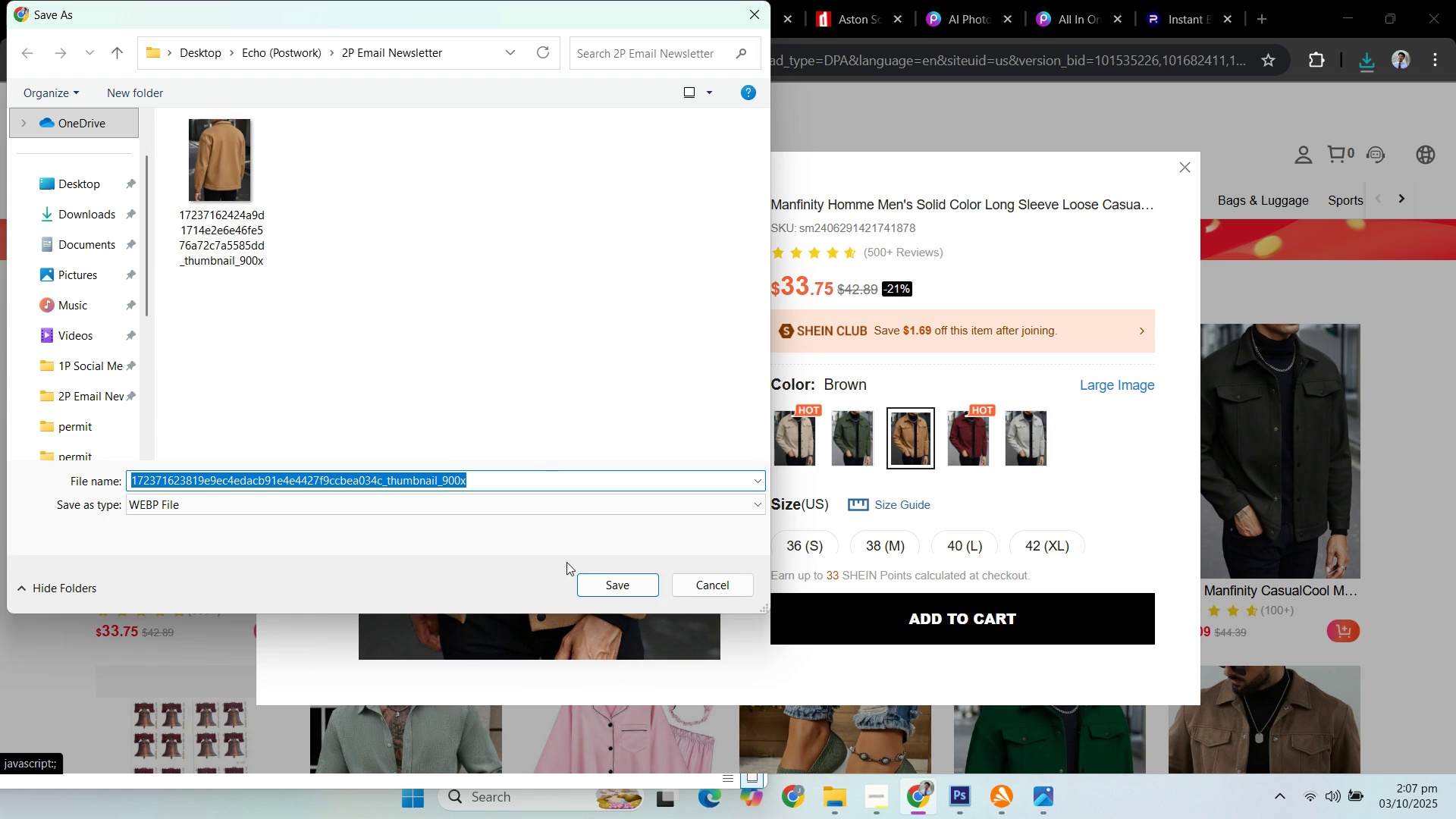 
wait(6.72)
 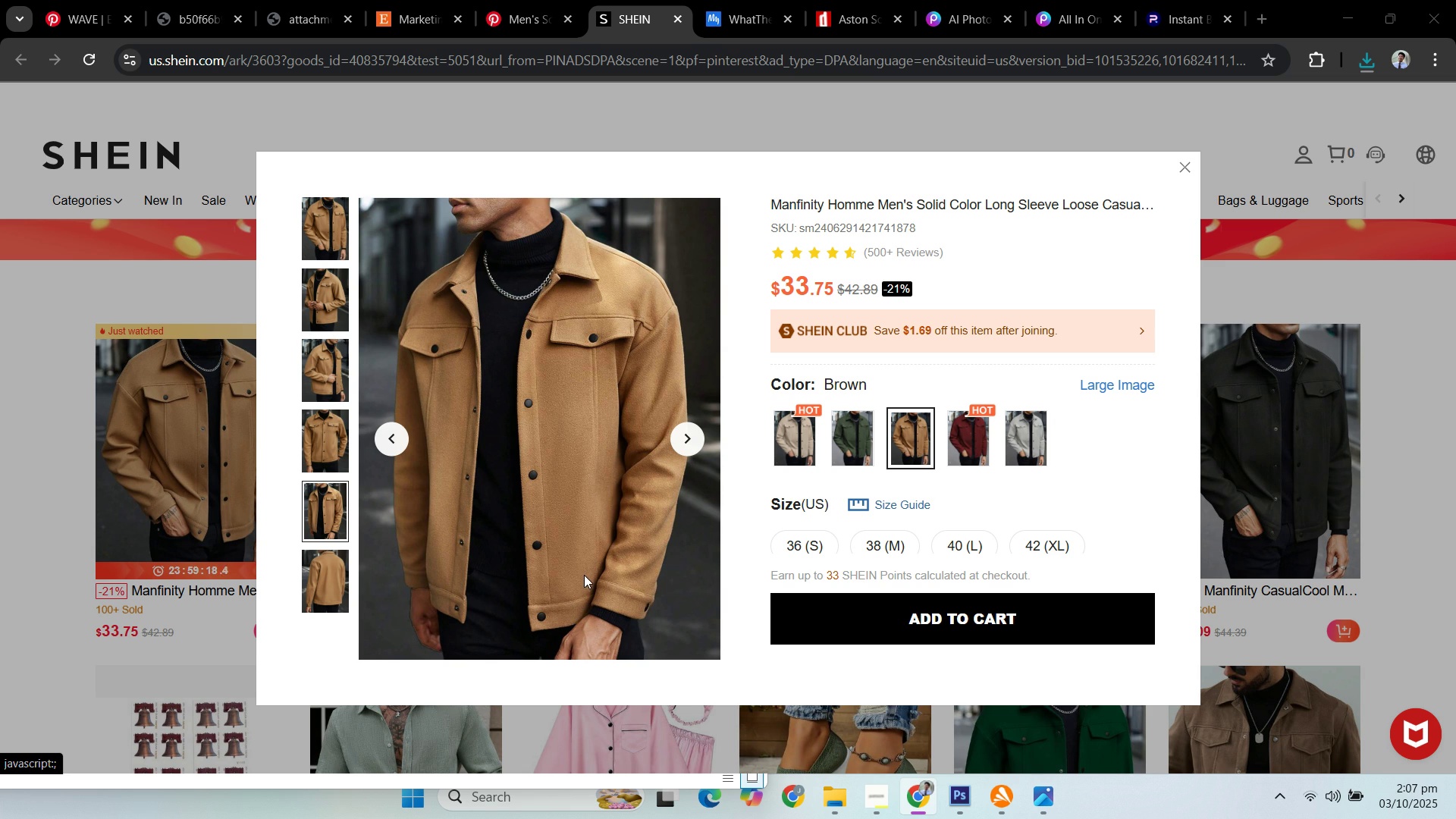 
mouse_move([331, 422])
 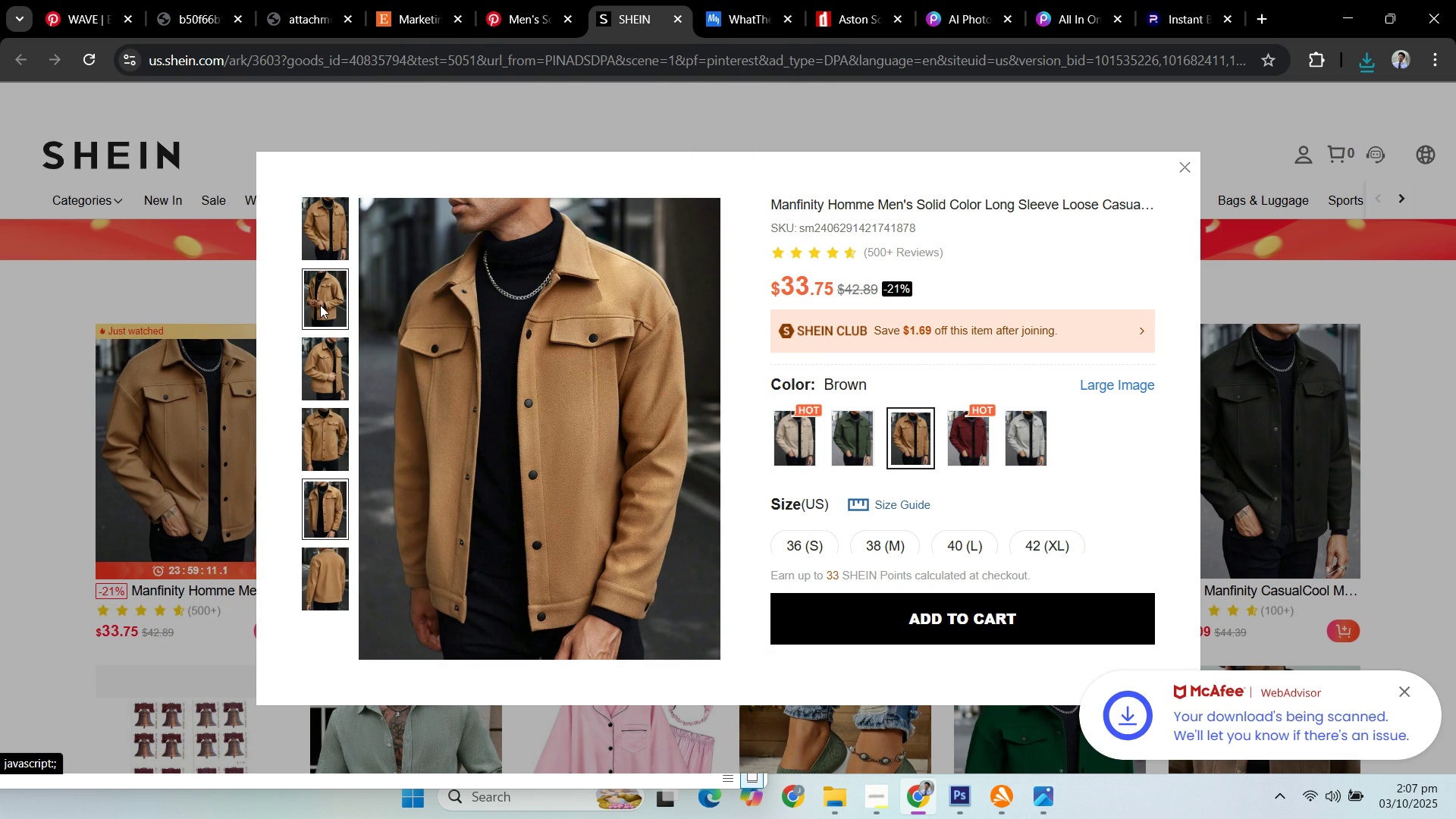 
left_click([320, 305])
 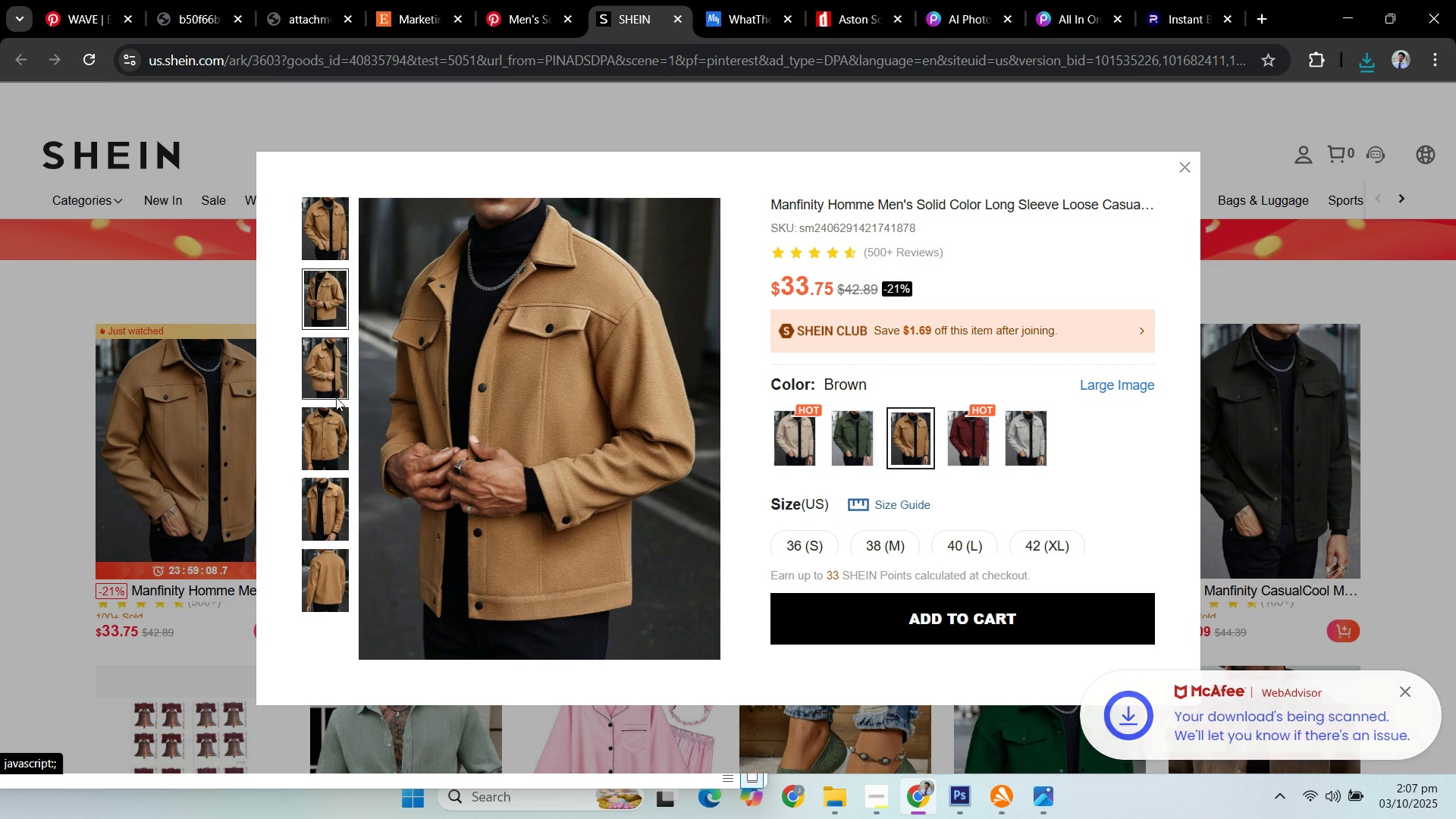 
left_click([323, 506])
 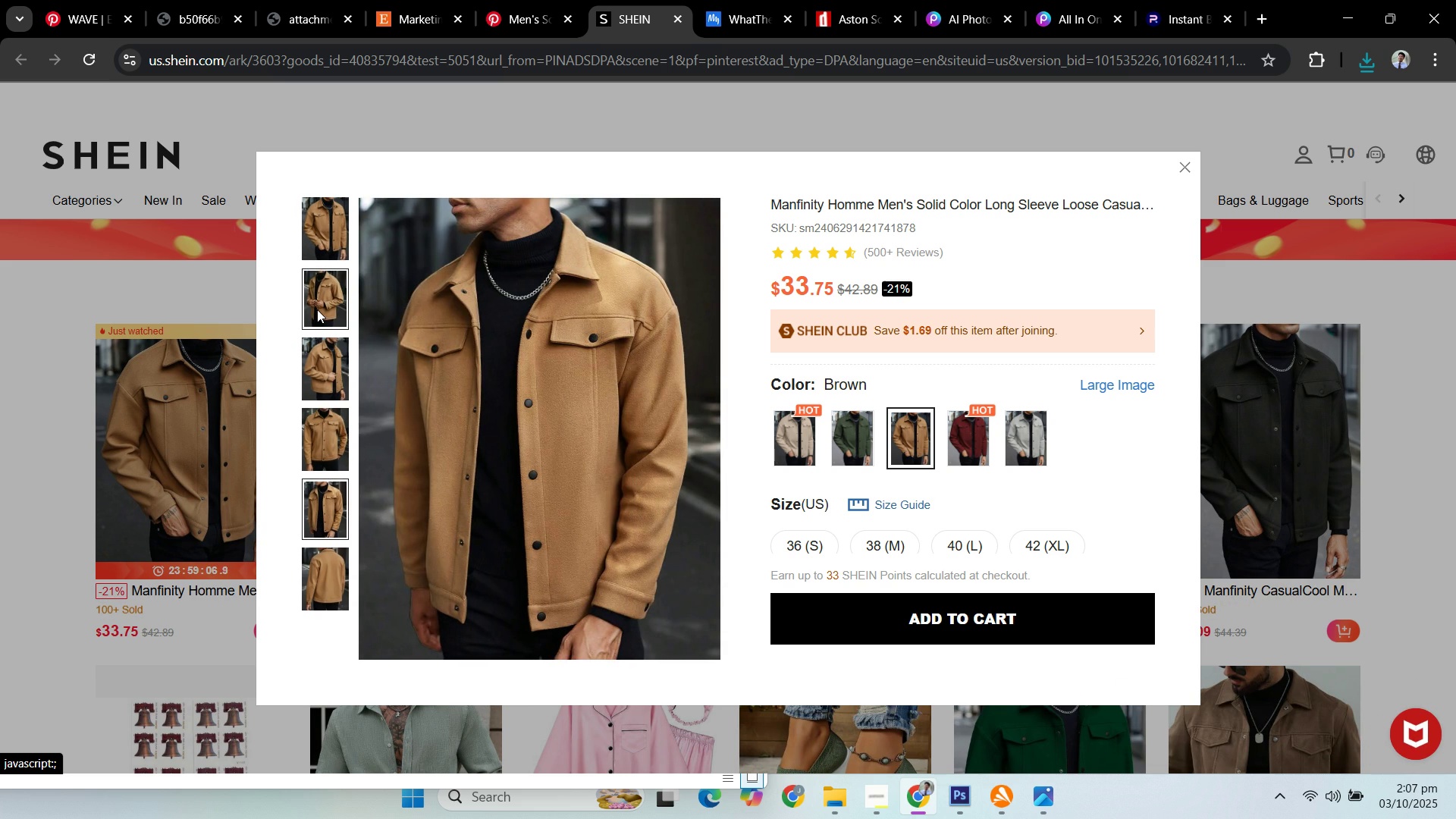 
left_click([317, 309])
 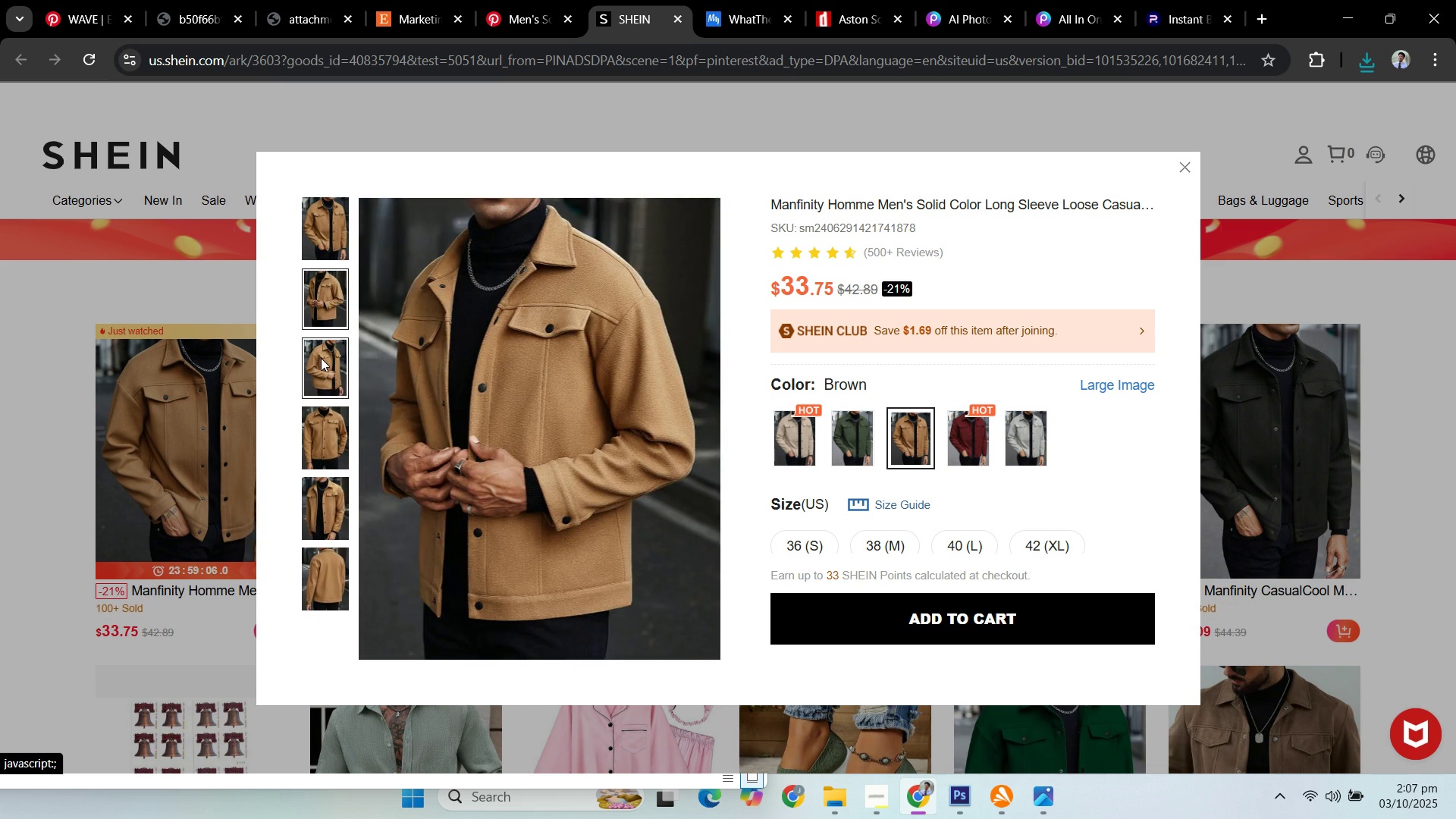 
left_click([321, 358])
 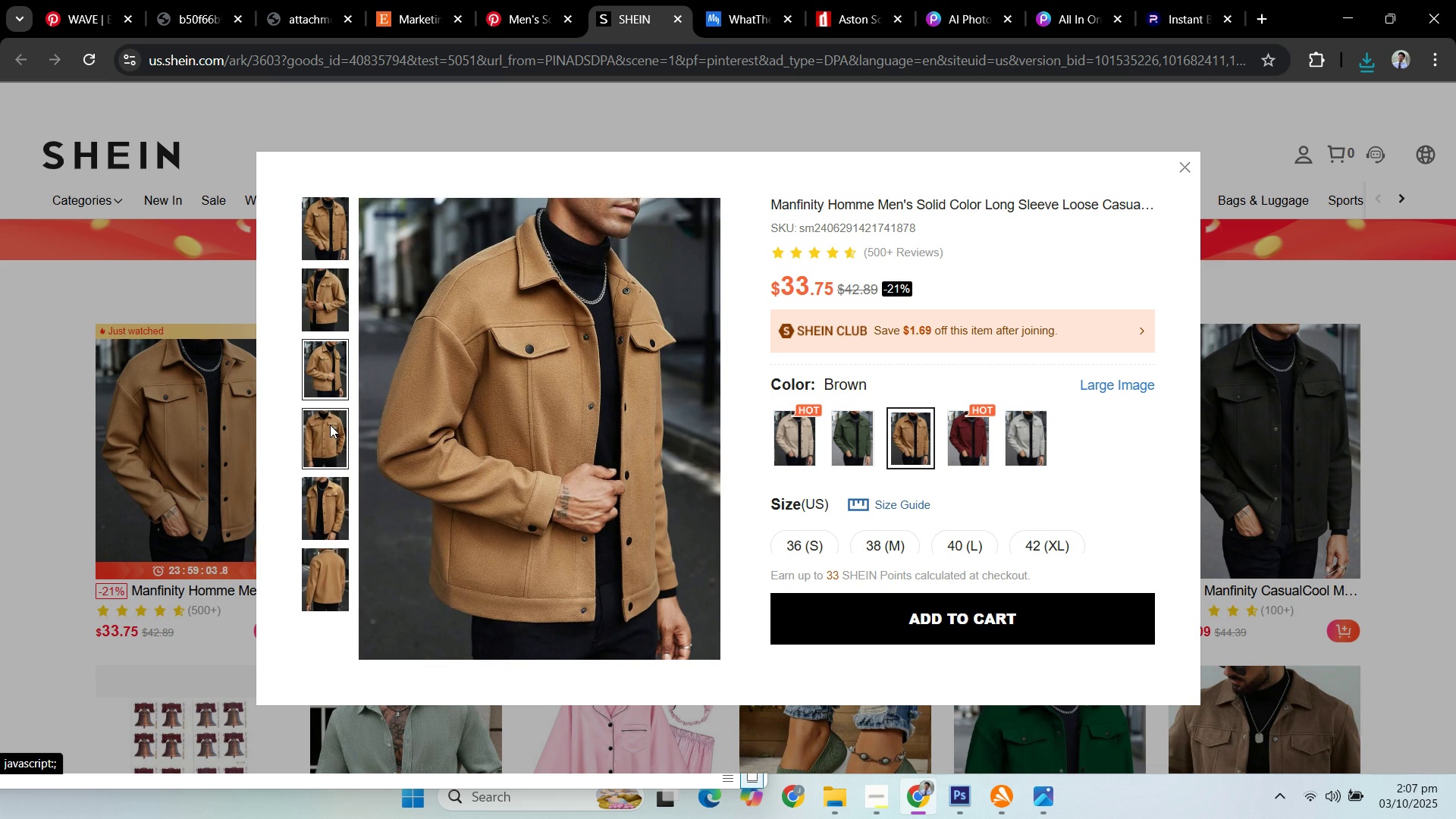 
left_click([327, 429])
 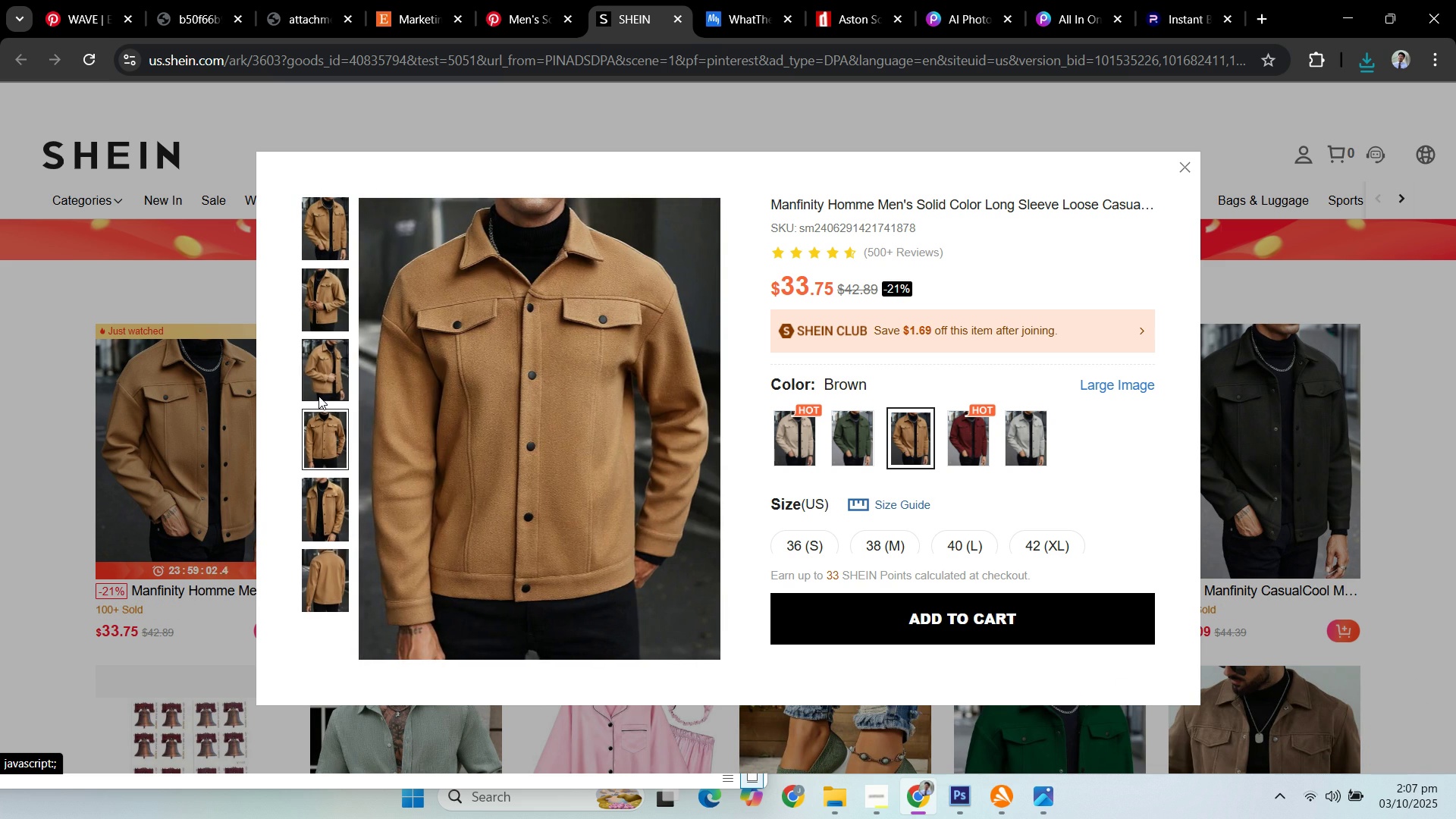 
left_click([318, 394])
 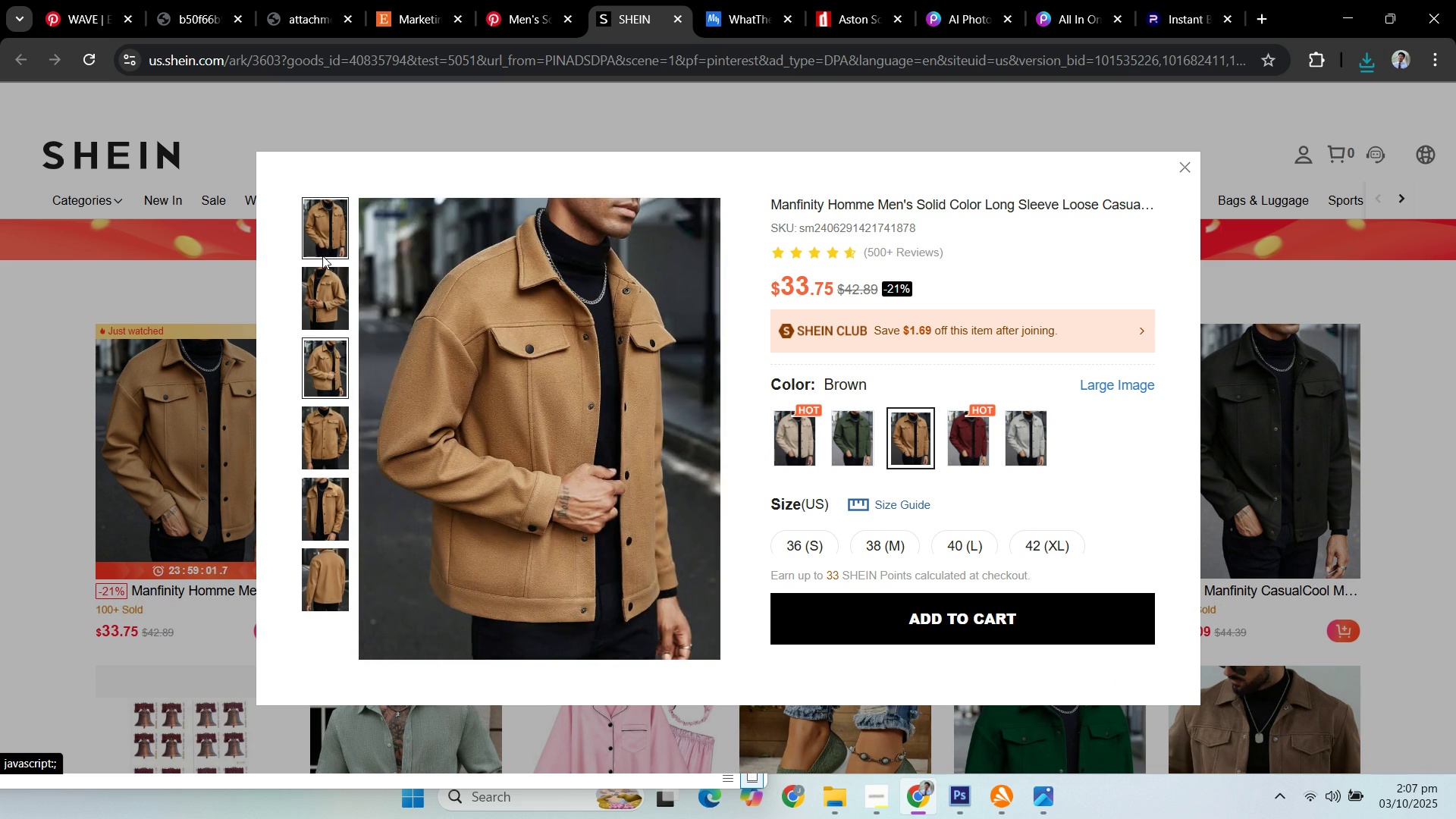 
left_click([322, 256])
 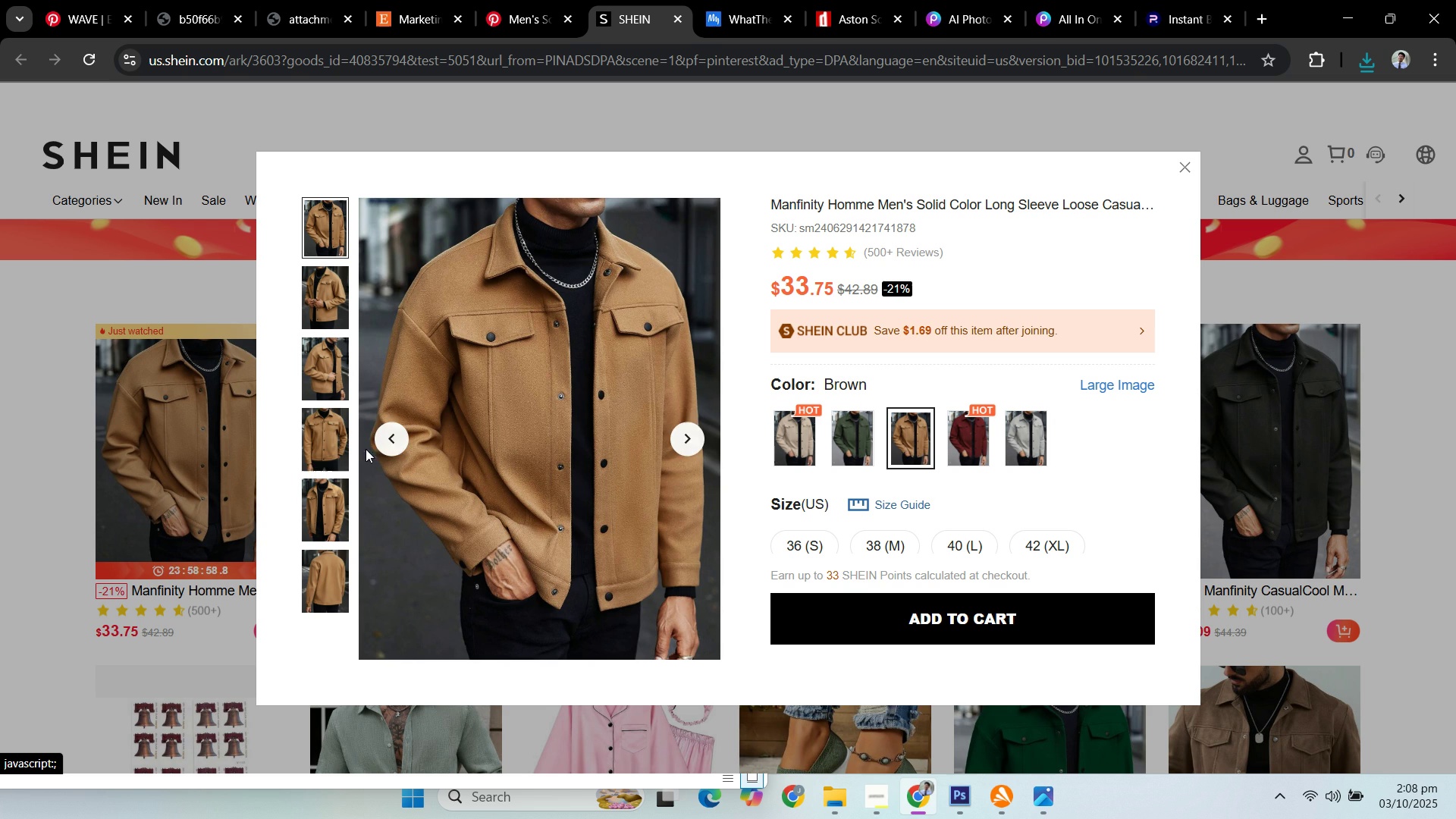 
left_click([321, 386])
 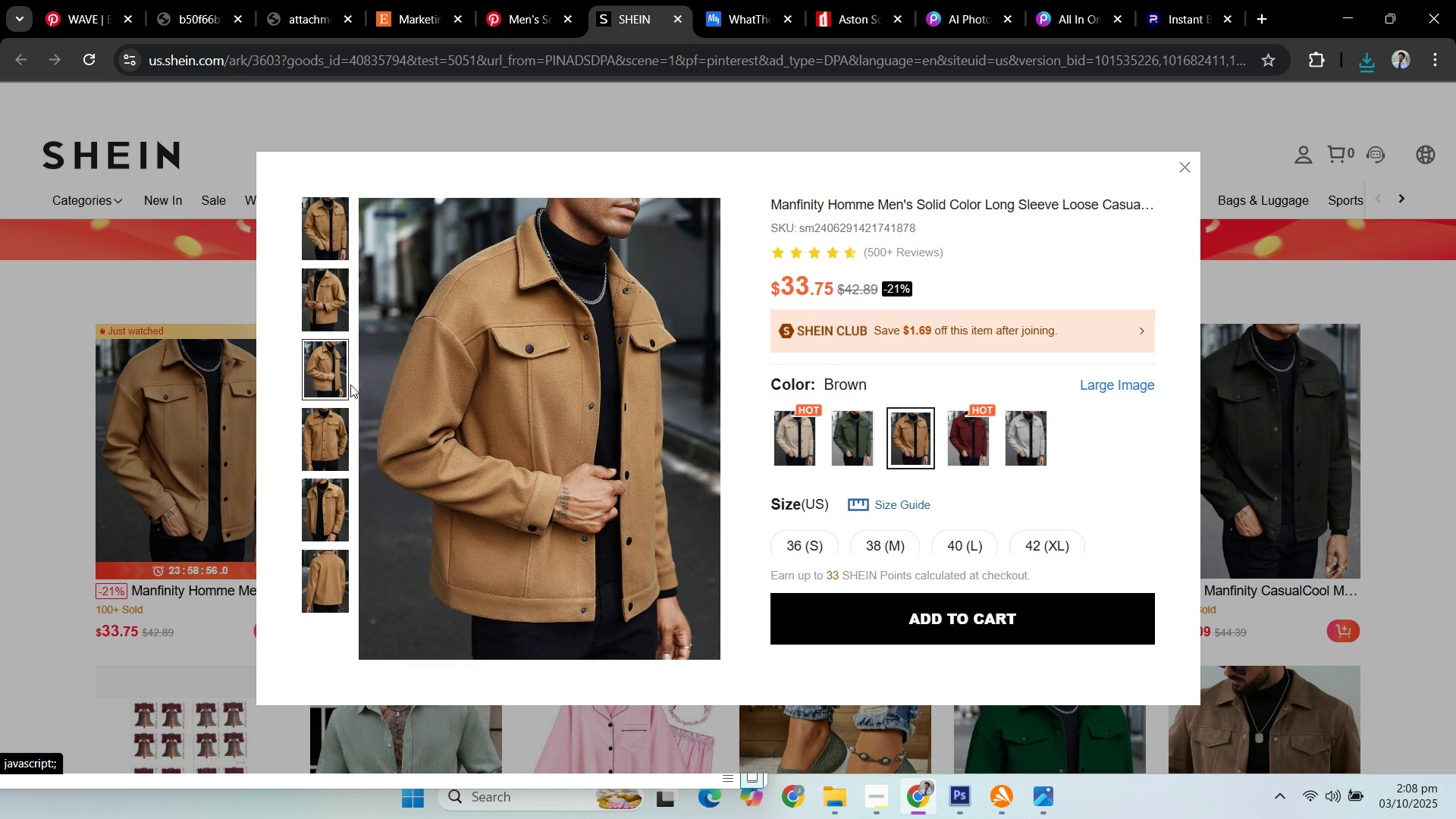 
right_click([510, 384])
 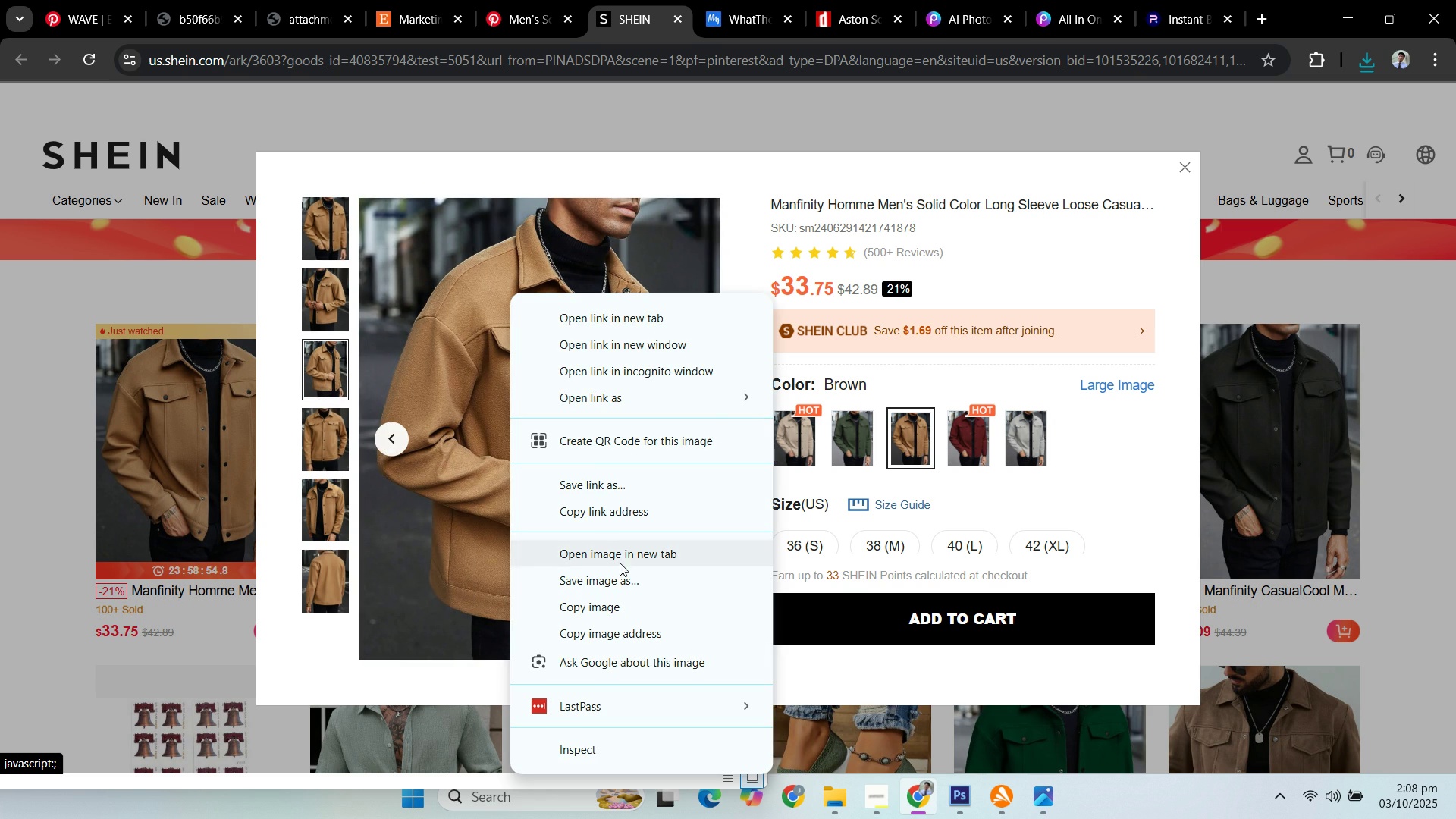 
mouse_move([628, 566])
 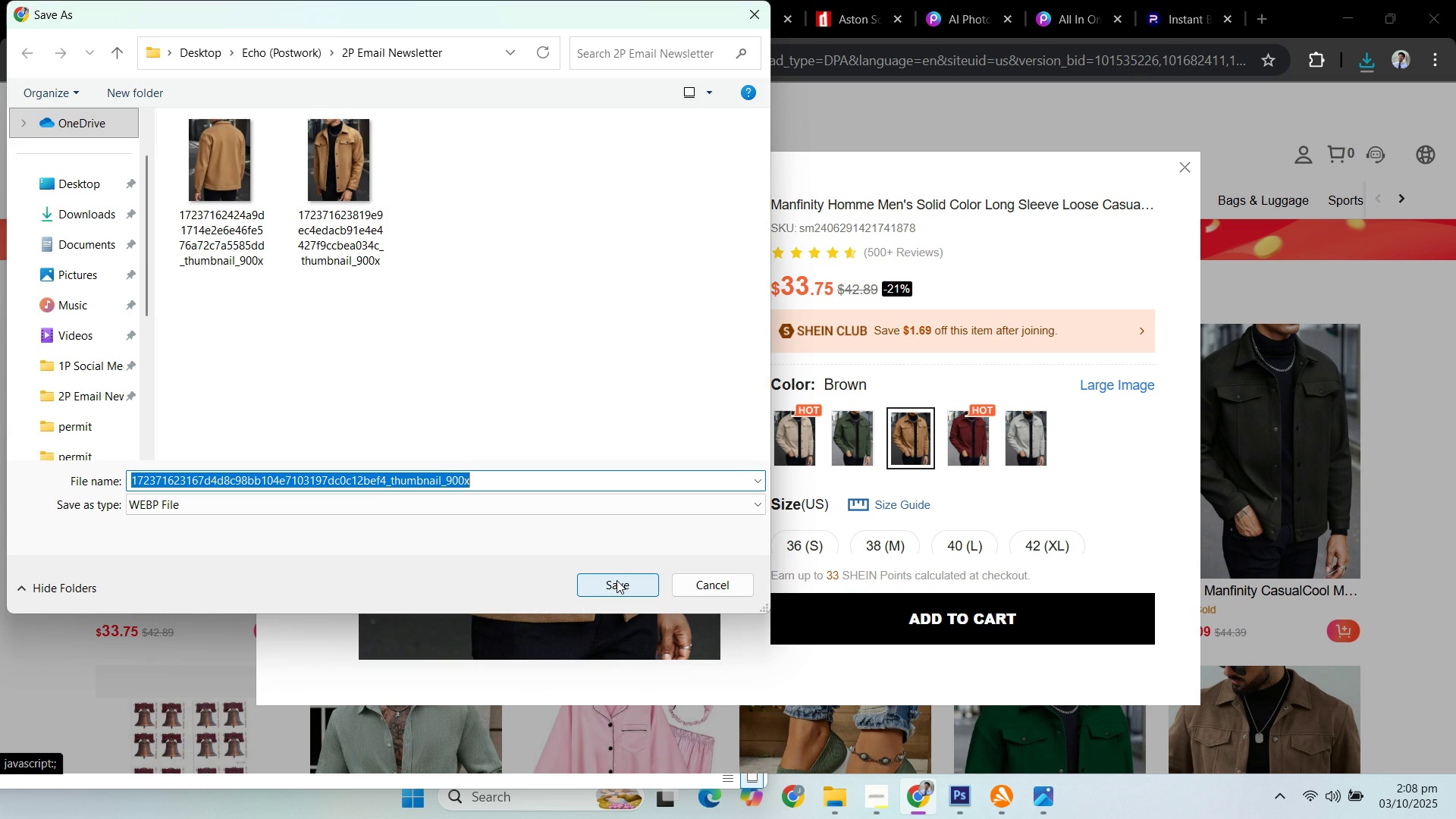 
left_click([617, 580])
 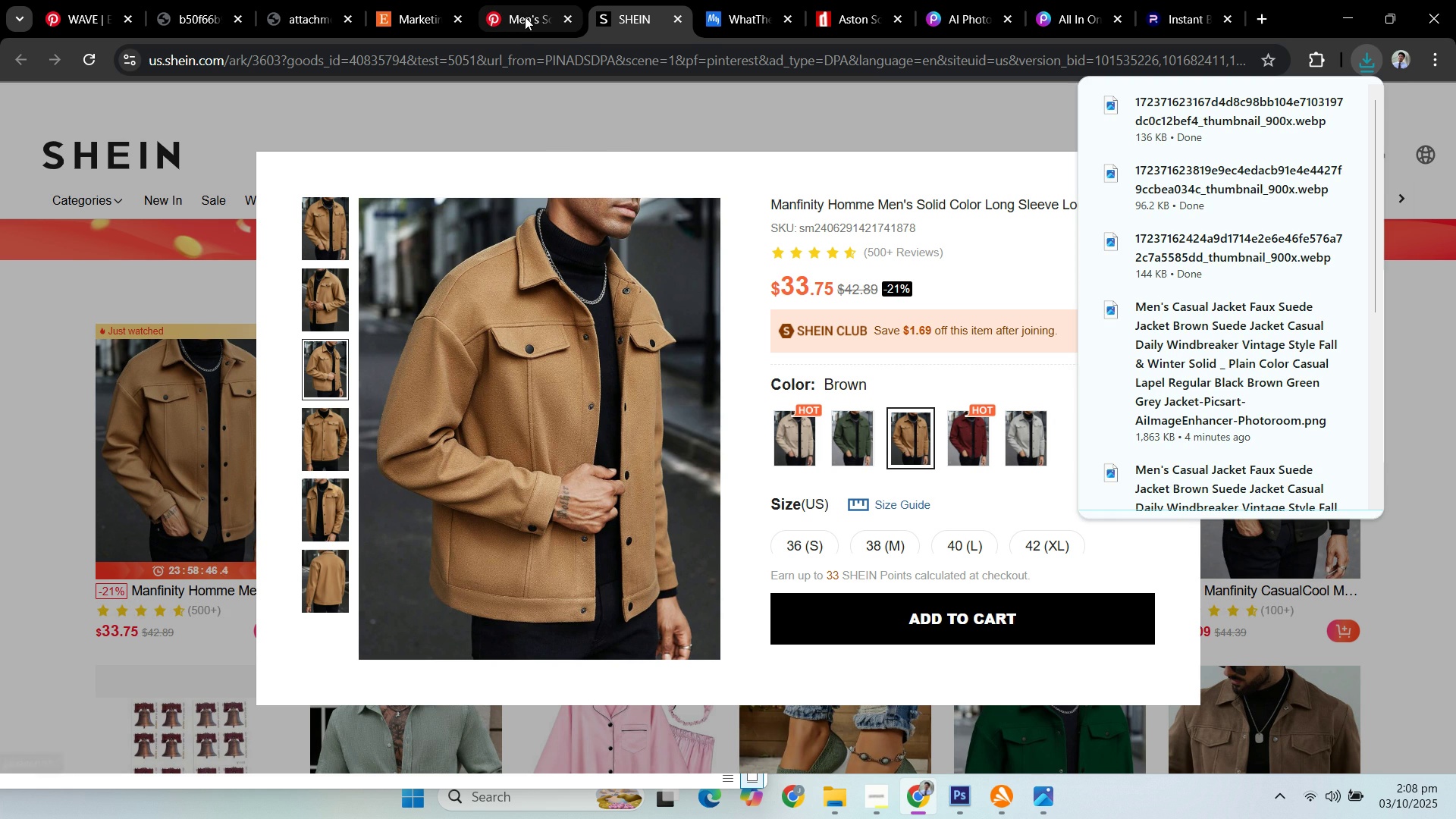 
left_click([524, 16])
 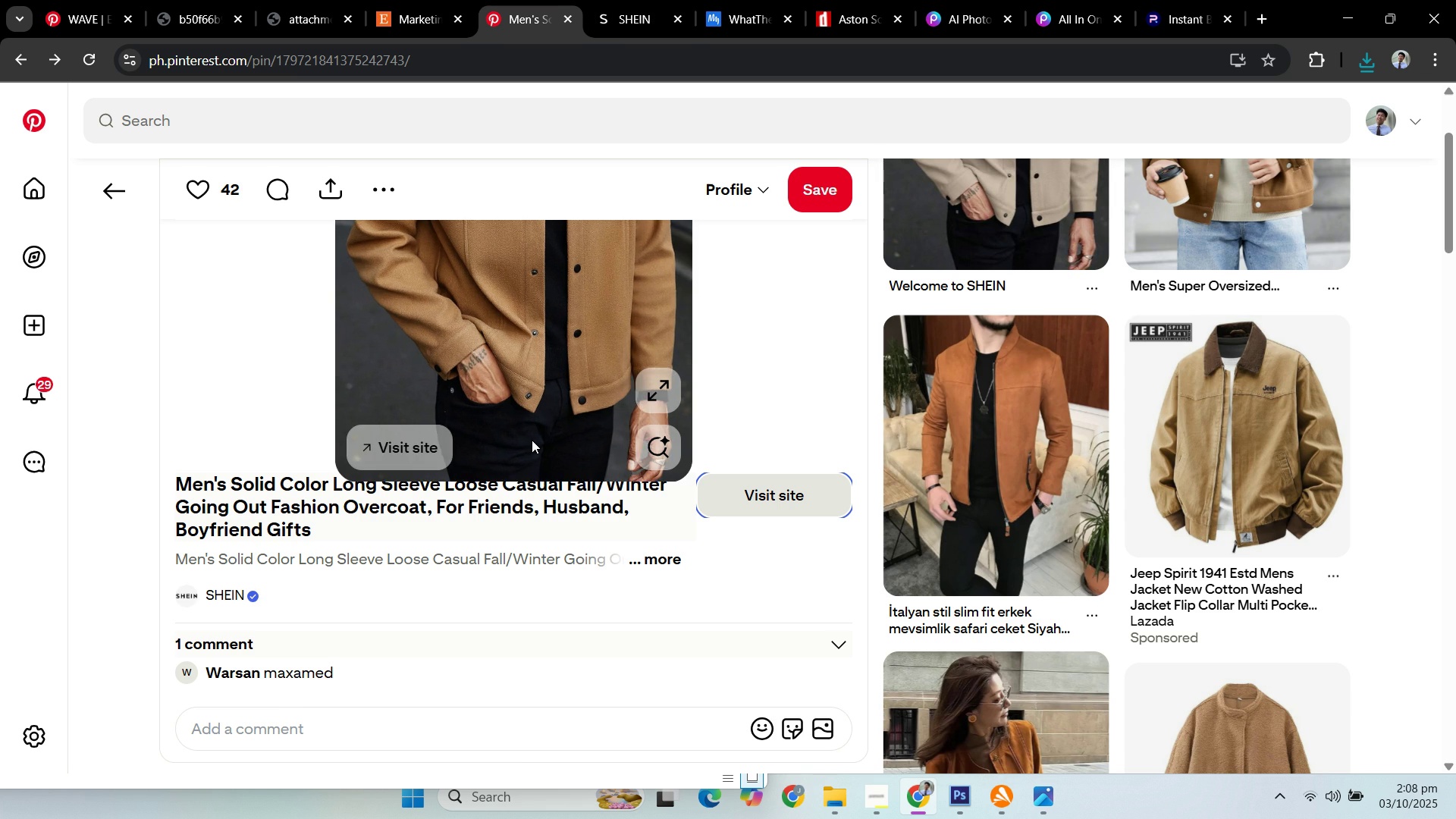 
scroll: coordinate [574, 497], scroll_direction: up, amount: 4.0
 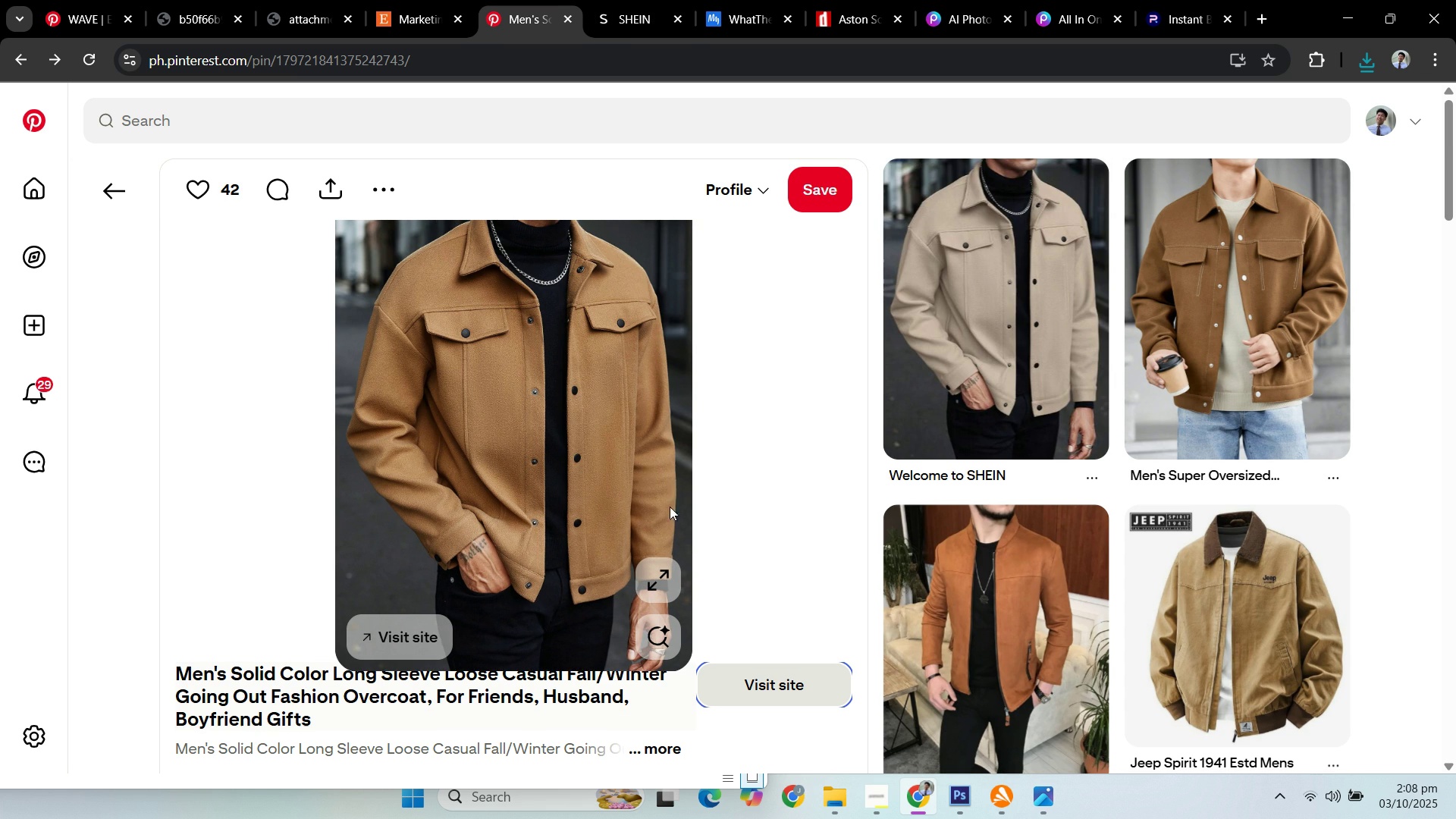 
mouse_move([655, 494])
 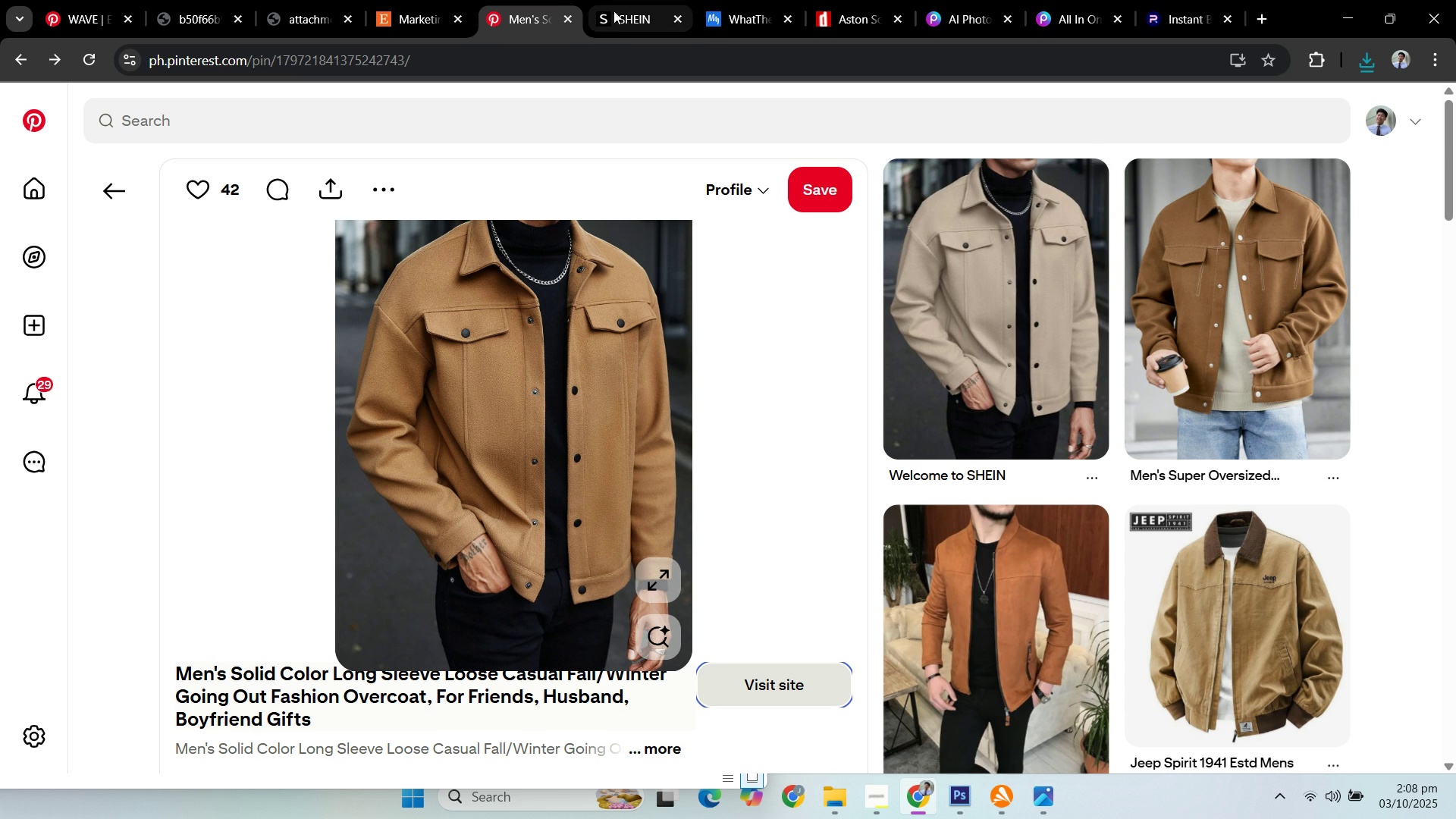 
left_click([620, 11])
 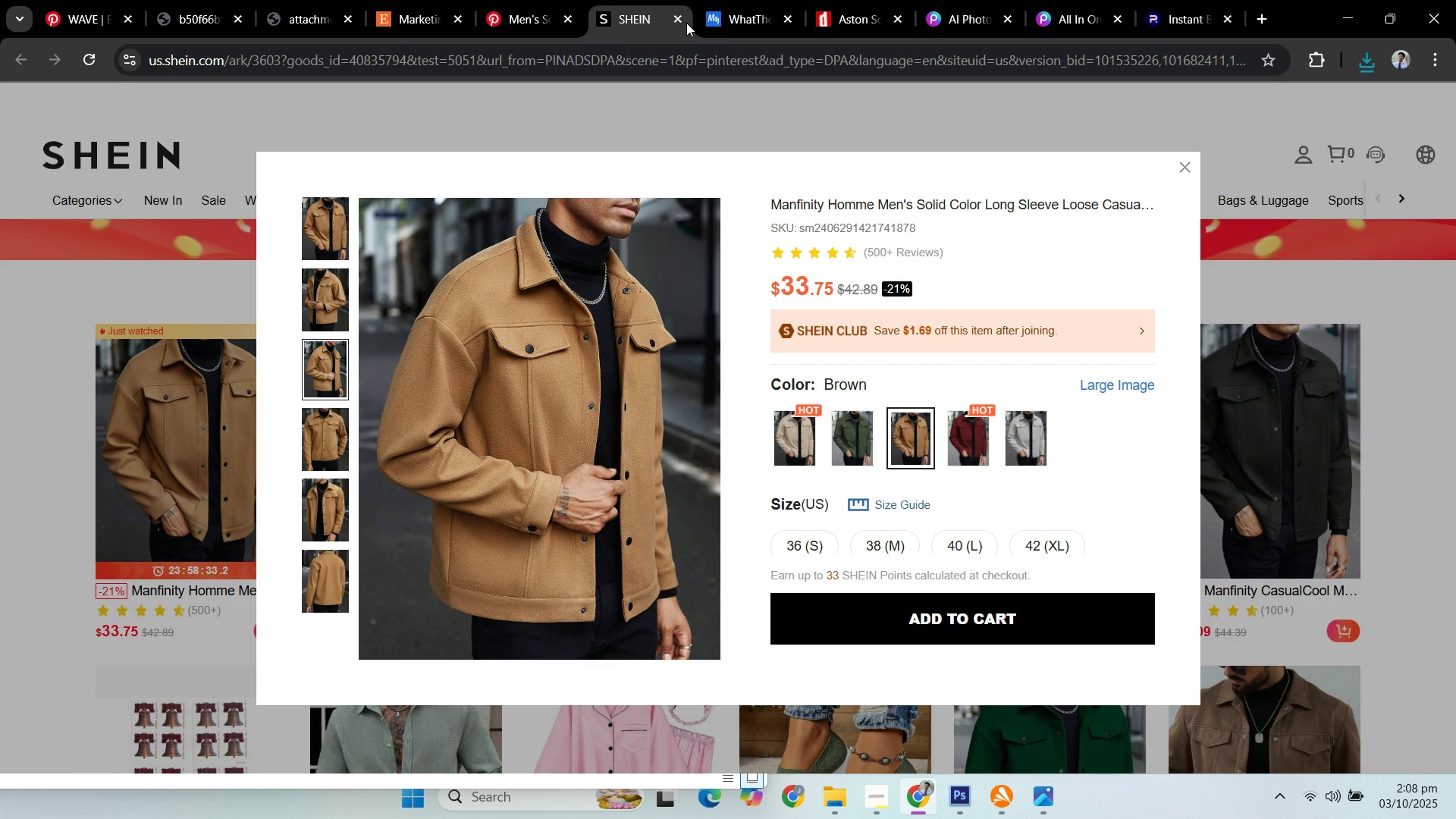 
wait(9.91)
 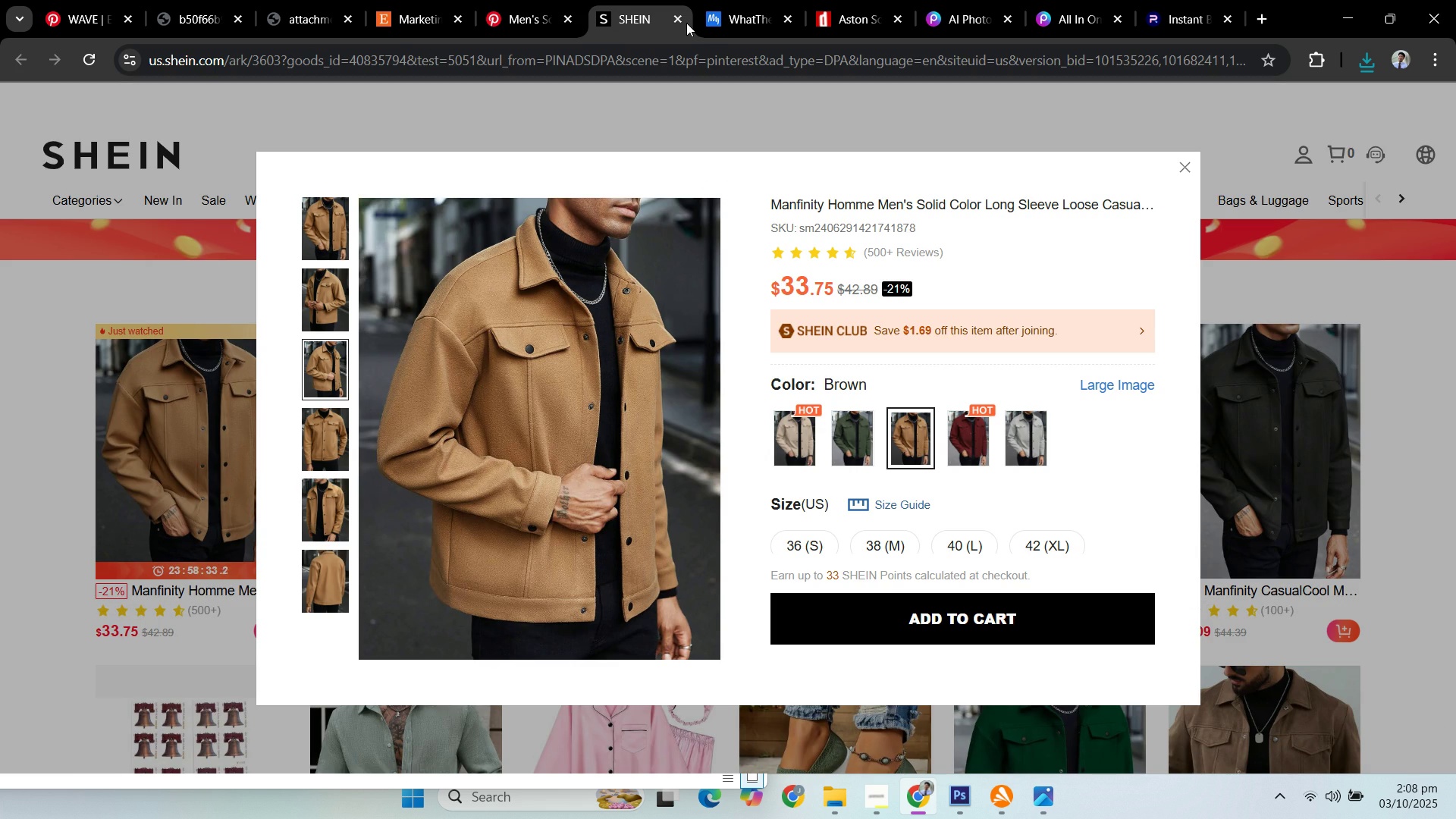 
left_click([661, 13])
 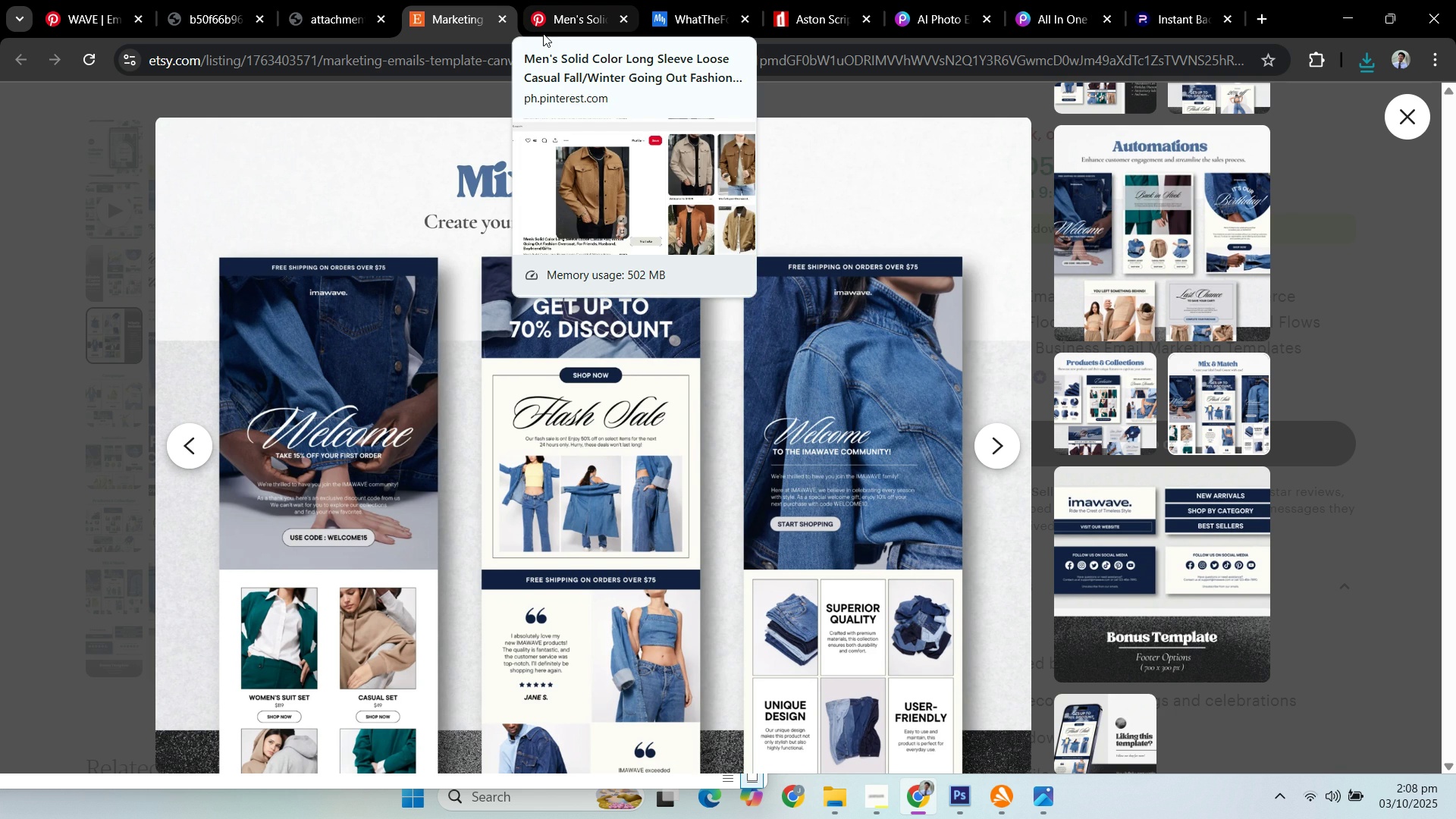 
left_click([570, 20])
 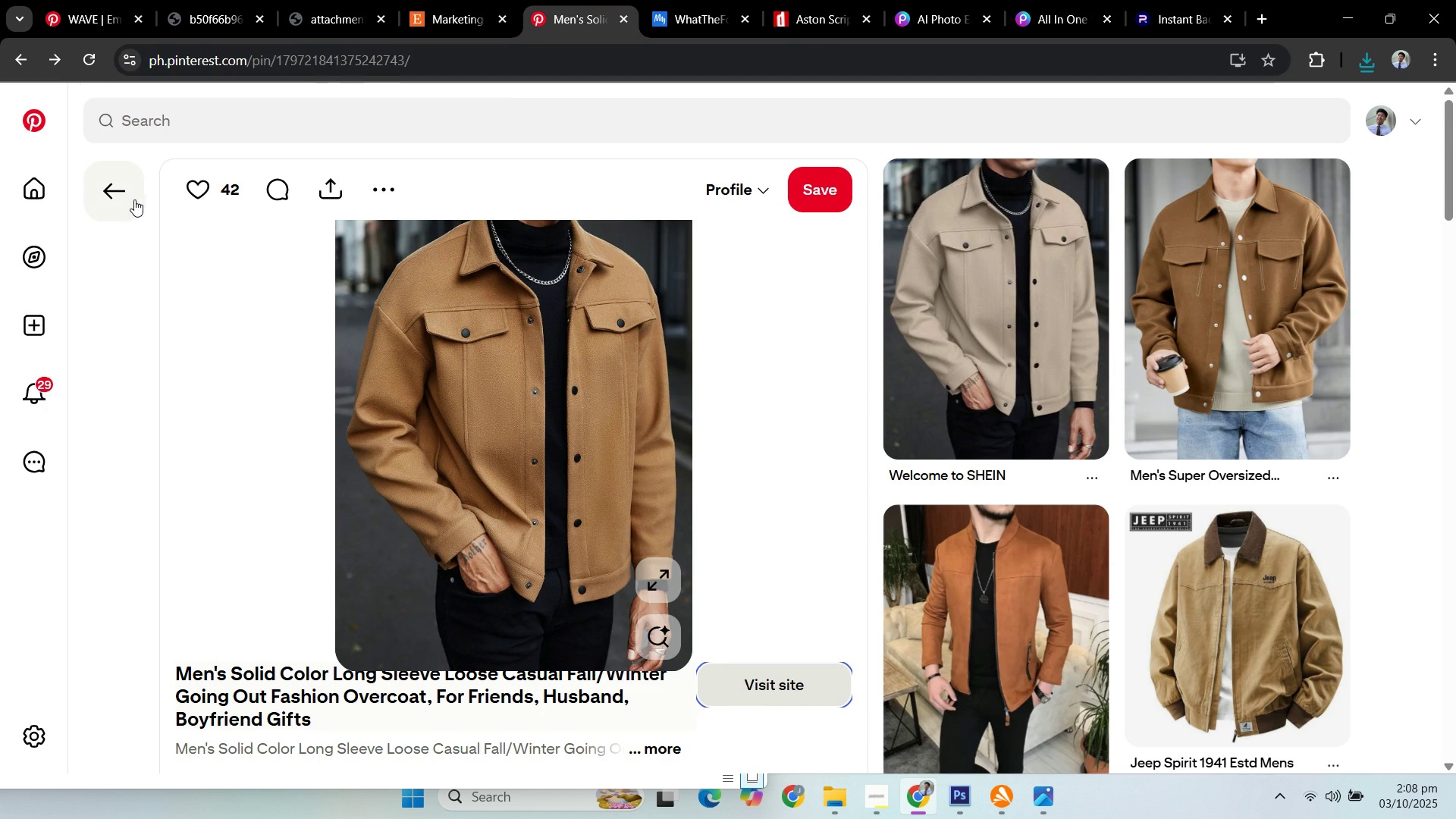 
left_click([133, 196])
 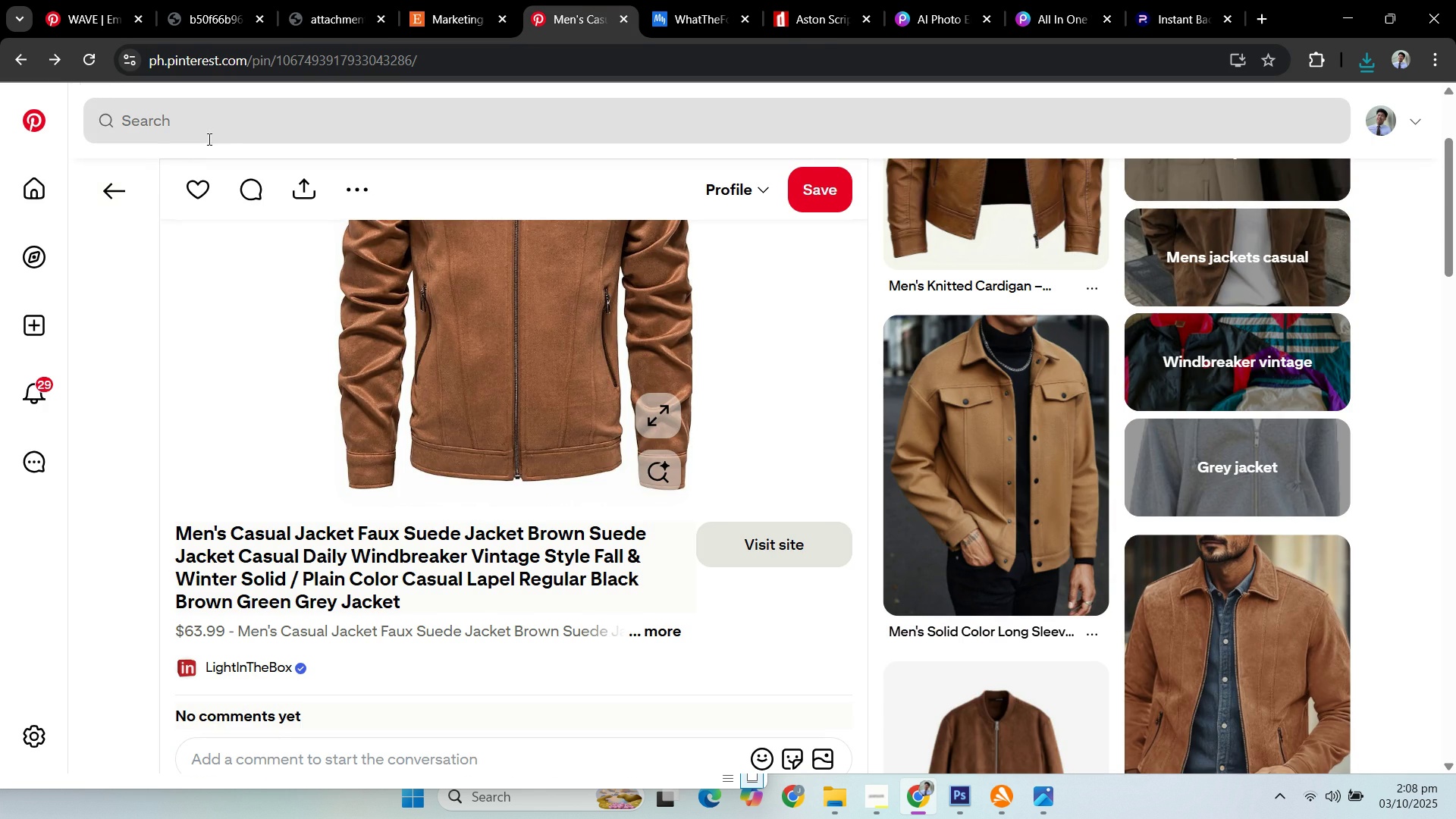 
left_click([224, 127])
 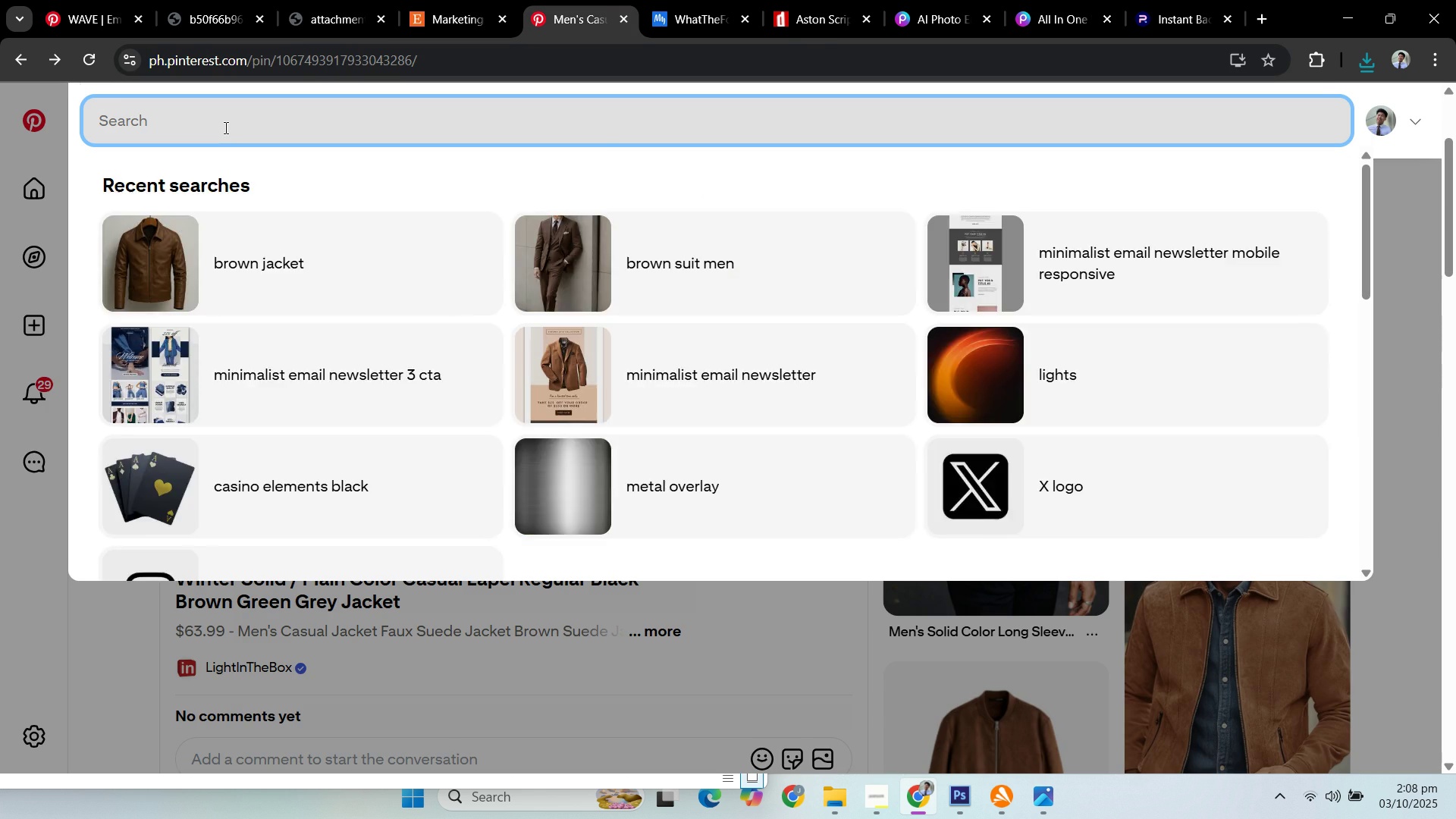 
type(jacket)
 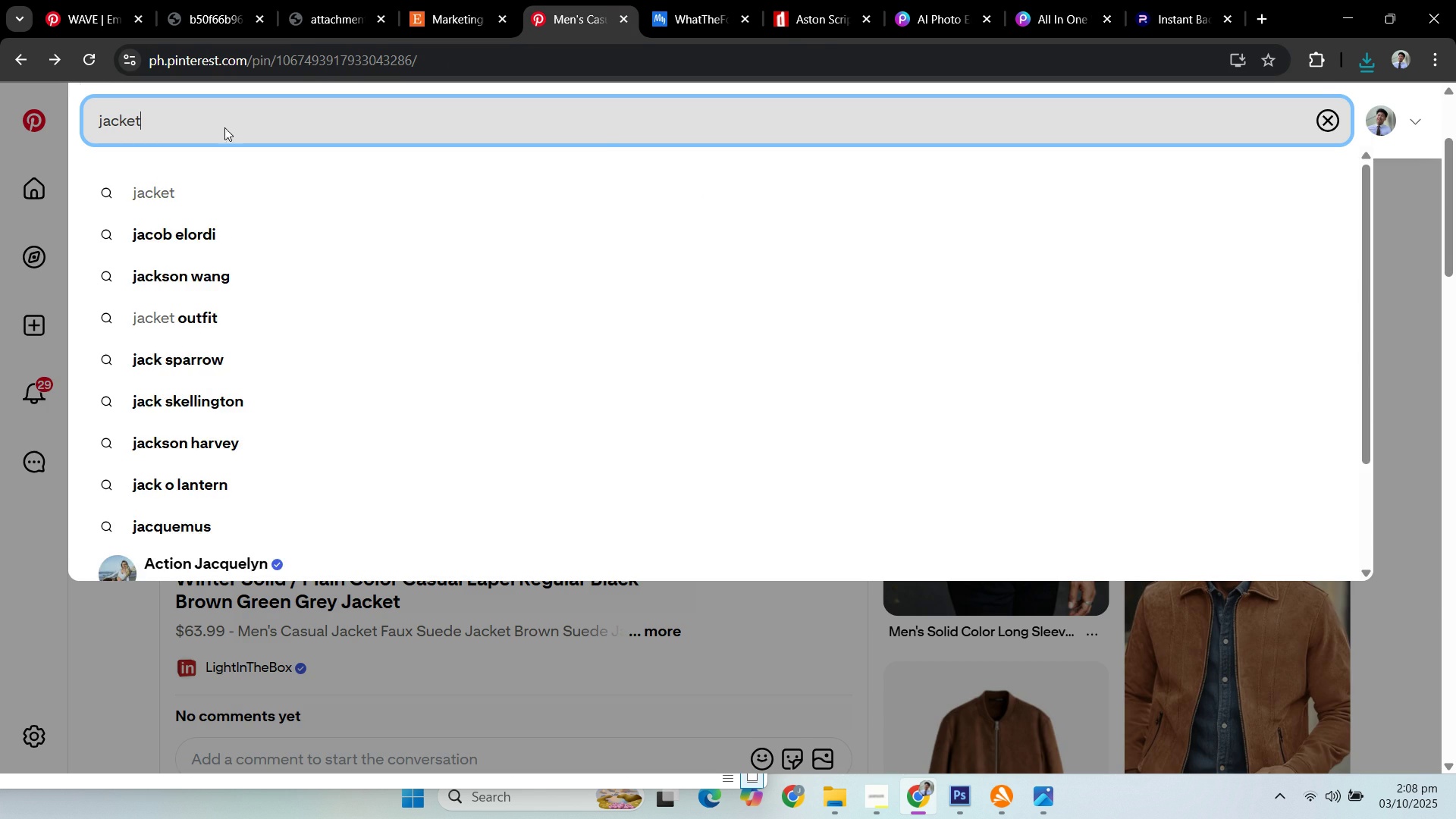 
key(Enter)
 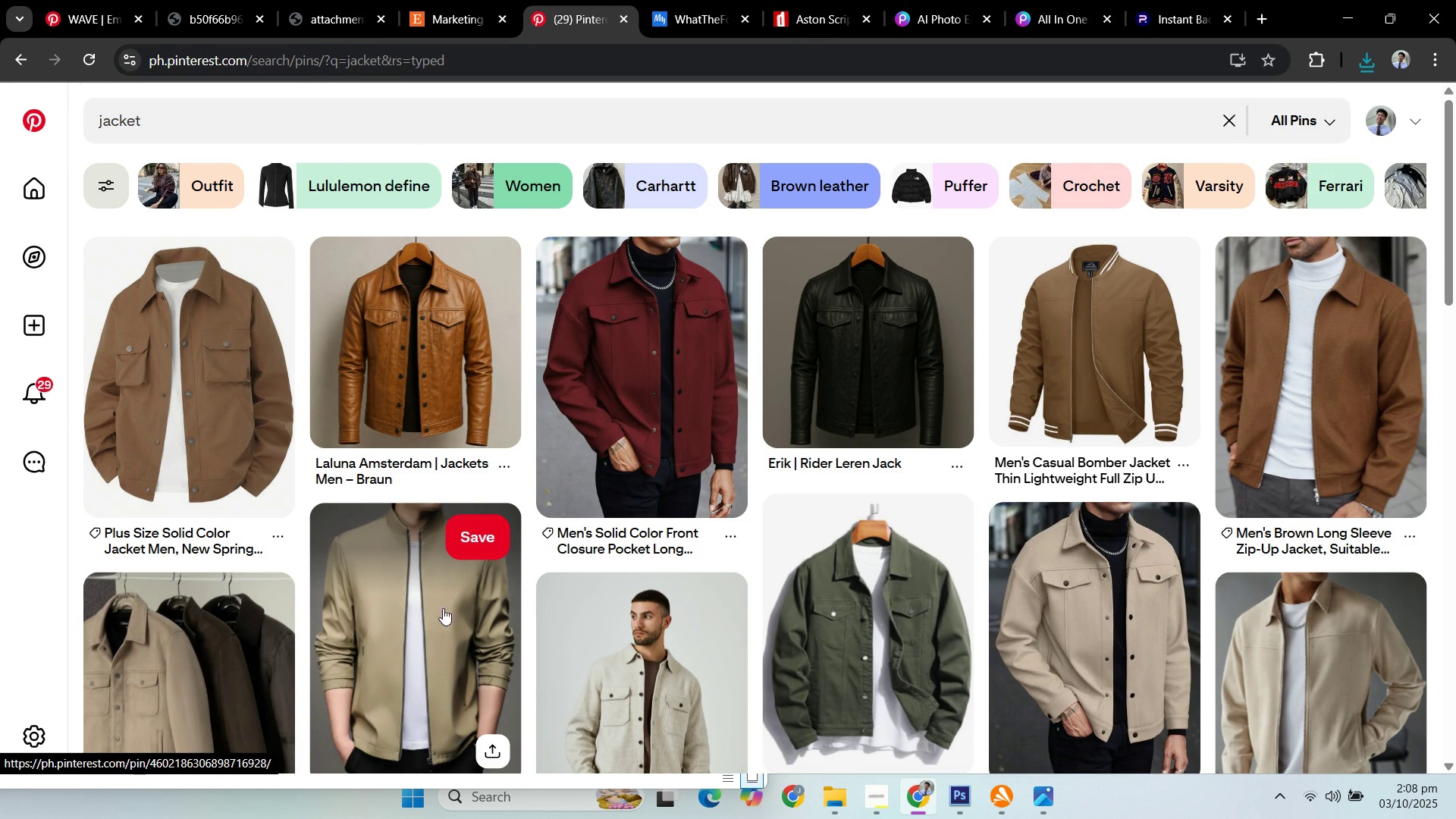 
wait(6.58)
 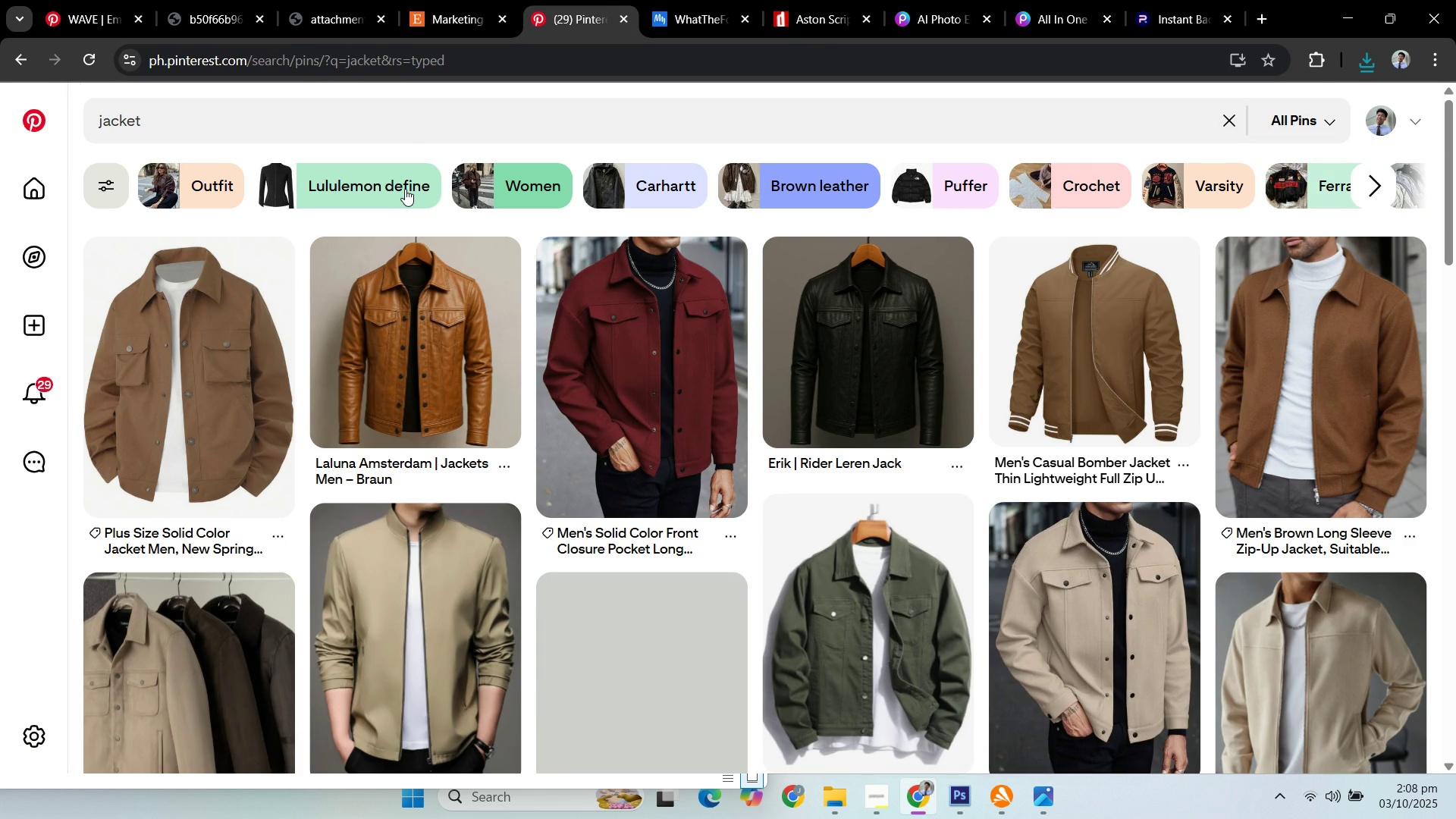 
left_click([1337, 398])
 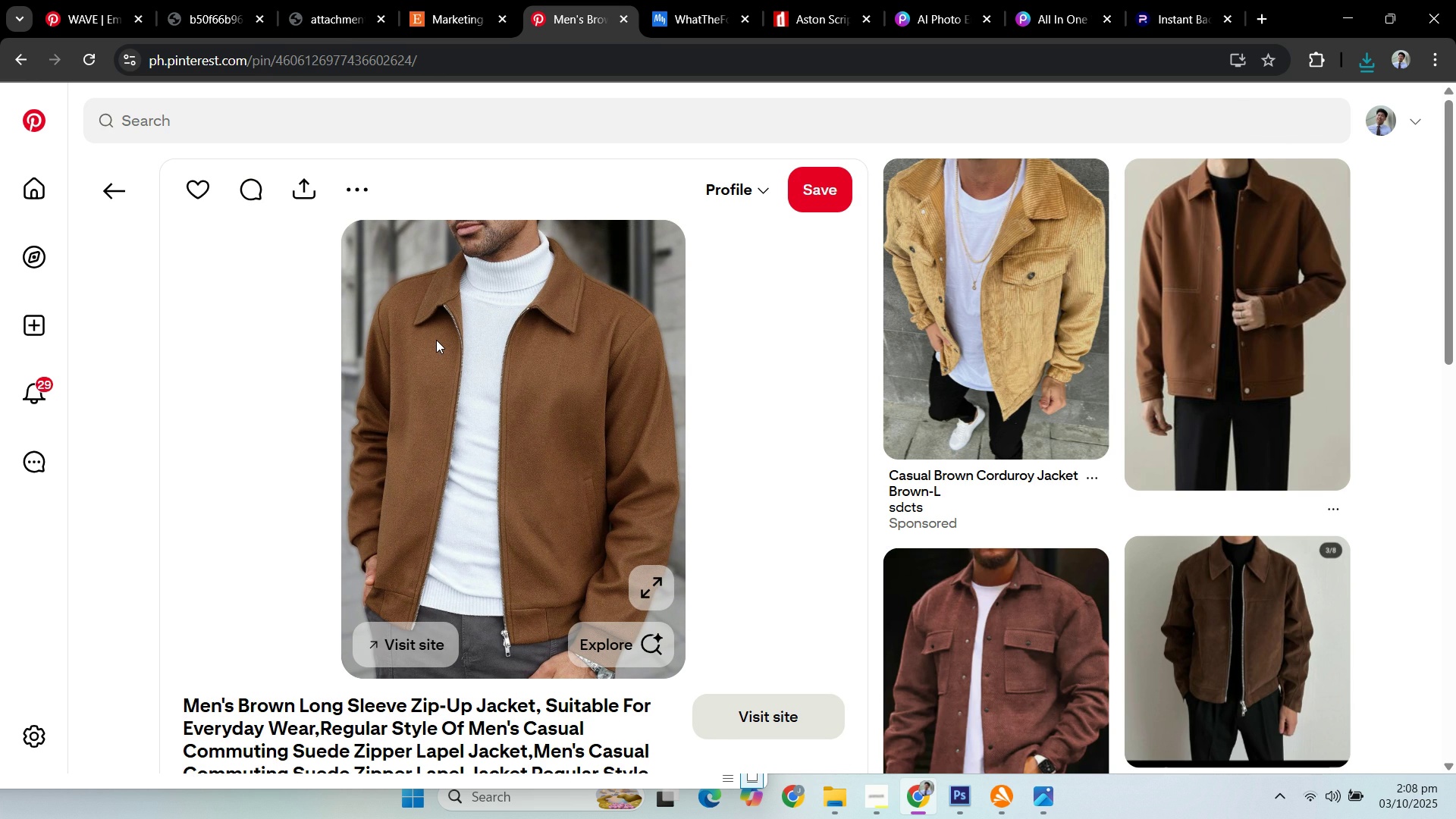 
scroll: coordinate [438, 339], scroll_direction: down, amount: 3.0
 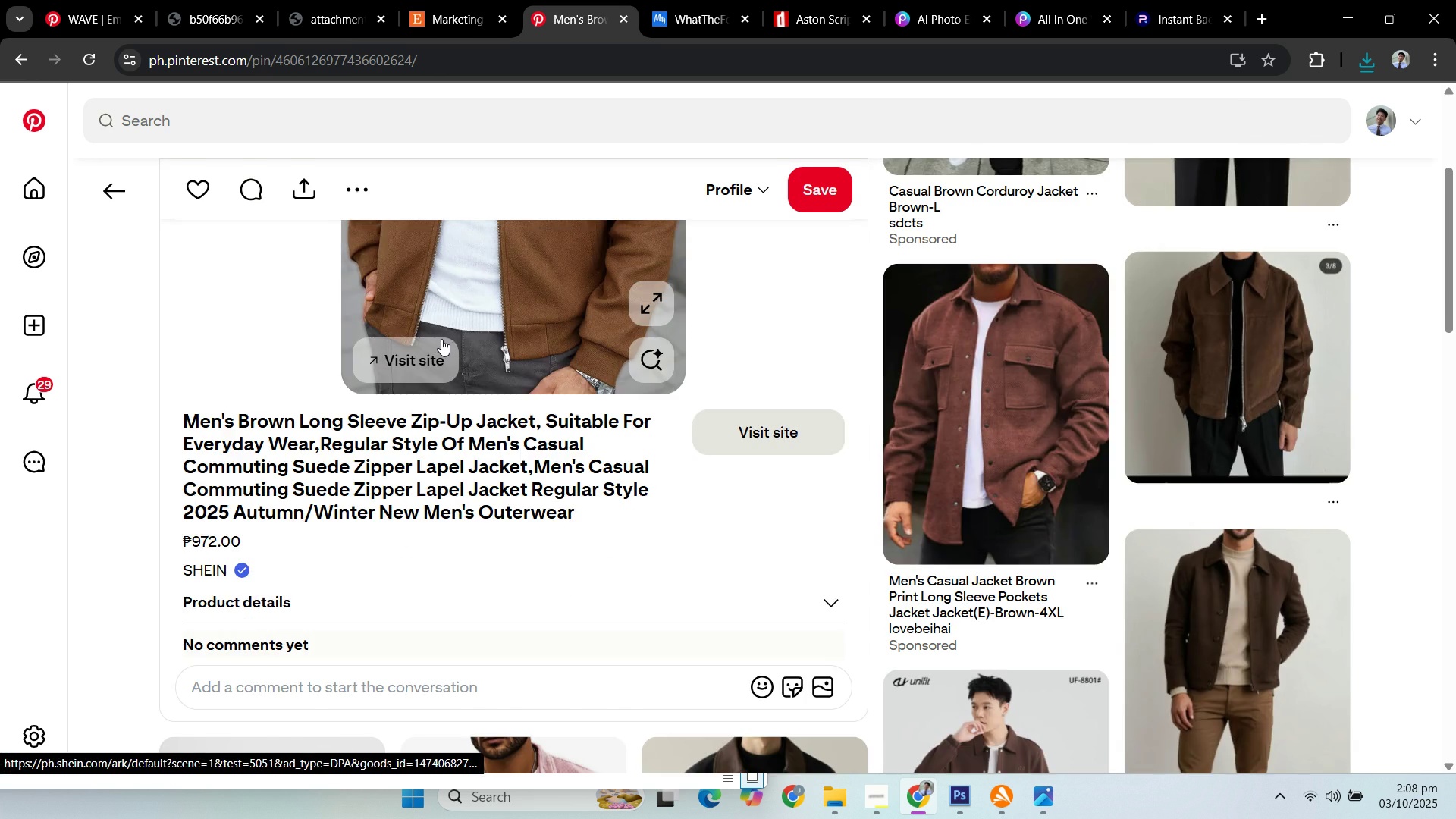 
scroll: coordinate [445, 347], scroll_direction: up, amount: 4.0
 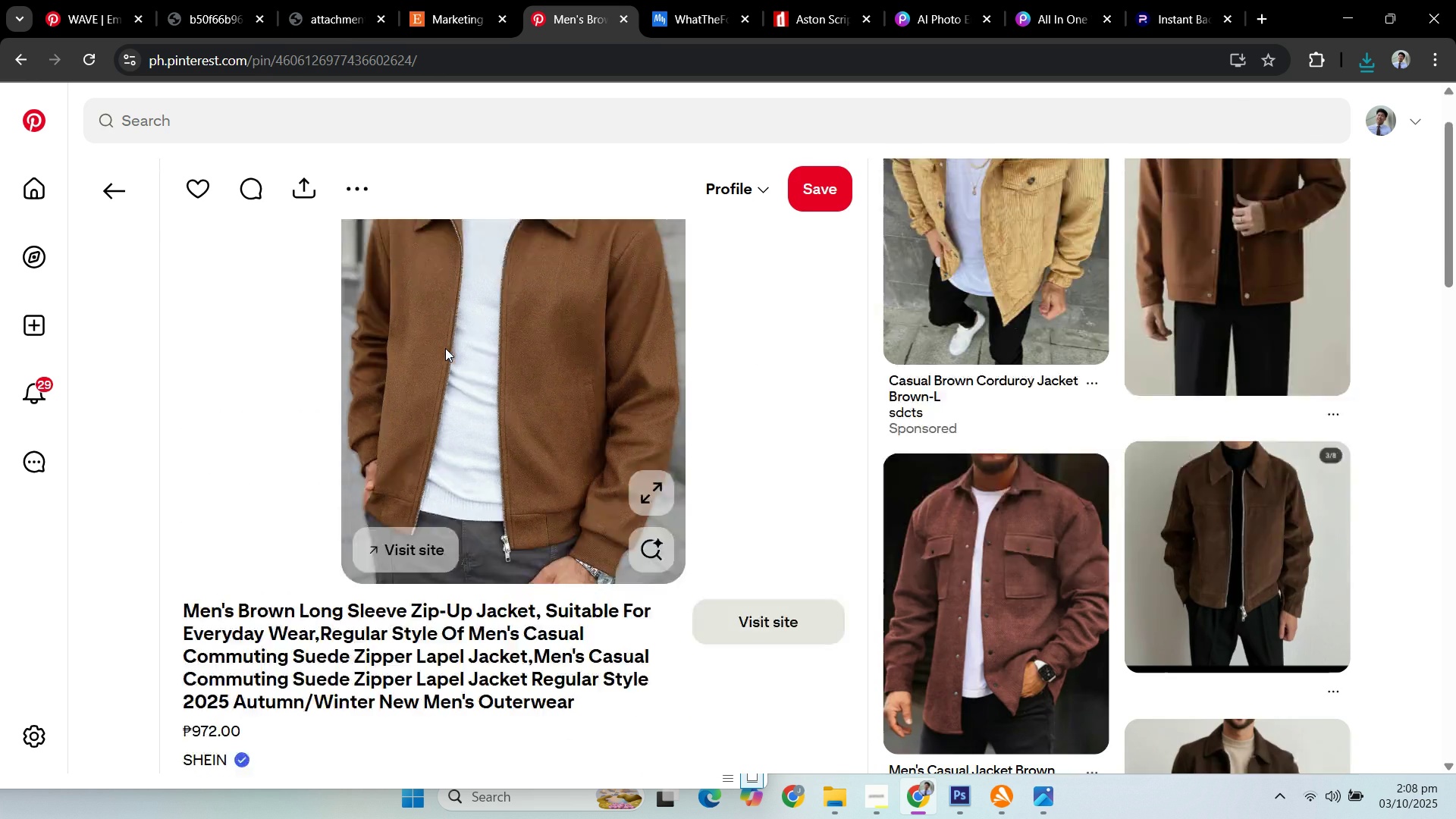 
scroll: coordinate [446, 348], scroll_direction: down, amount: 3.0
 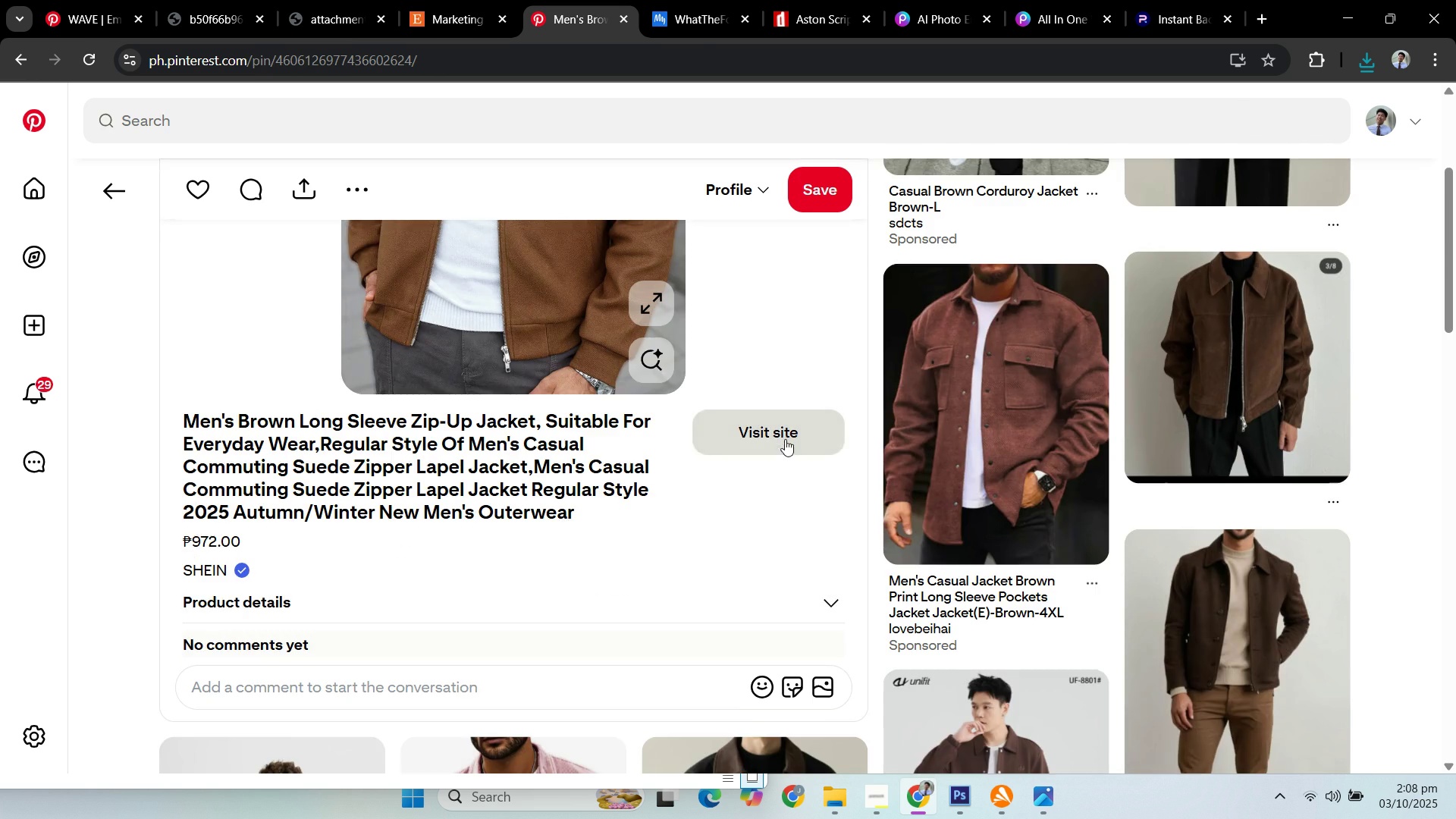 
left_click([785, 439])
 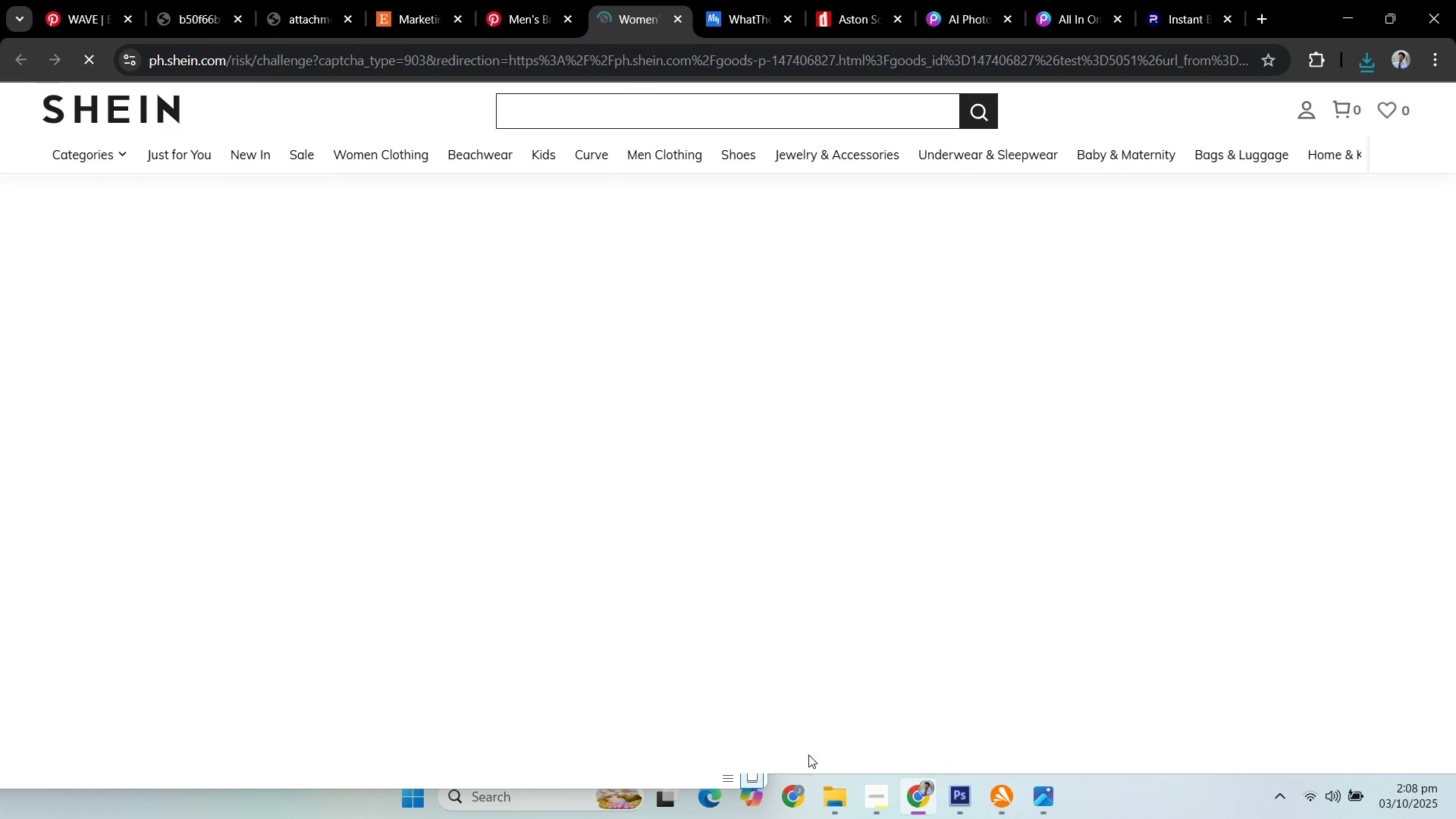 
left_click([826, 796])
 